 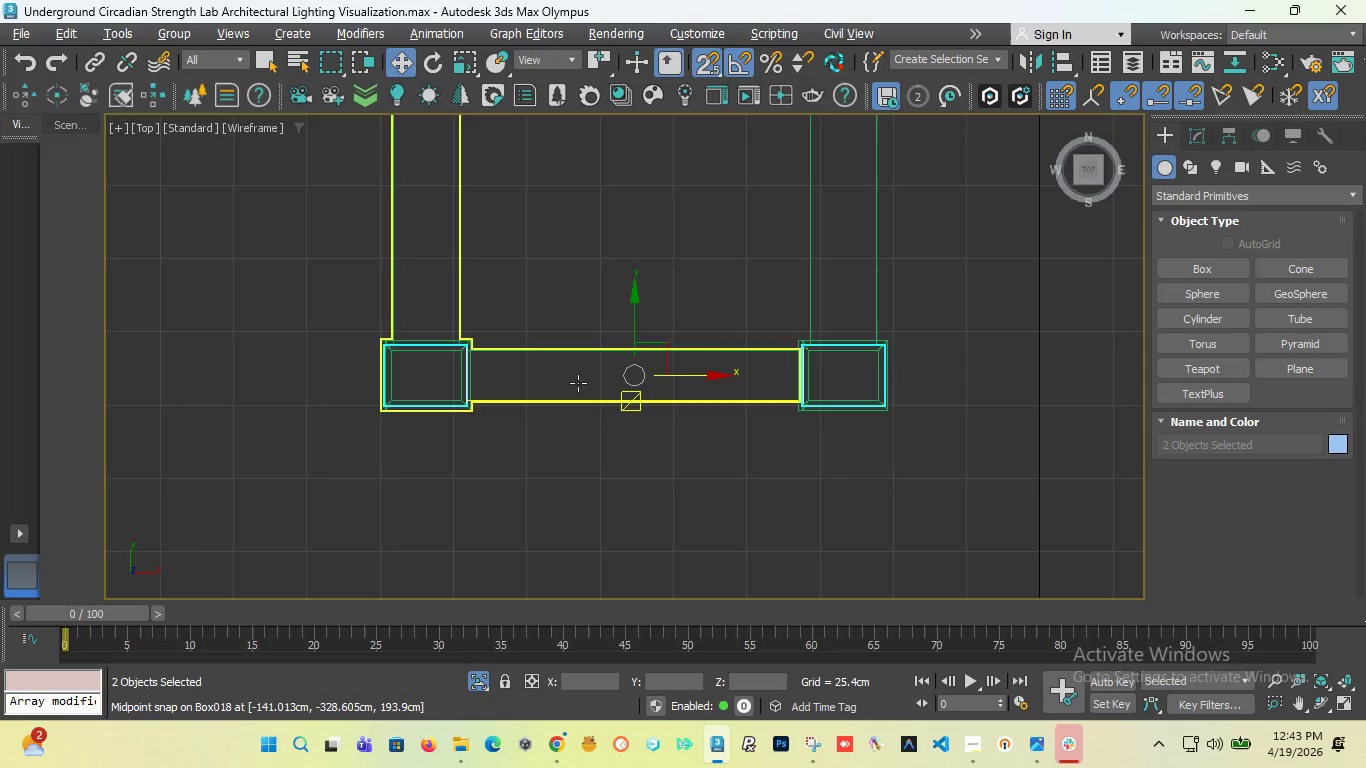 
scroll: coordinate [580, 389], scroll_direction: down, amount: 2.0
 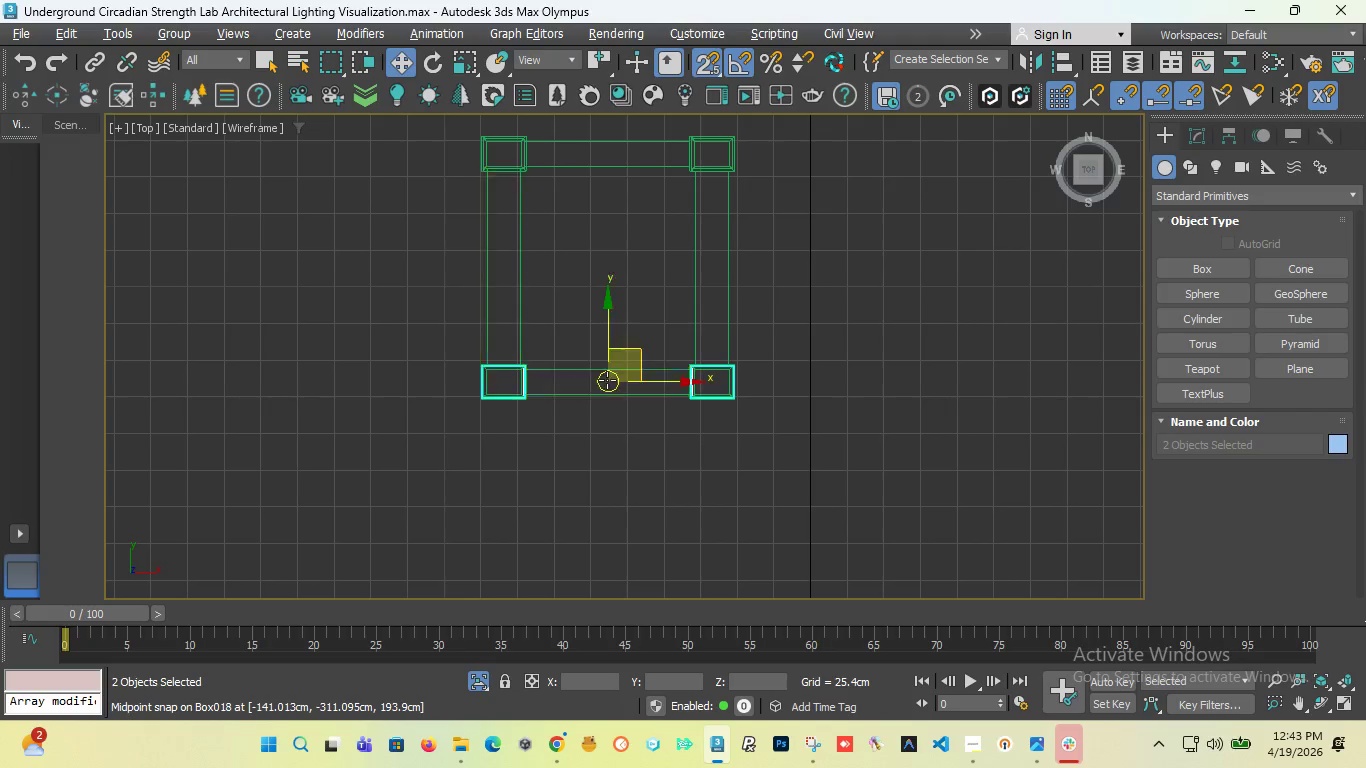 
scroll: coordinate [609, 376], scroll_direction: up, amount: 2.0
 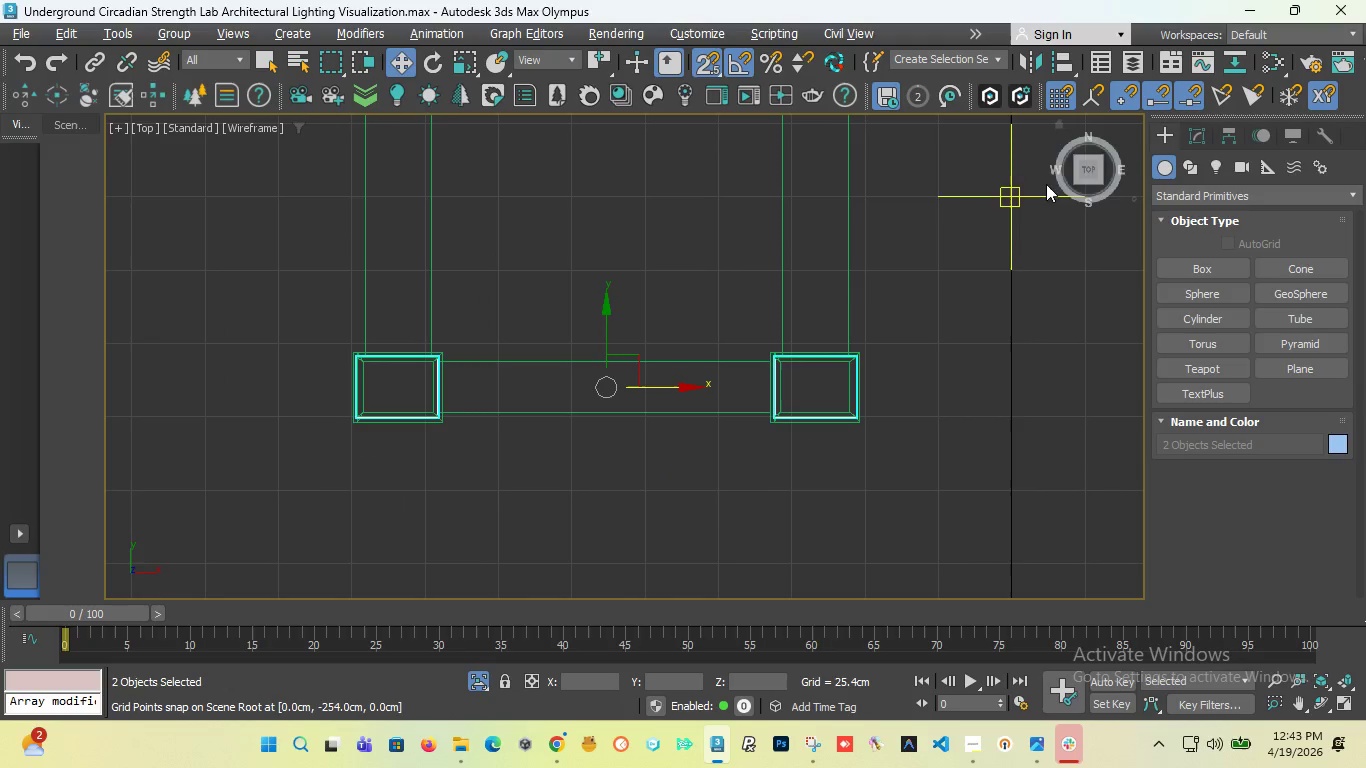 
left_click_drag(start_coordinate=[1088, 167], to_coordinate=[991, 139])
 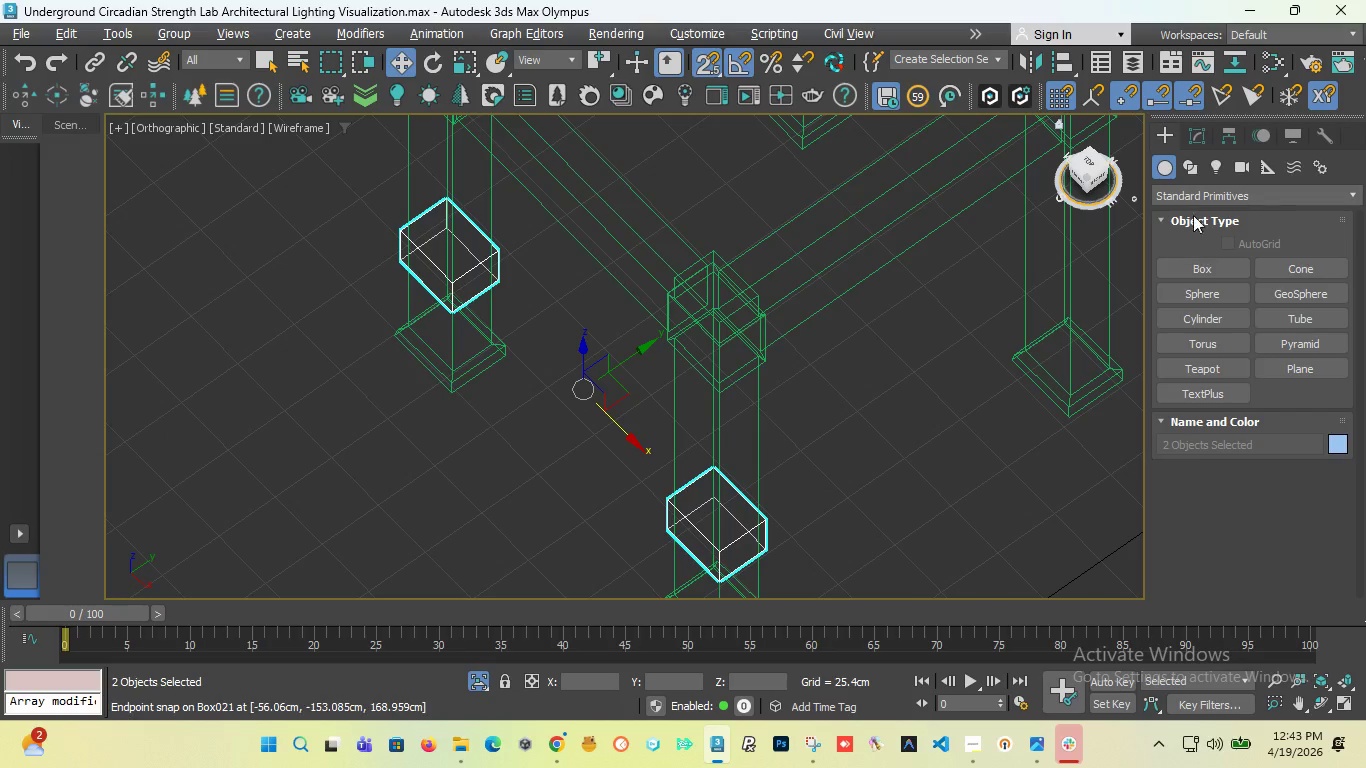 
left_click([1190, 140])
 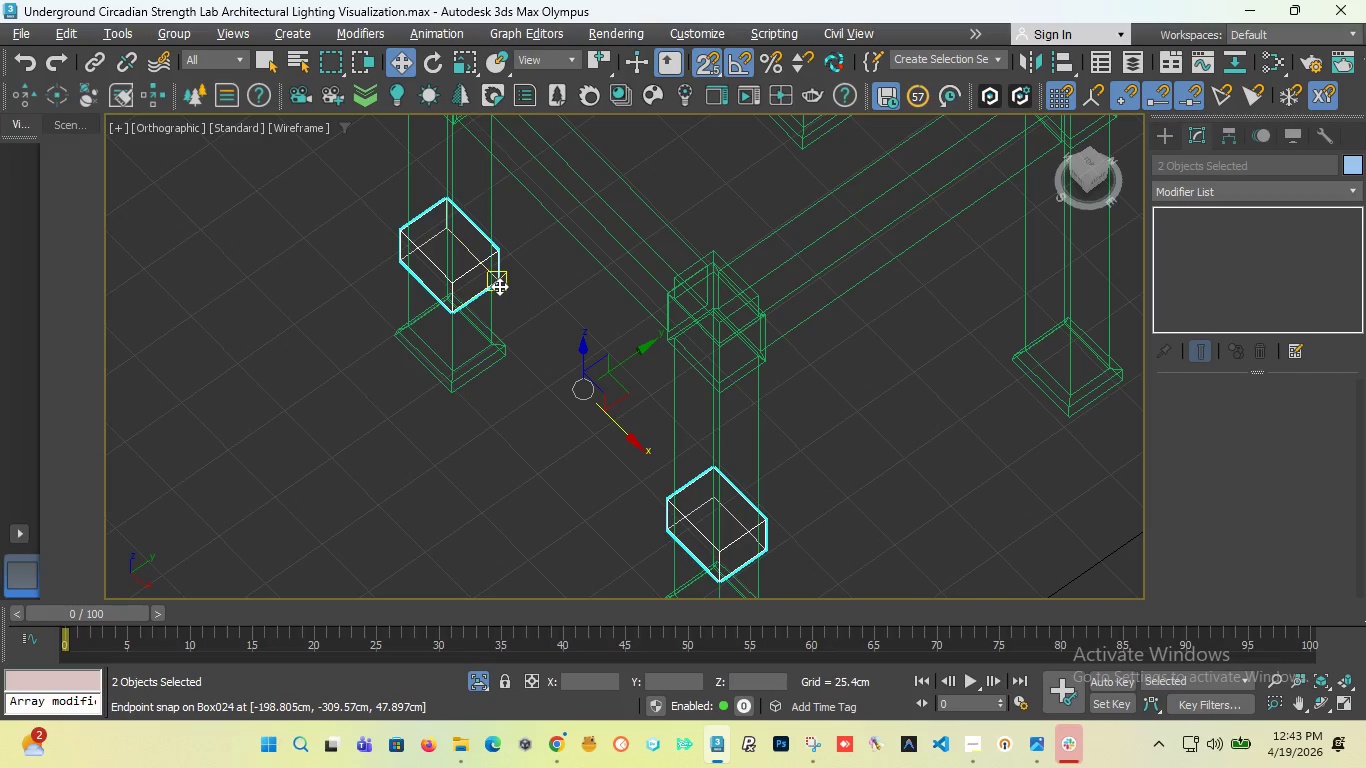 
left_click([475, 280])
 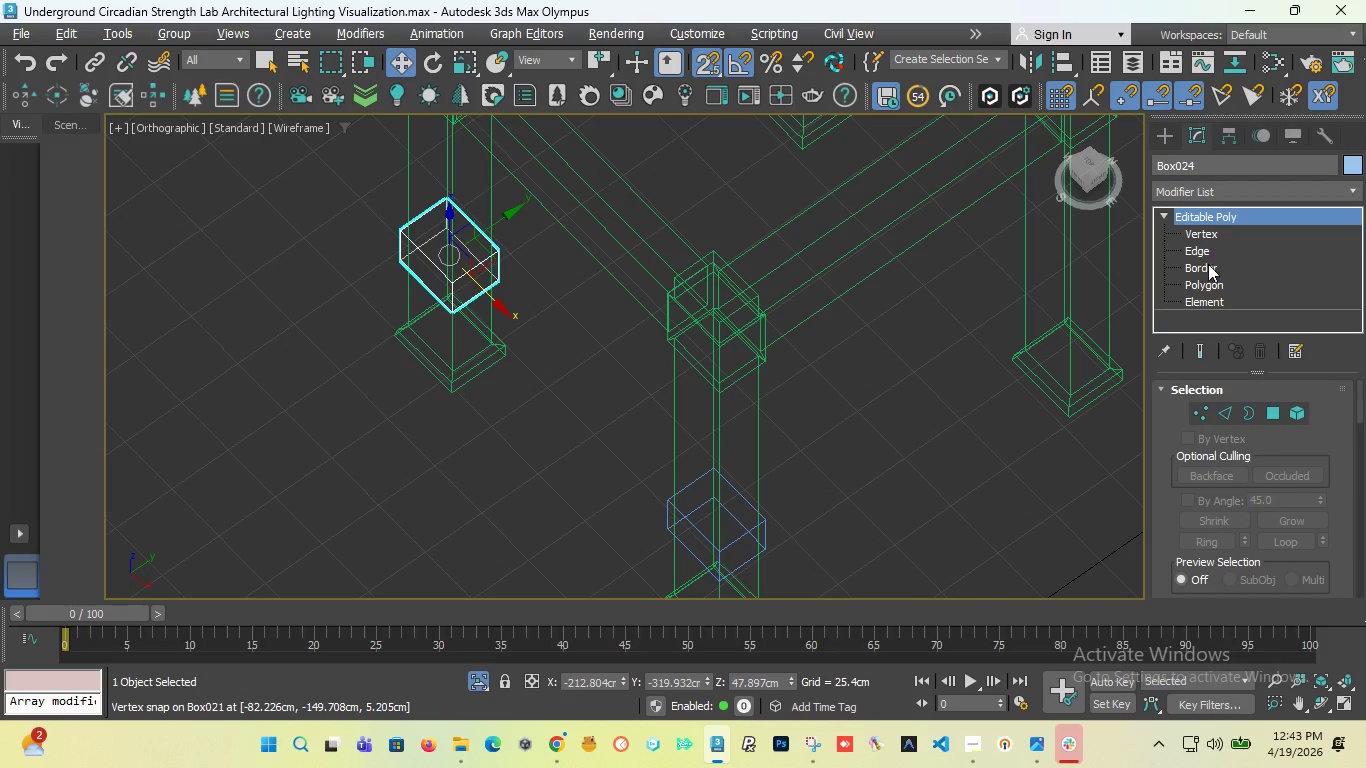 
left_click([1207, 286])
 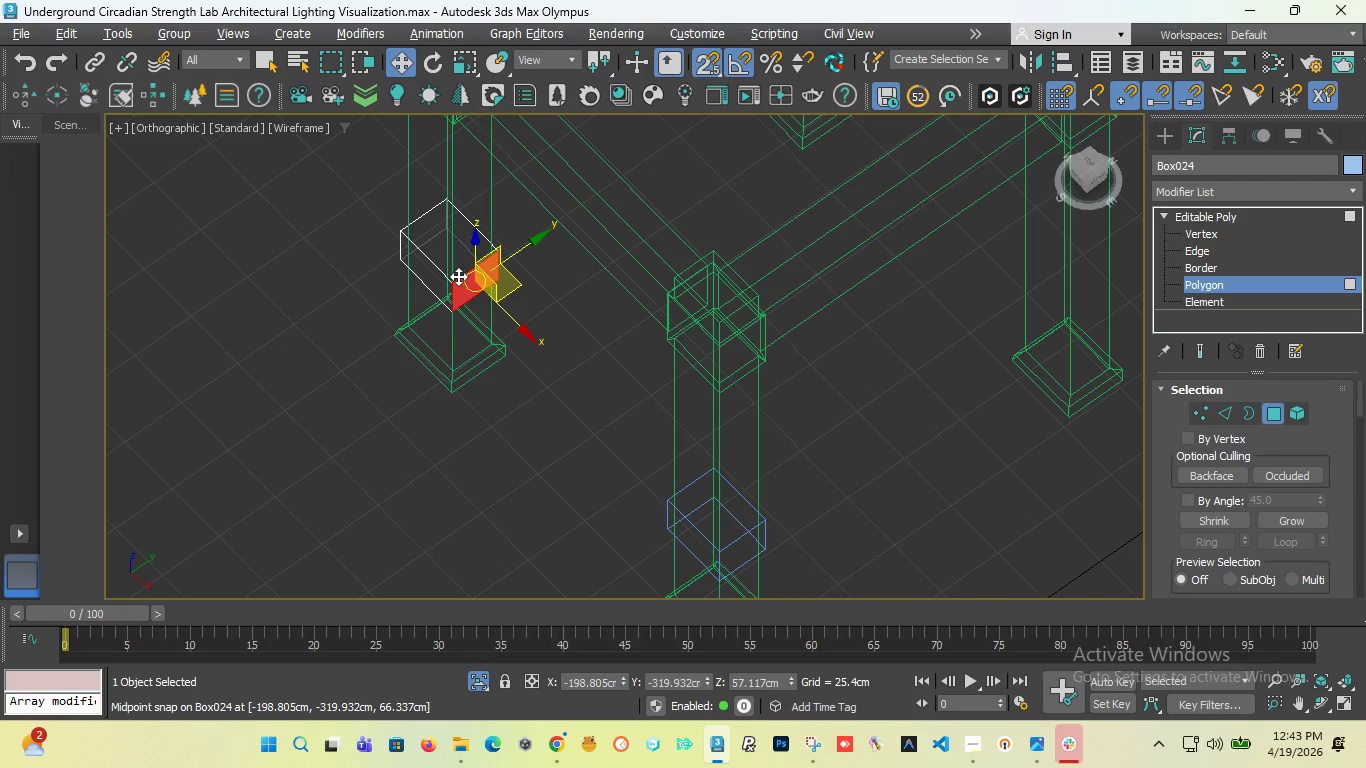 
scroll: coordinate [458, 277], scroll_direction: up, amount: 4.0
 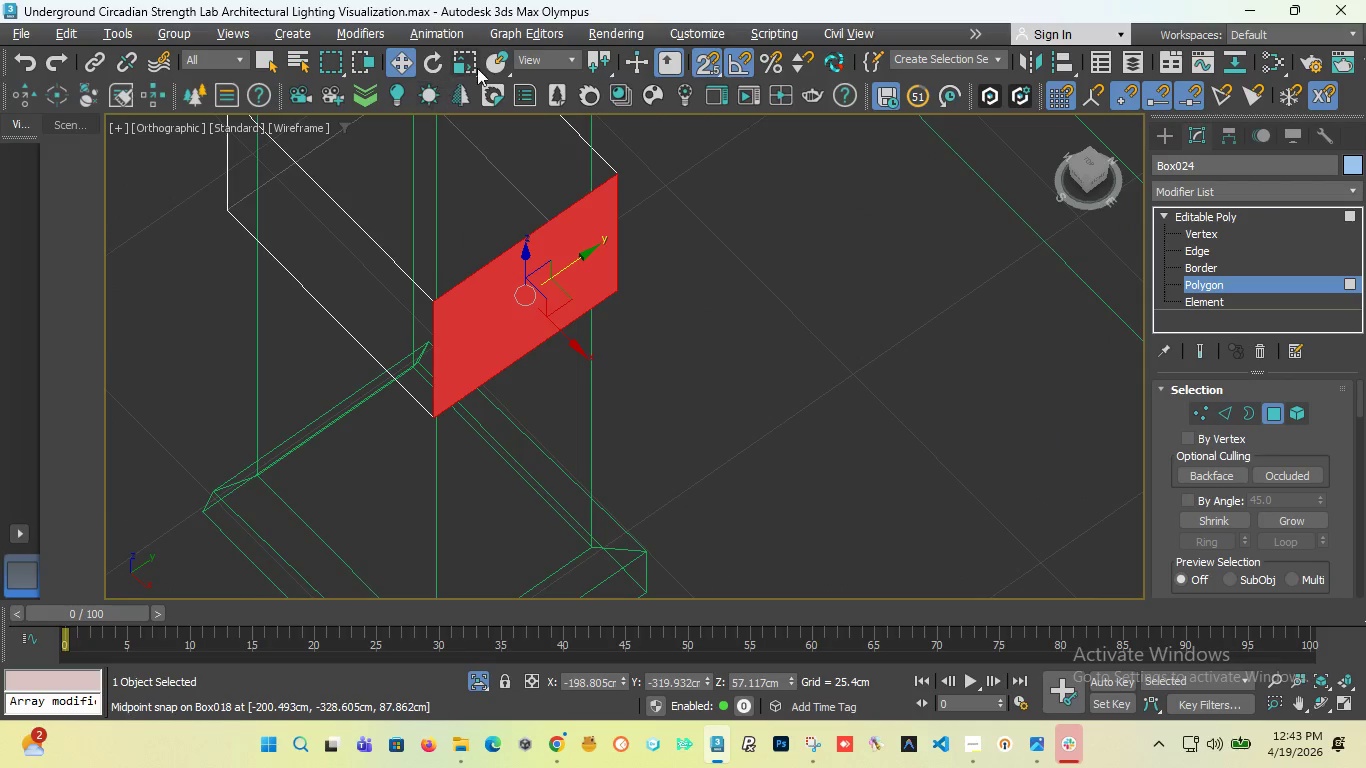 
left_click([462, 58])
 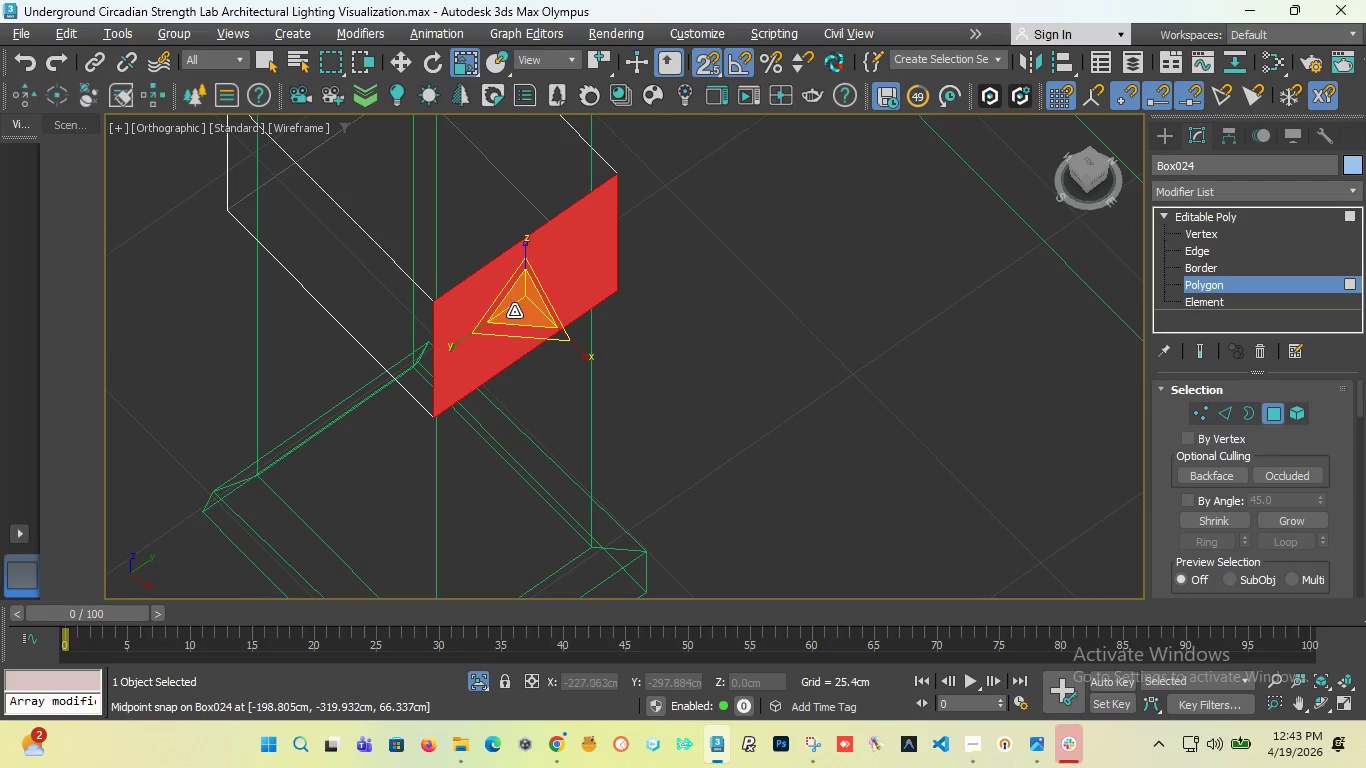 
hold_key(key=ShiftLeft, duration=3.84)
left_click_drag(start_coordinate=[516, 310], to_coordinate=[488, 423])
 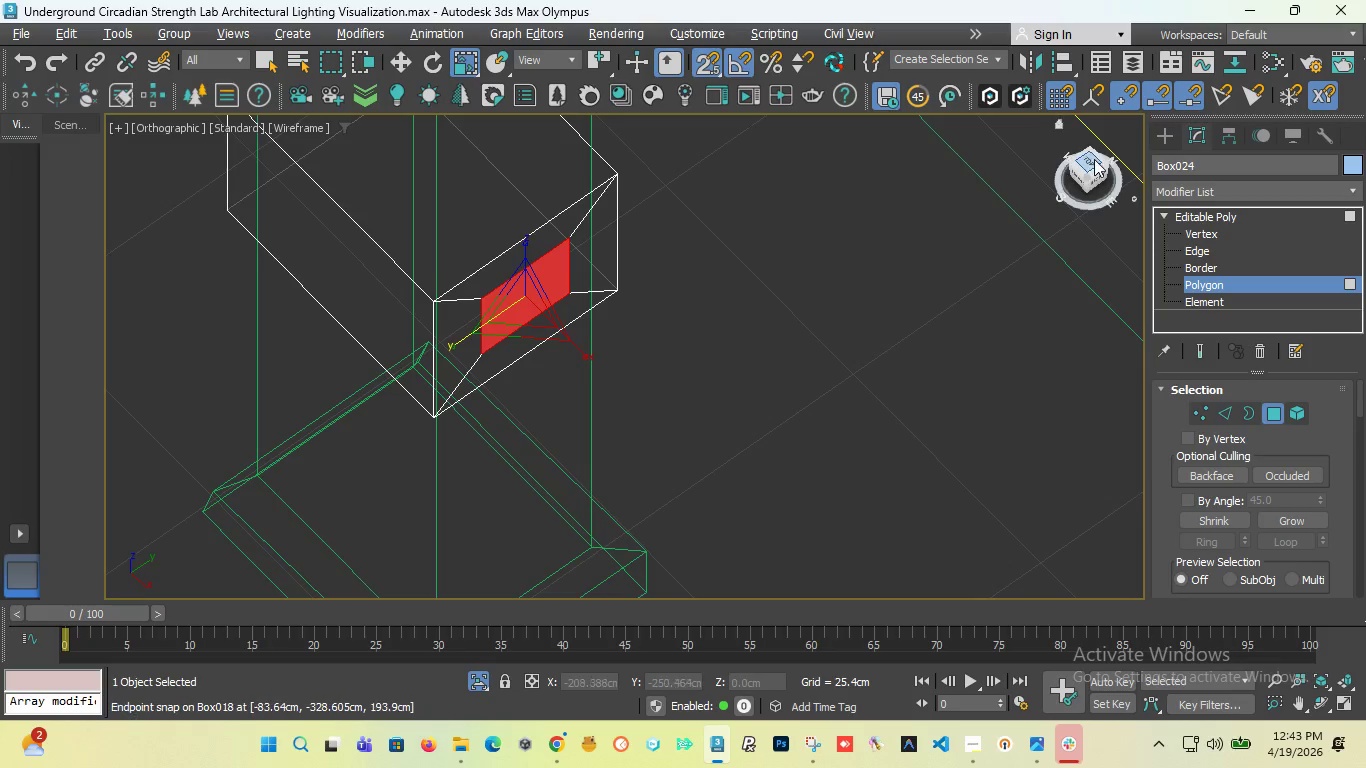 
left_click_drag(start_coordinate=[1097, 161], to_coordinate=[1082, 185])
 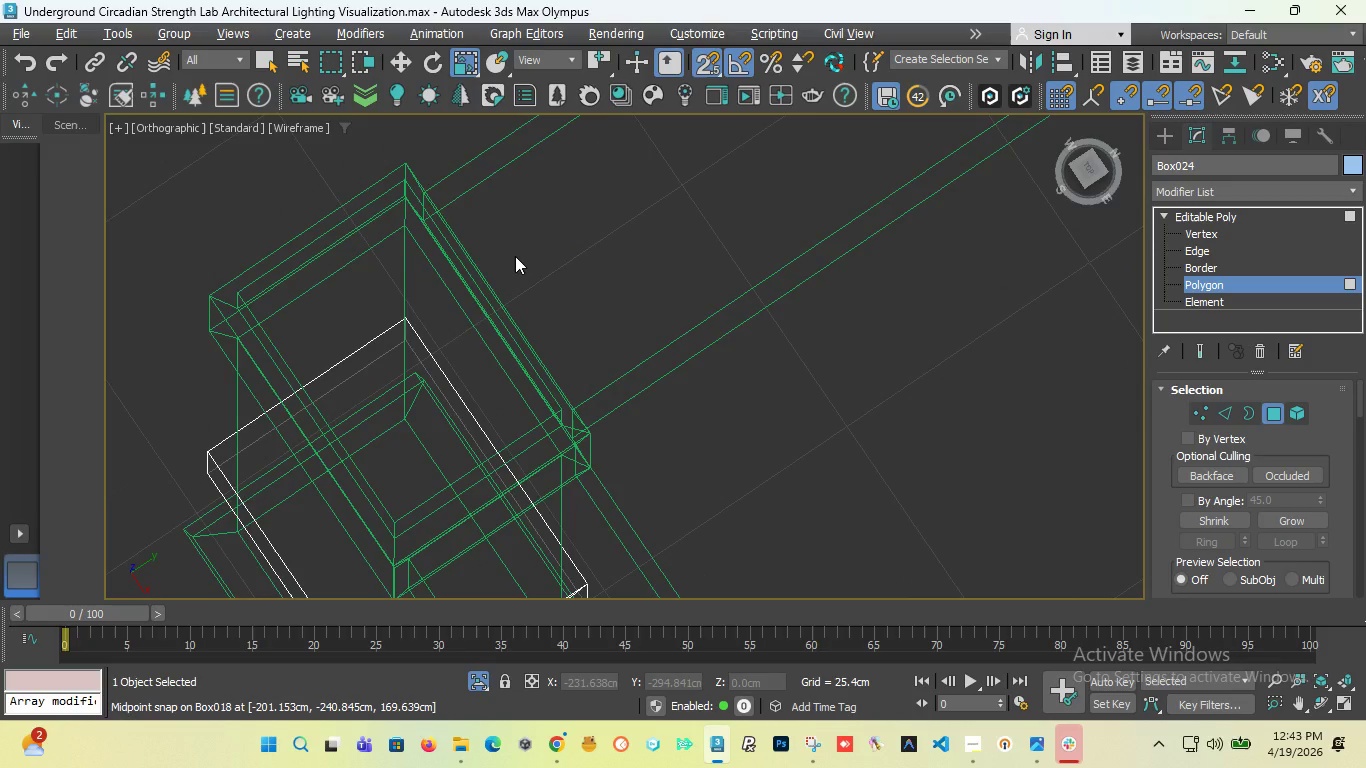 
key(T)
 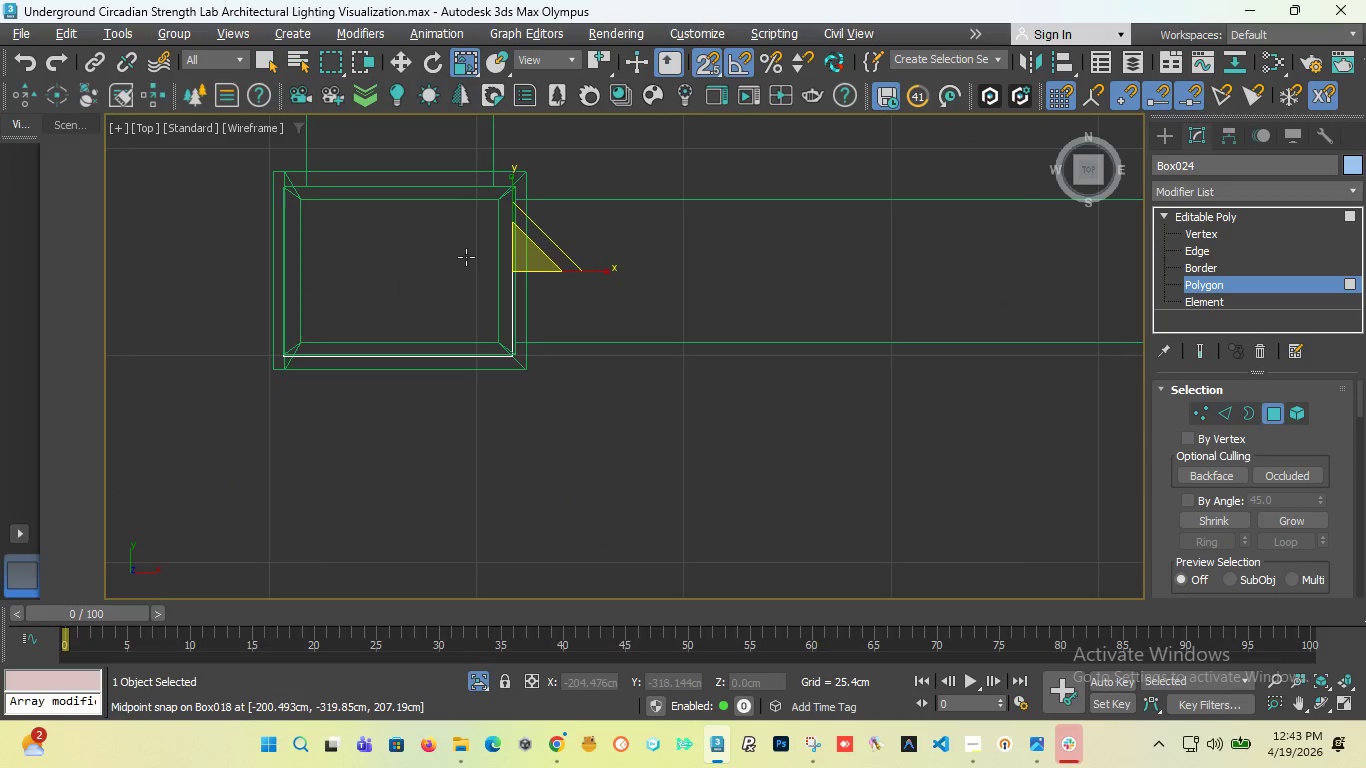 
scroll: coordinate [424, 256], scroll_direction: down, amount: 4.0
 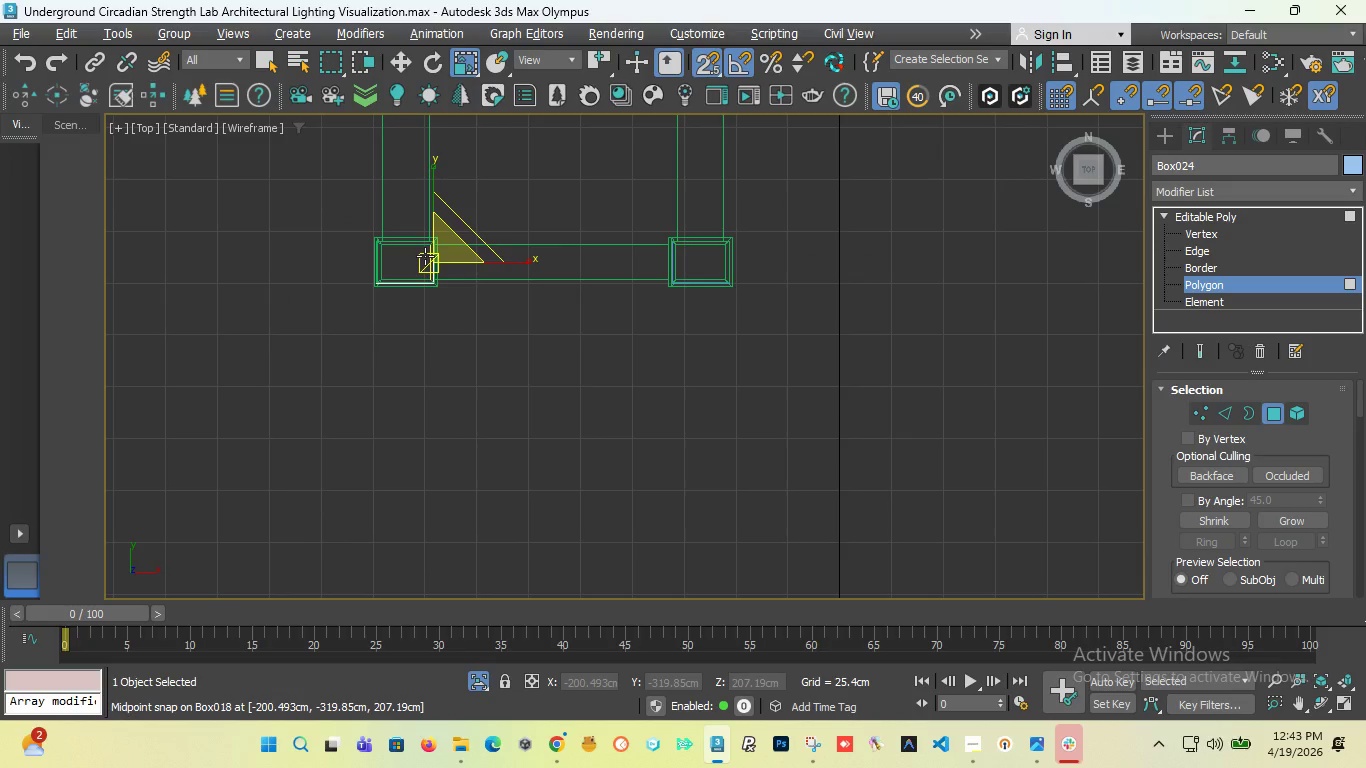 
key(W)
 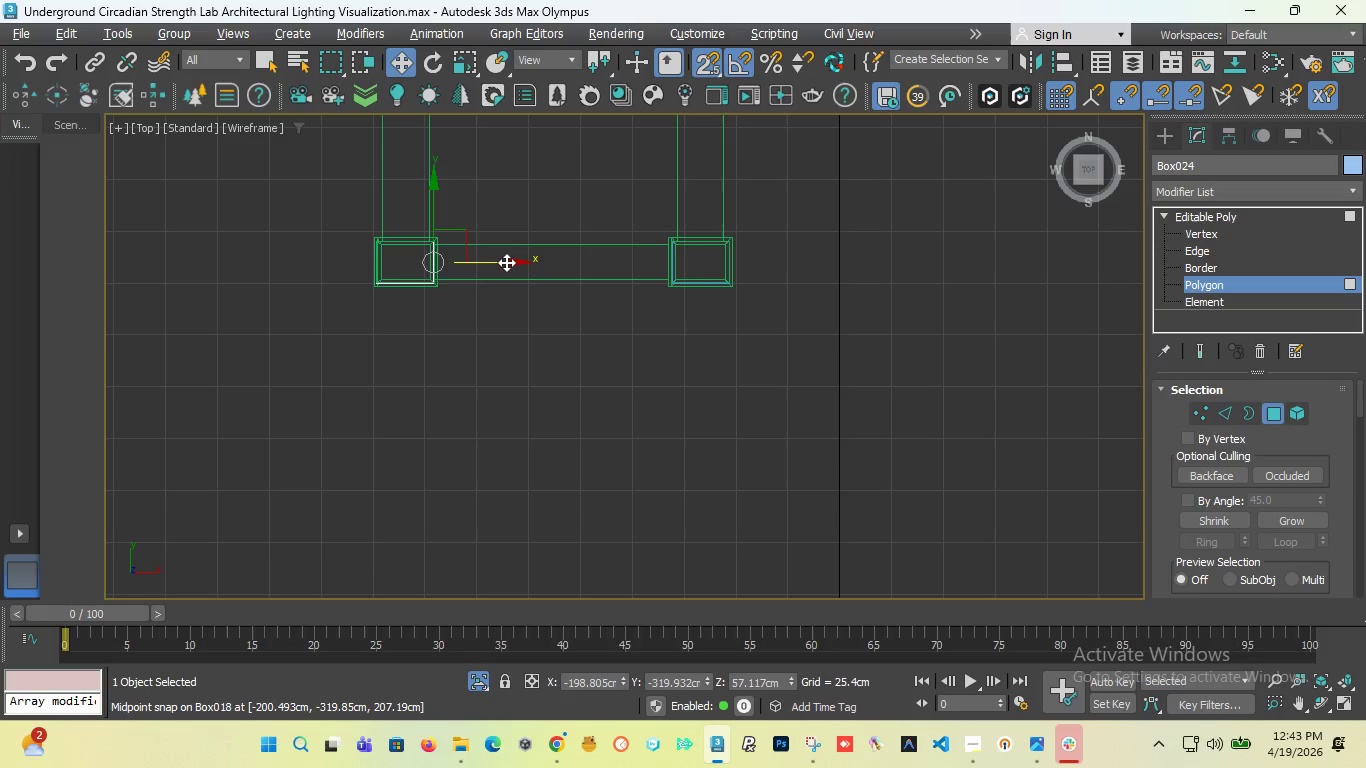 
hold_key(key=ShiftLeft, duration=1.95)
left_click_drag(start_coordinate=[507, 263], to_coordinate=[665, 263])
 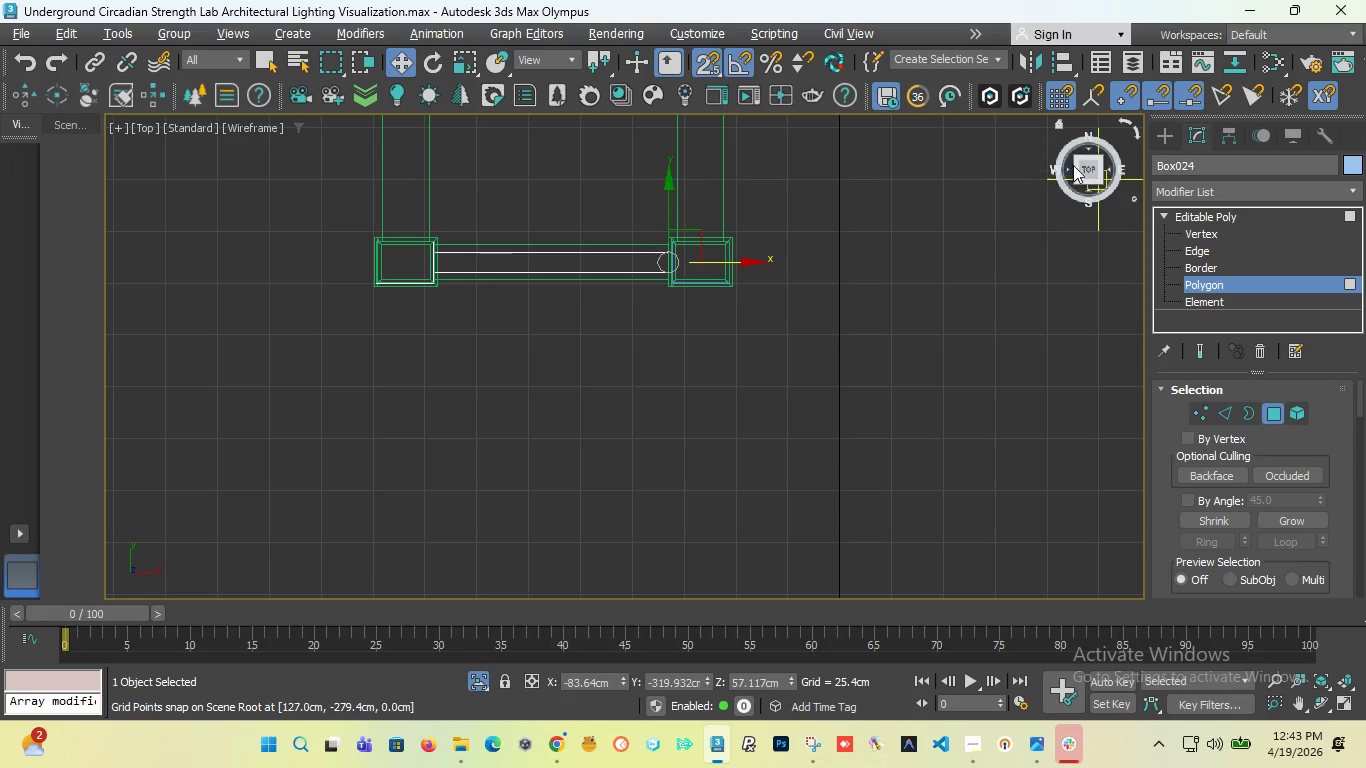 
left_click_drag(start_coordinate=[1076, 173], to_coordinate=[1093, 129])
 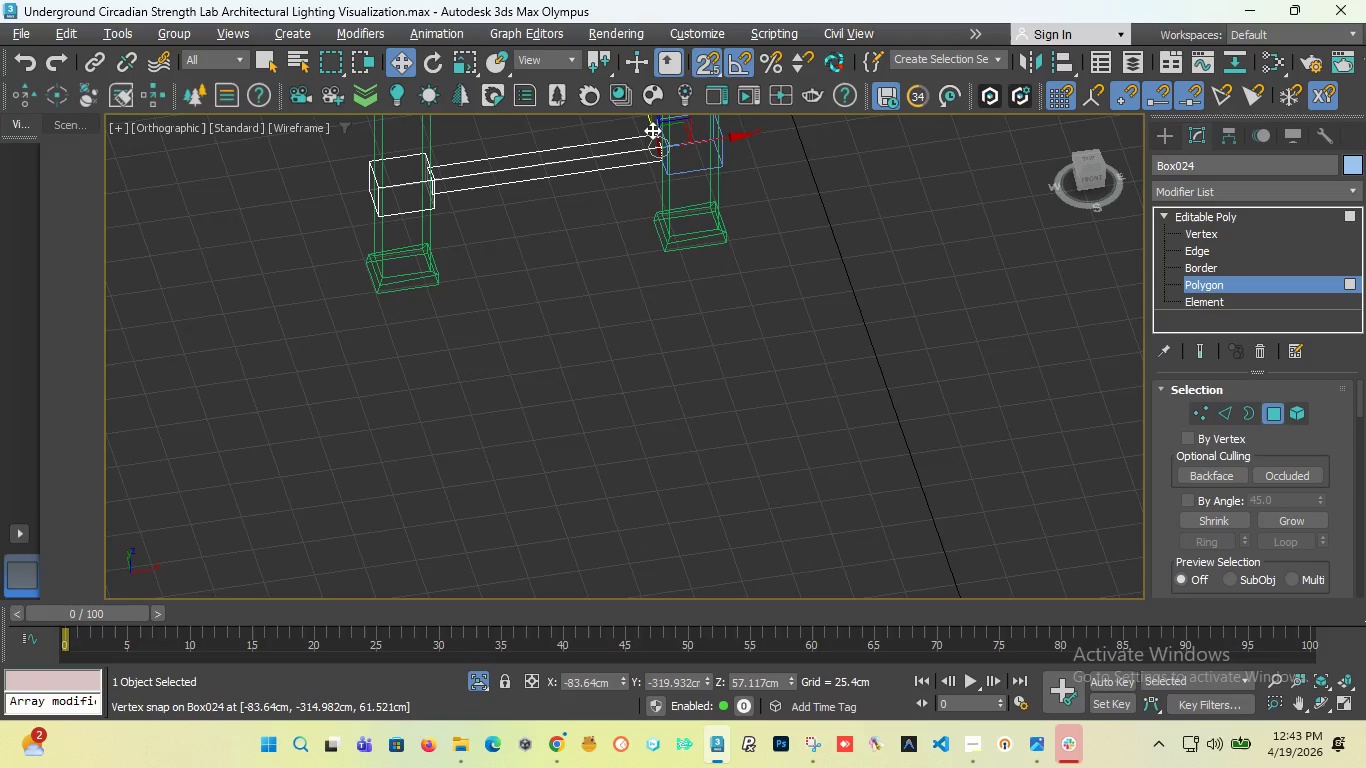 
scroll: coordinate [612, 274], scroll_direction: up, amount: 6.0
 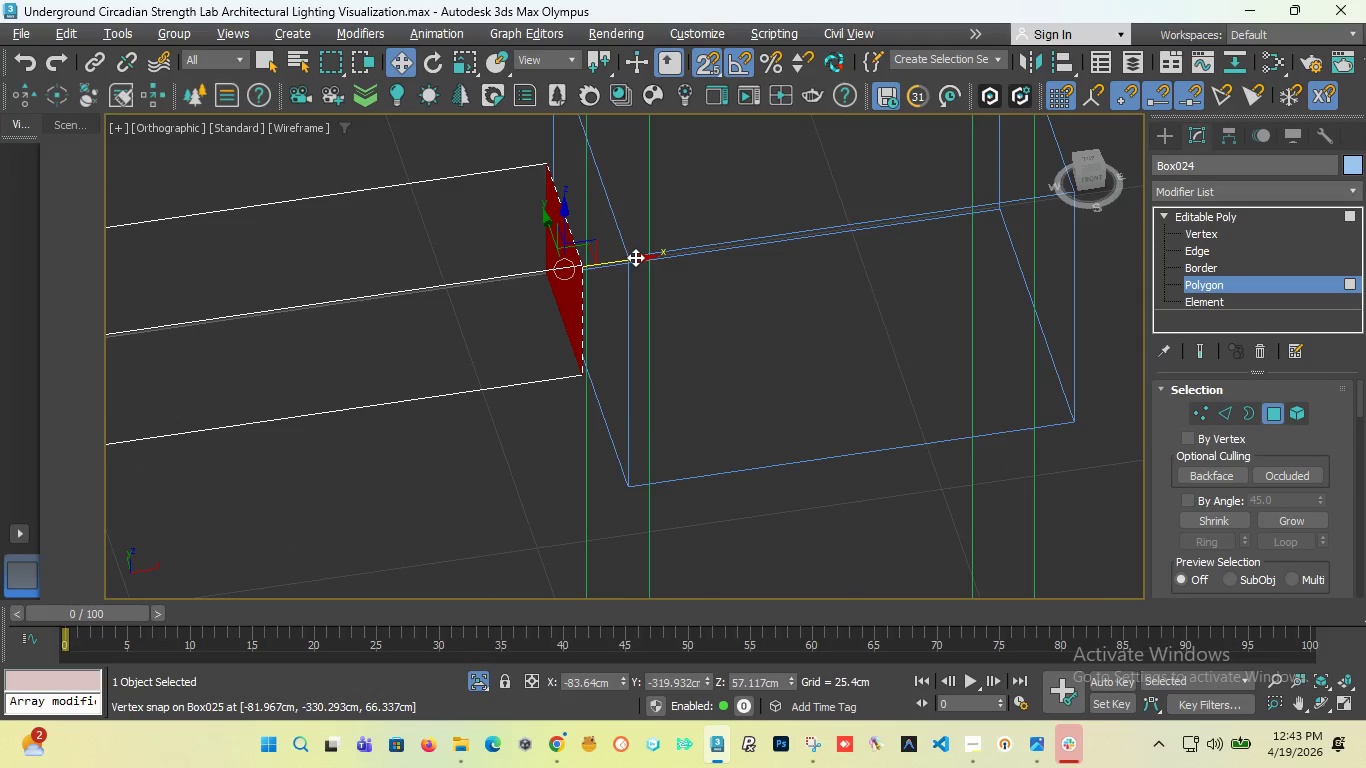 
left_click_drag(start_coordinate=[635, 257], to_coordinate=[630, 480])
 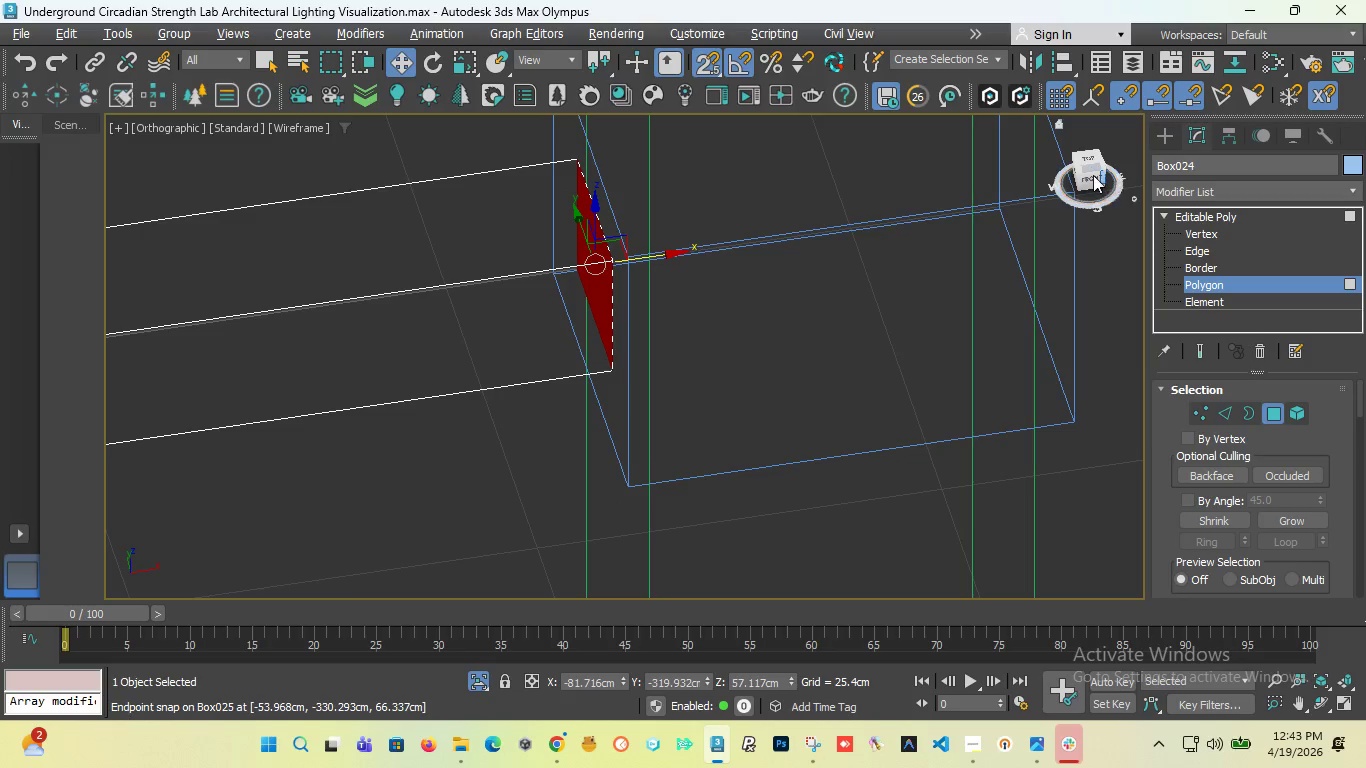 
left_click_drag(start_coordinate=[1089, 174], to_coordinate=[1065, 191])
 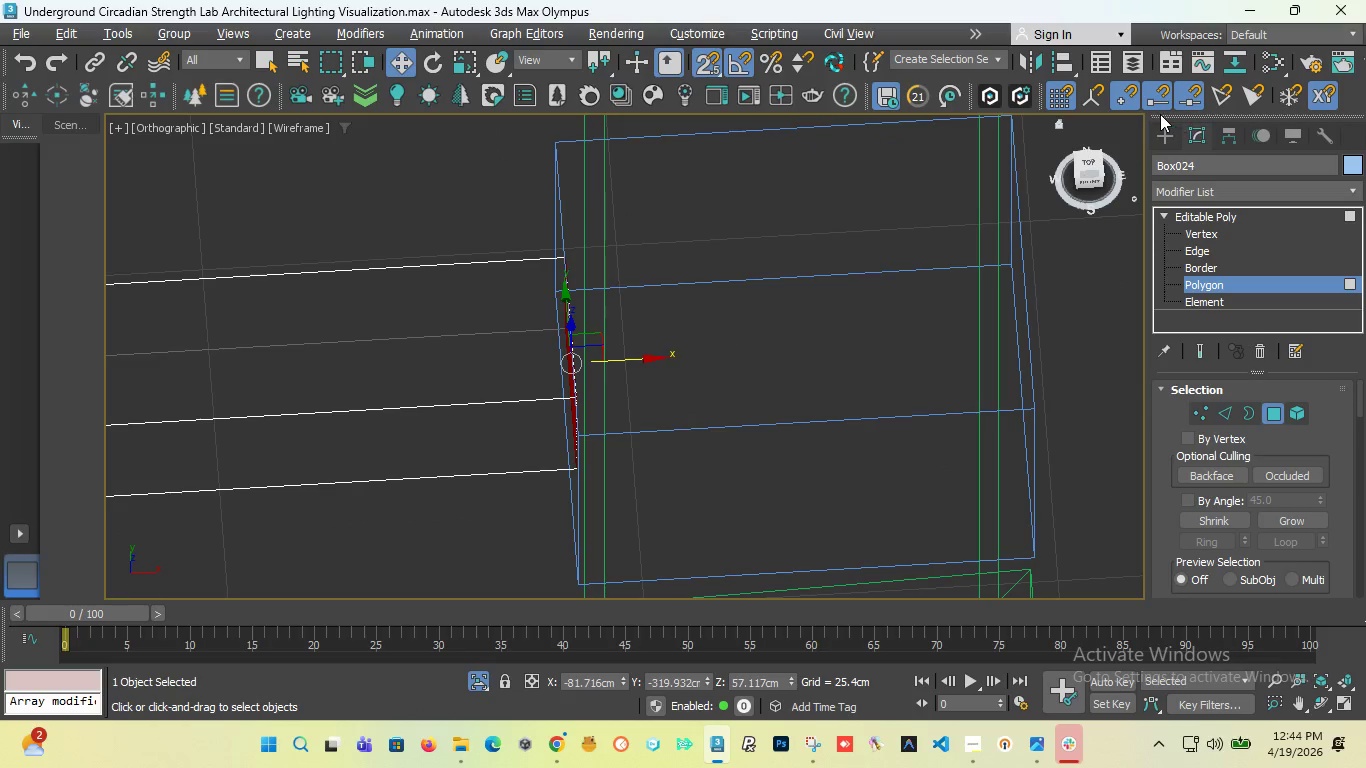 
left_click([1169, 132])
 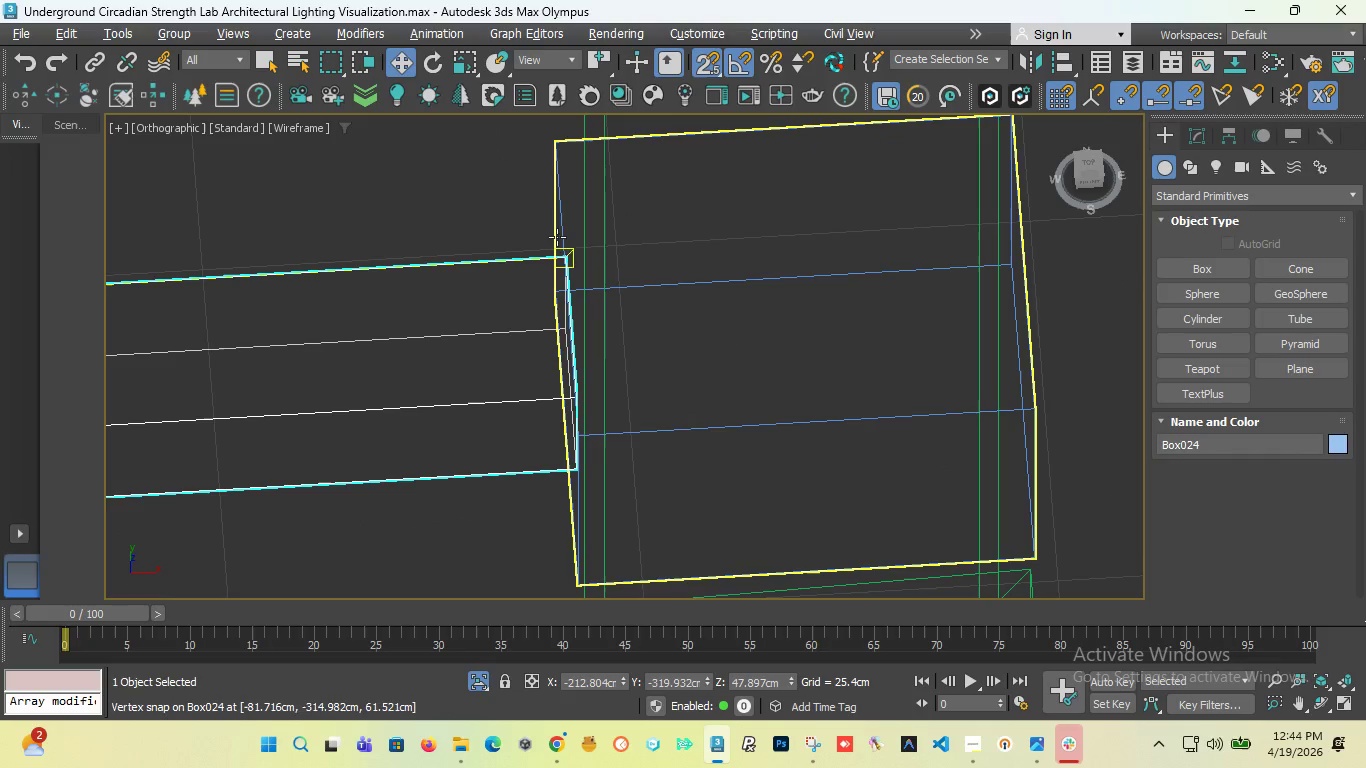 
hold_key(key=ControlLeft, duration=0.88)
left_click([562, 191])
 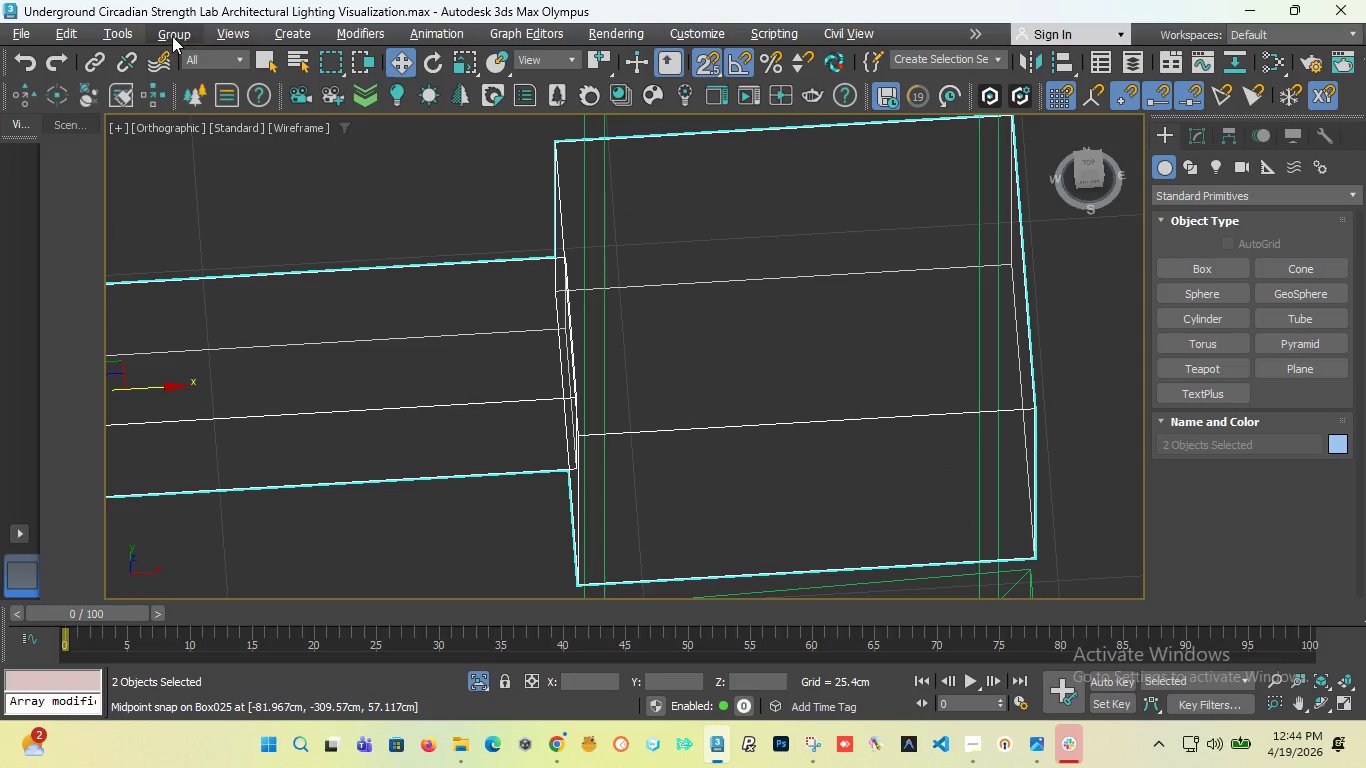 
left_click([172, 36])
 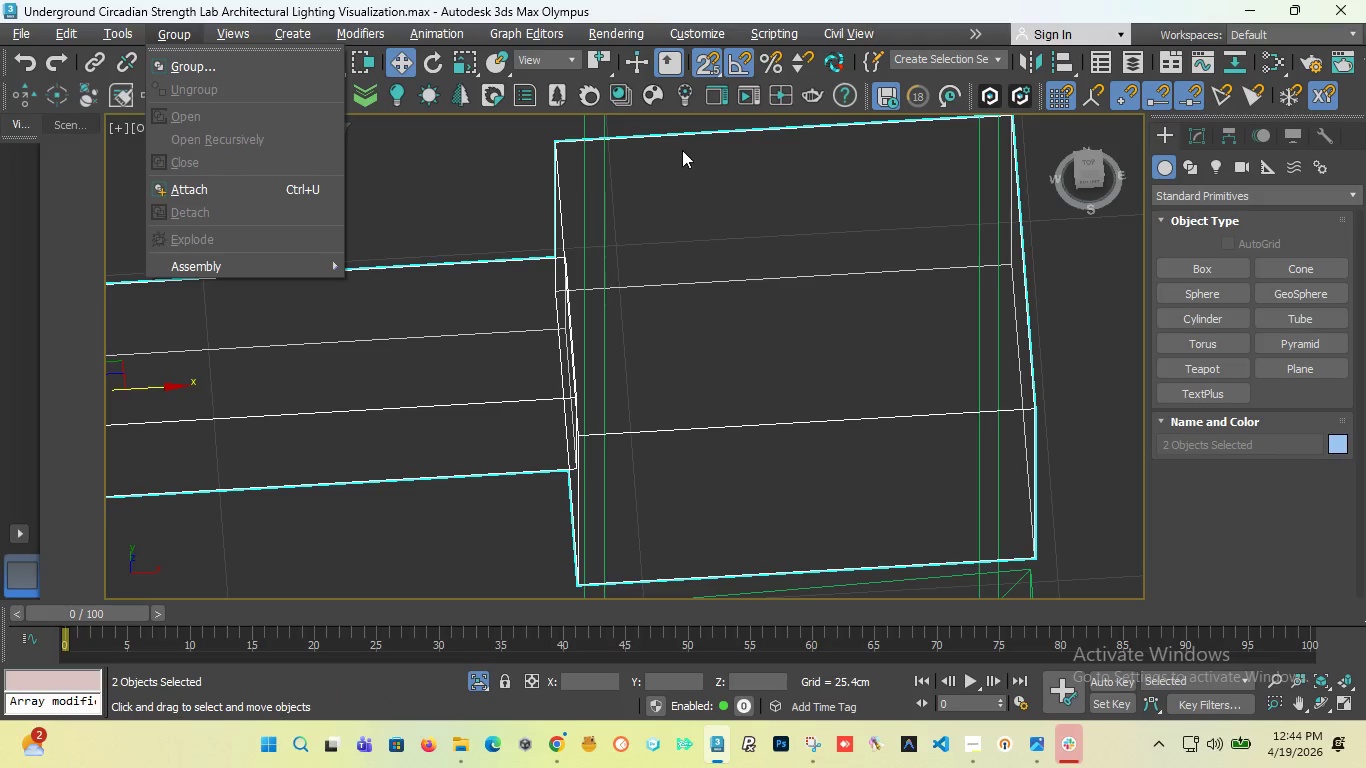 
left_click([1365, 208])
 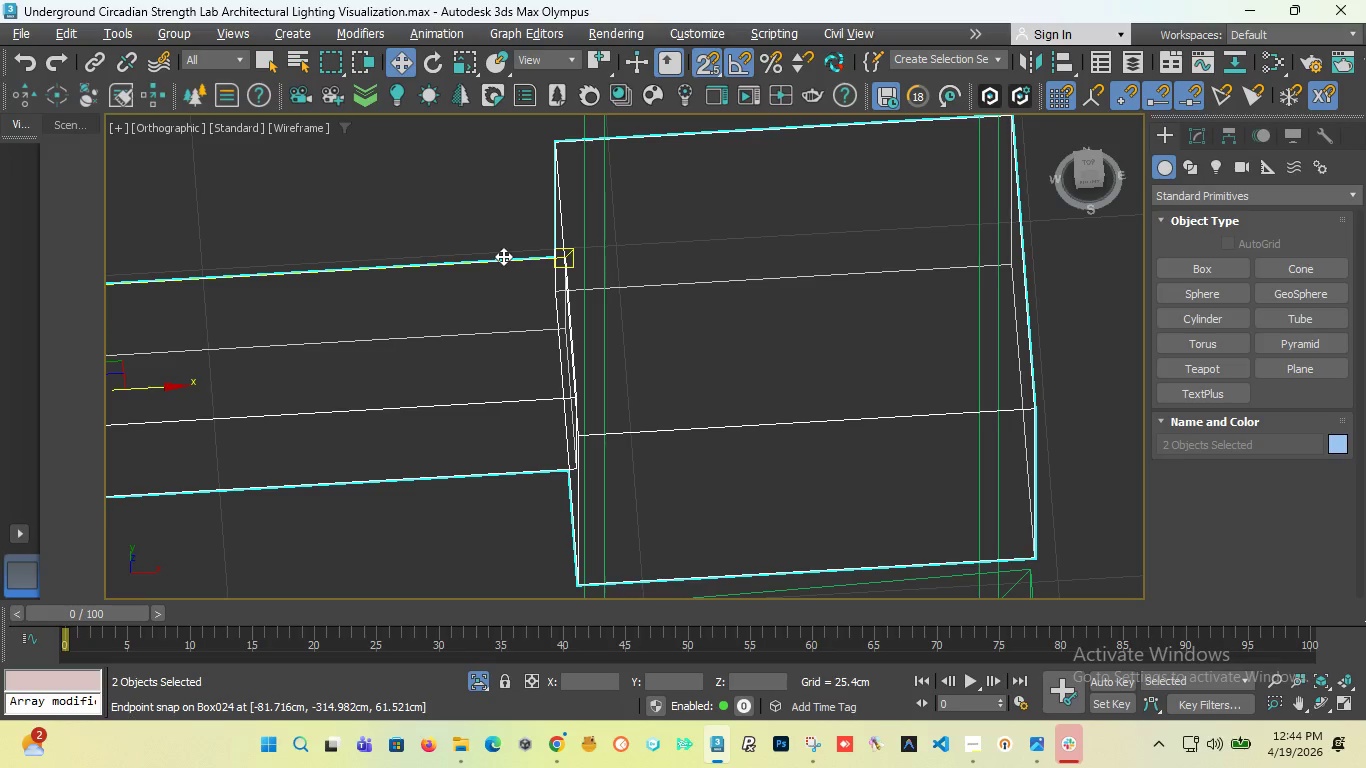 
left_click([503, 257])
 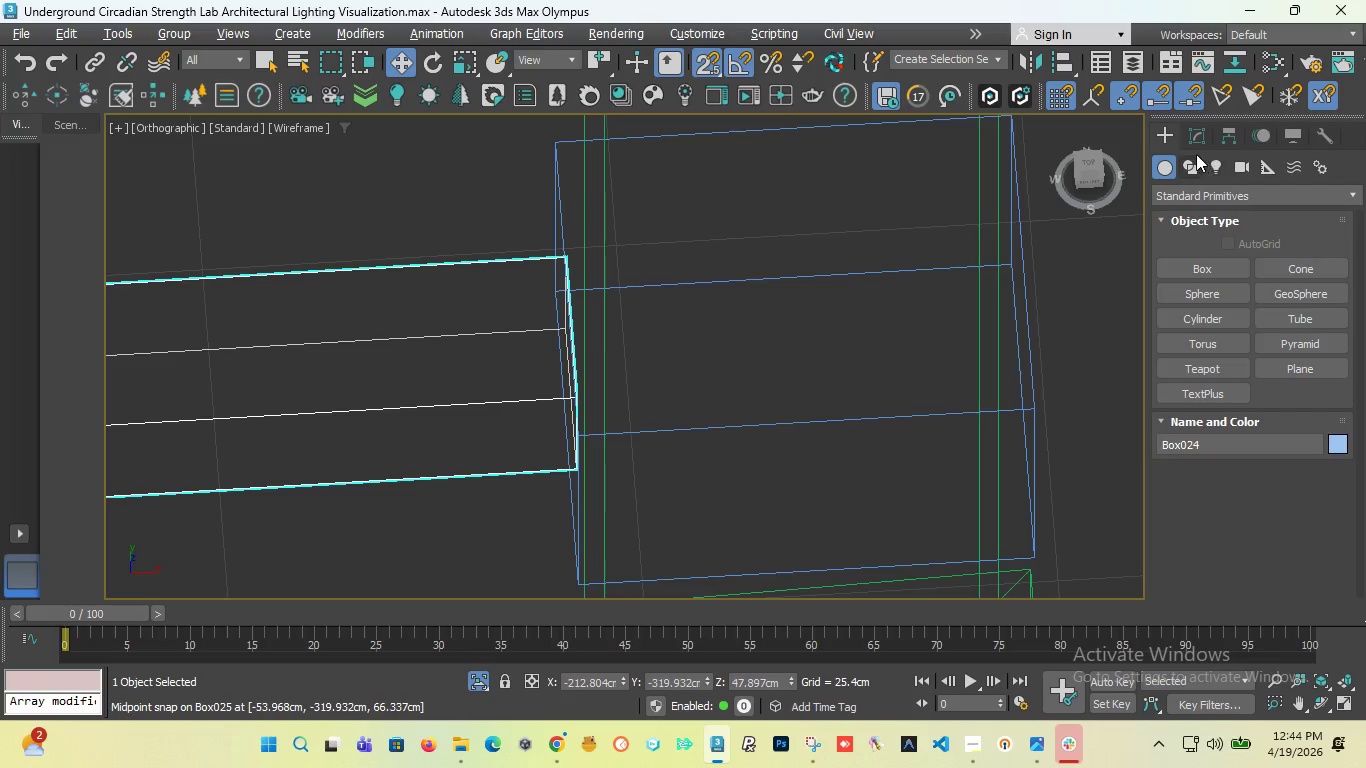 
left_click([1192, 141])
 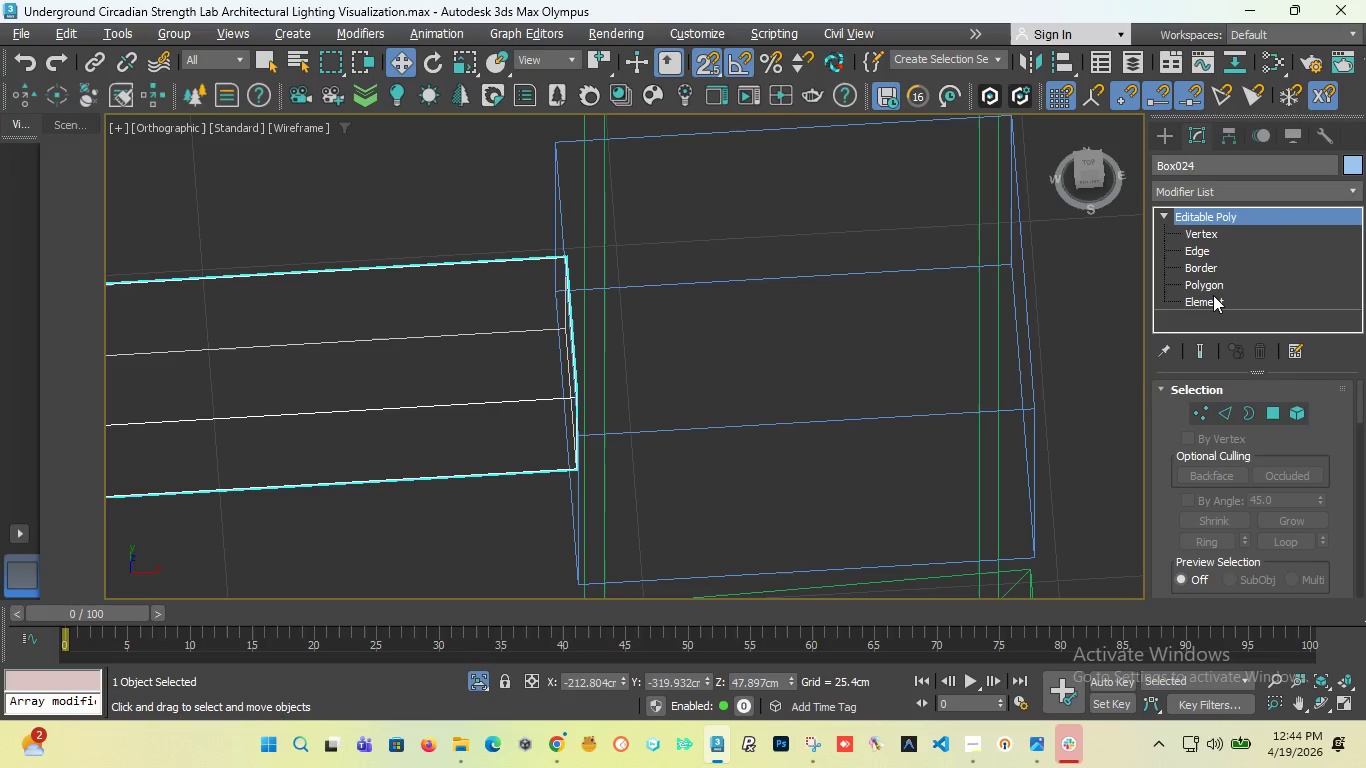 
left_click([1213, 295])
 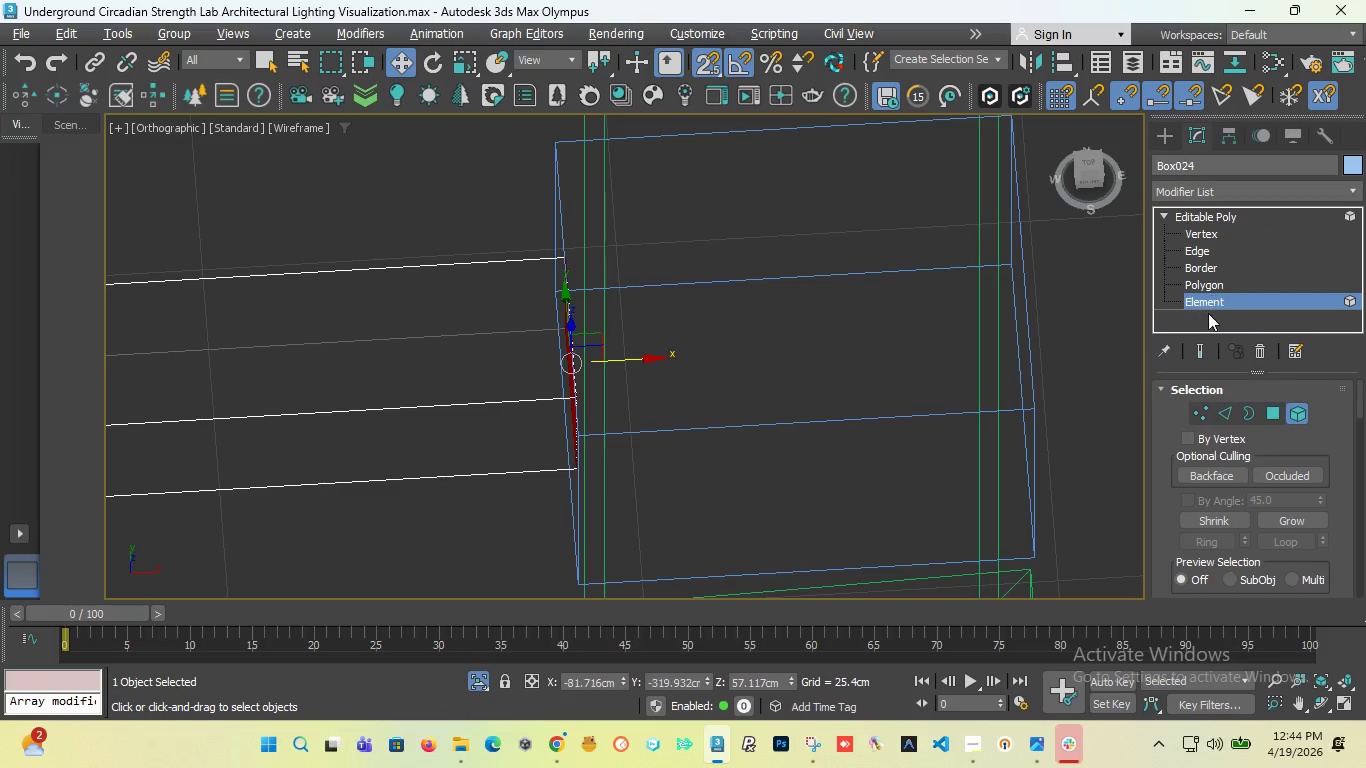 
scroll: coordinate [1208, 319], scroll_direction: down, amount: 4.0
 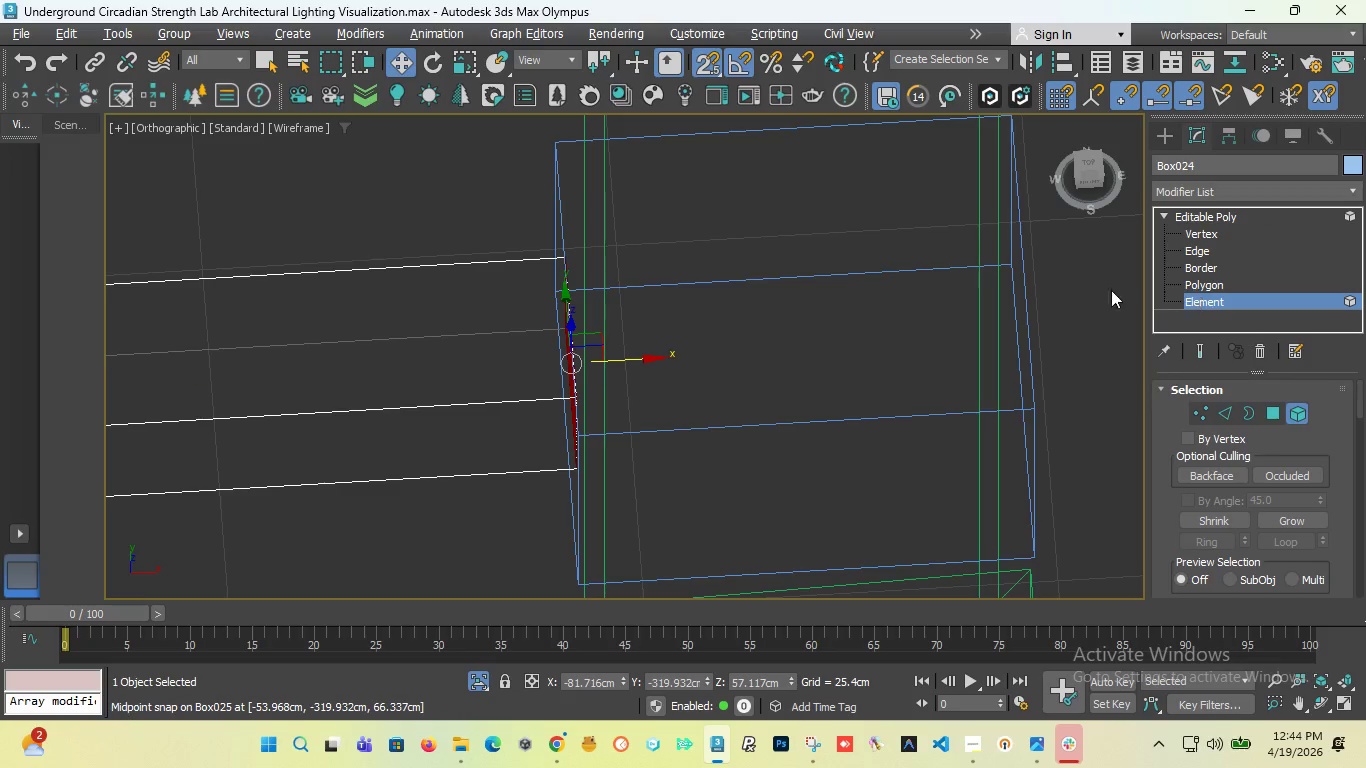 
left_click([408, 213])
 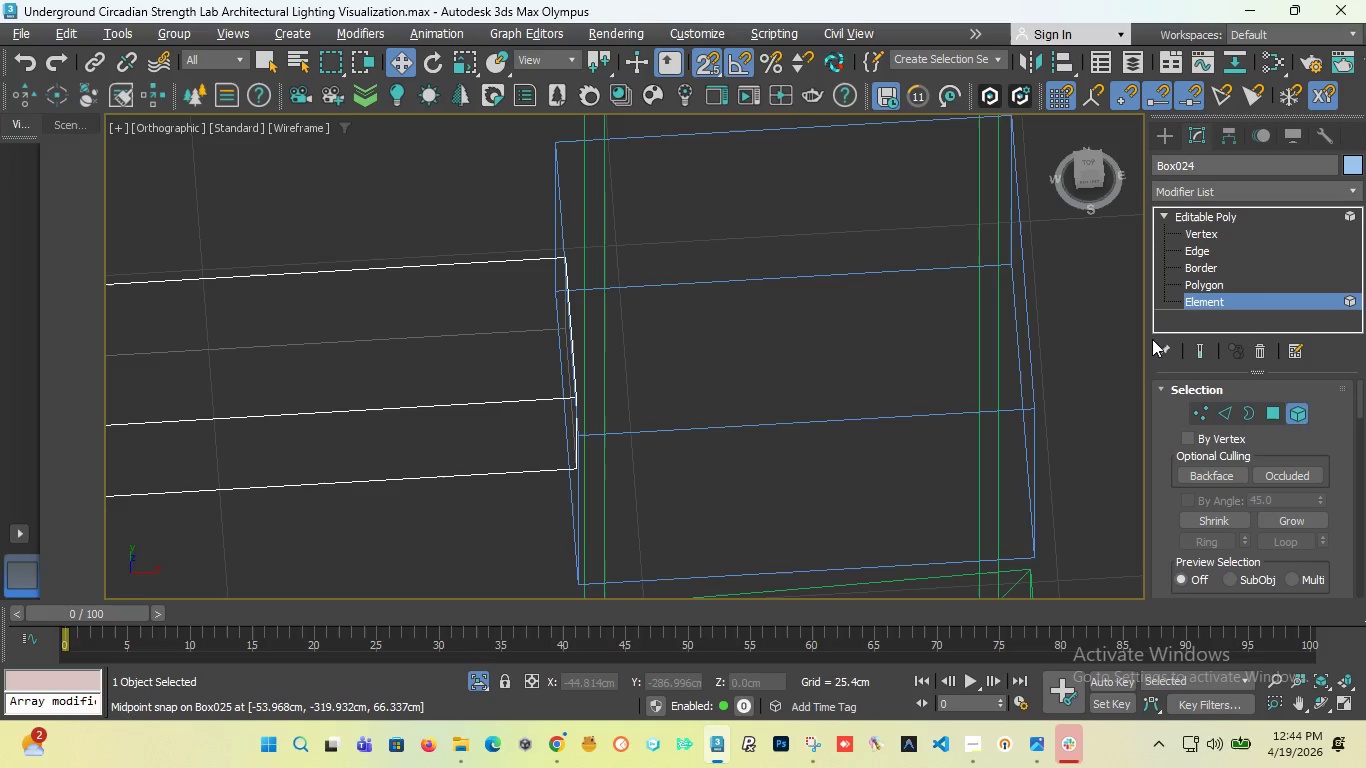 
scroll: coordinate [1352, 427], scroll_direction: down, amount: 16.0
 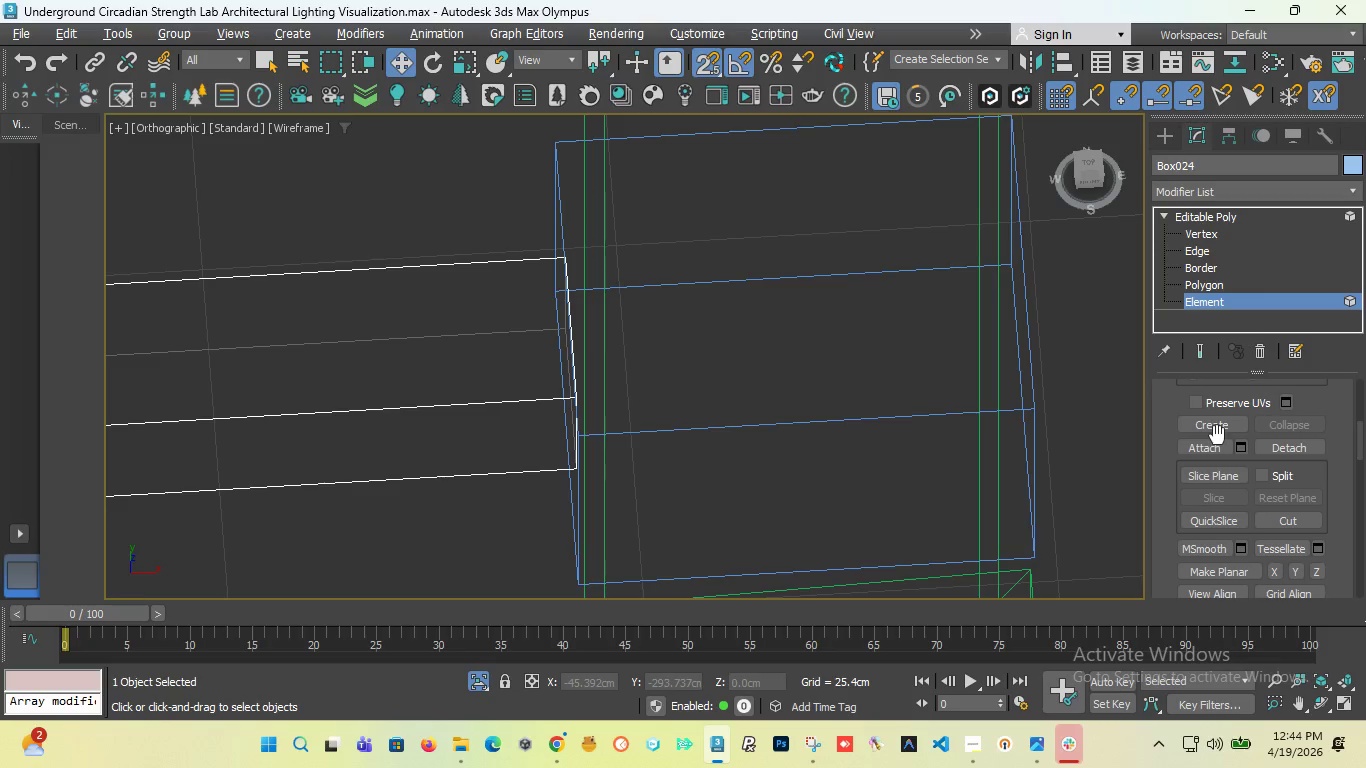 
left_click([1213, 443])
 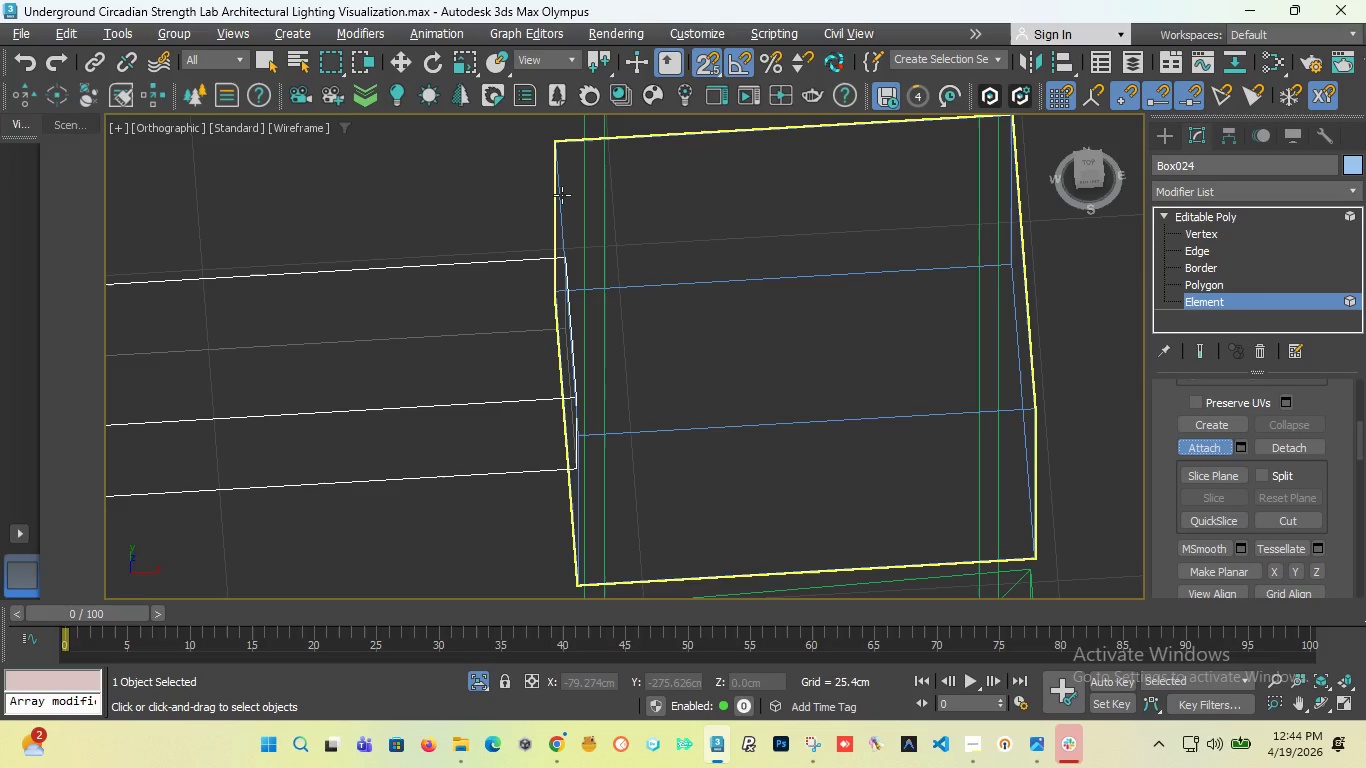 
left_click([562, 195])
 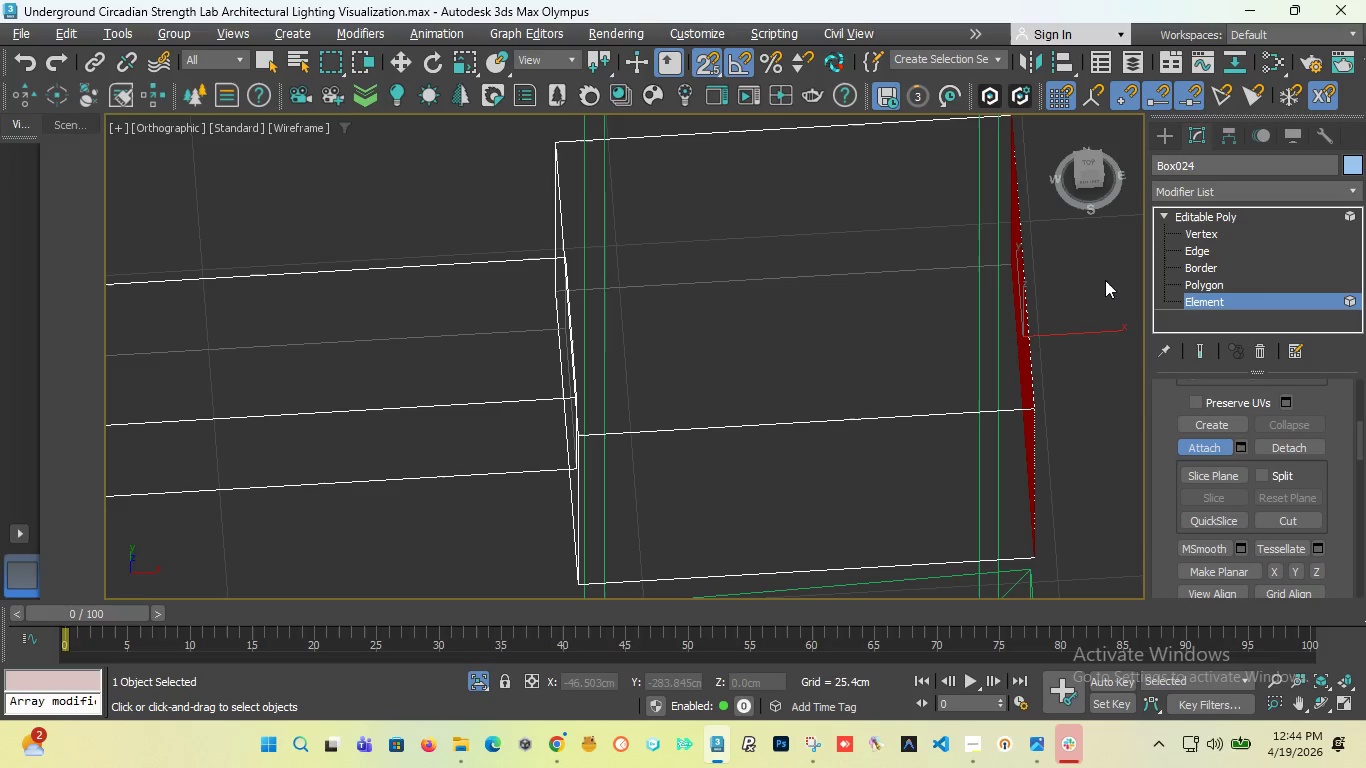 
scroll: coordinate [872, 266], scroll_direction: down, amount: 7.0
 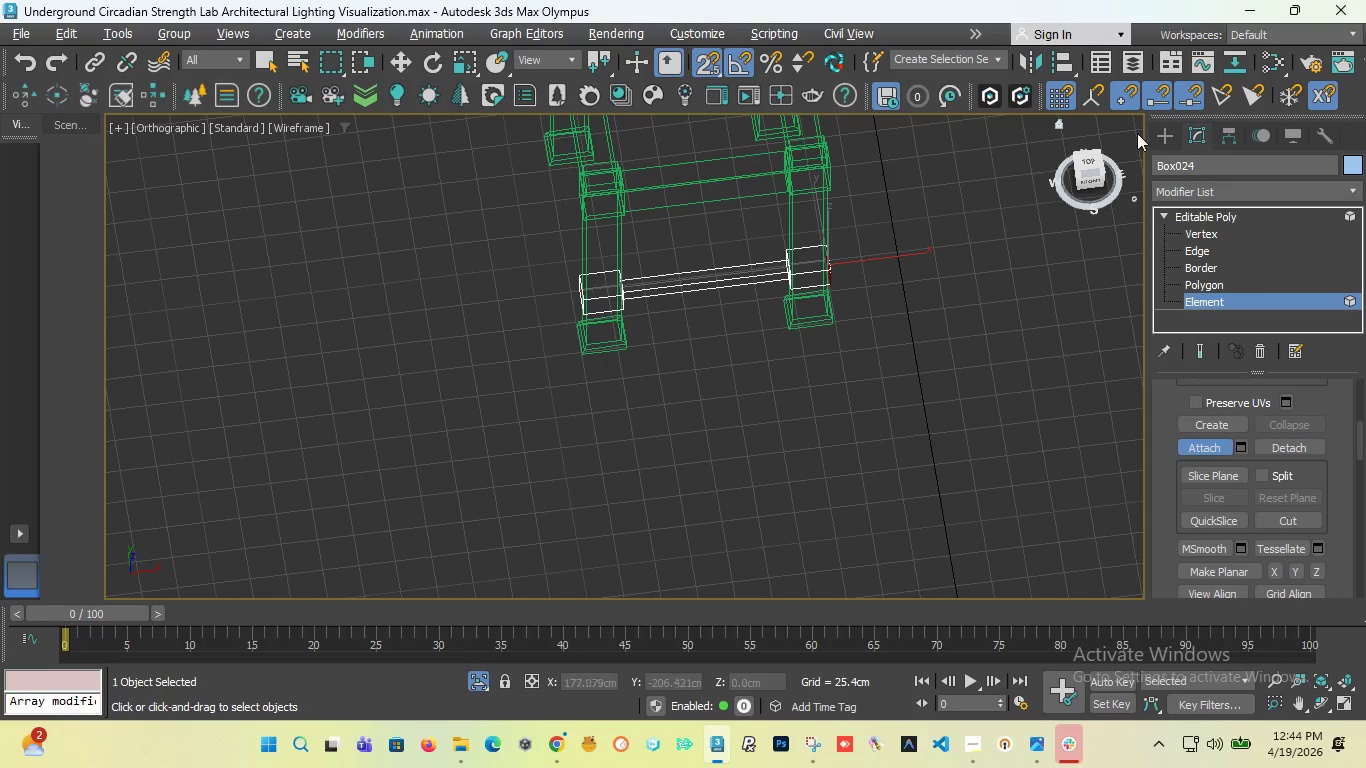 
left_click([1157, 135])
 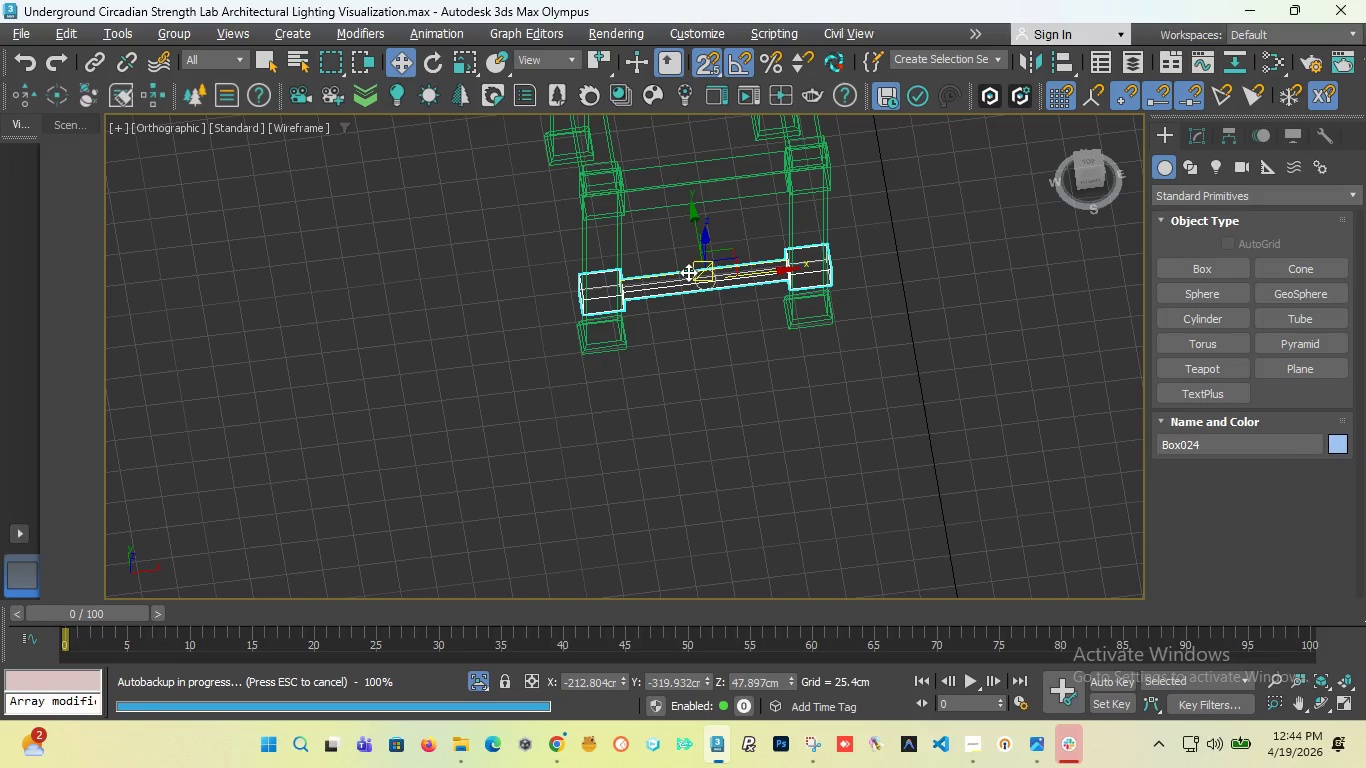 
key(T)
 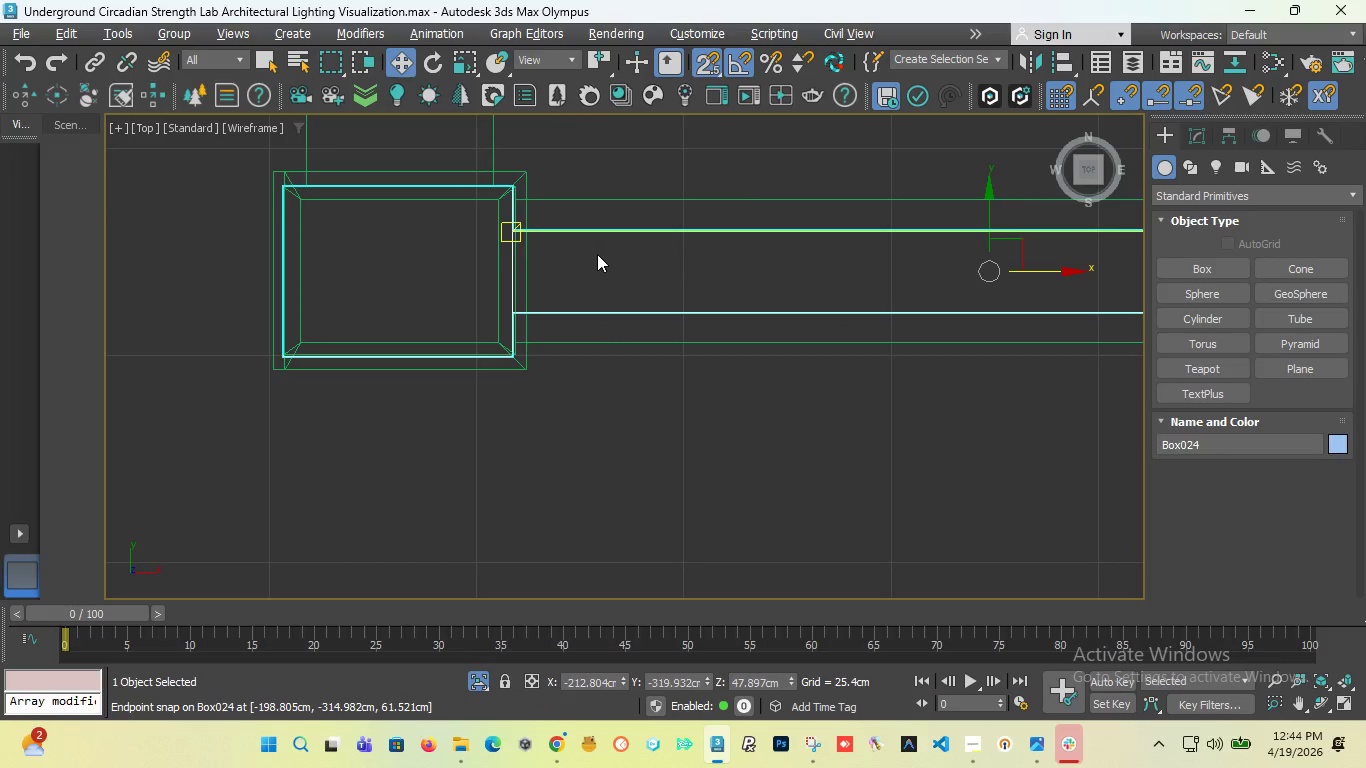 
scroll: coordinate [571, 287], scroll_direction: down, amount: 5.0
 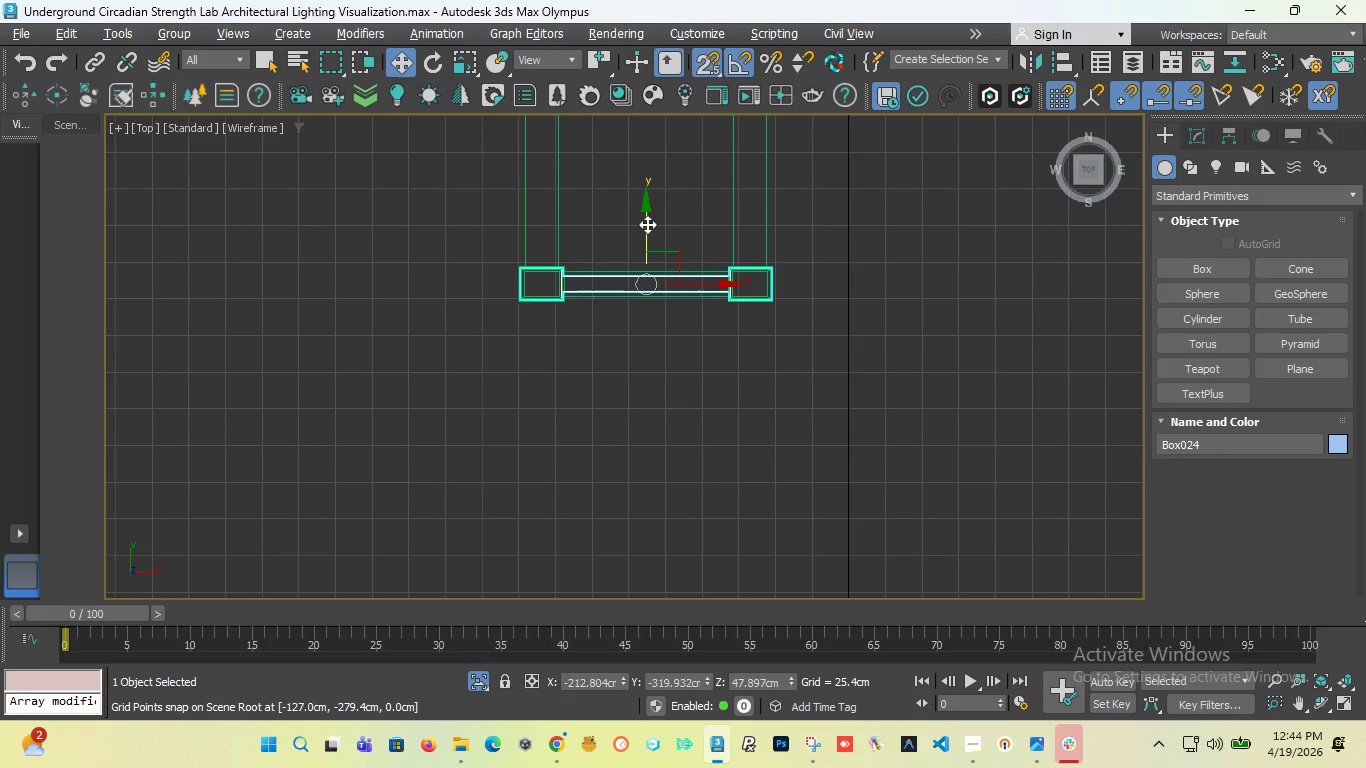 
scroll: coordinate [651, 235], scroll_direction: up, amount: 1.0
 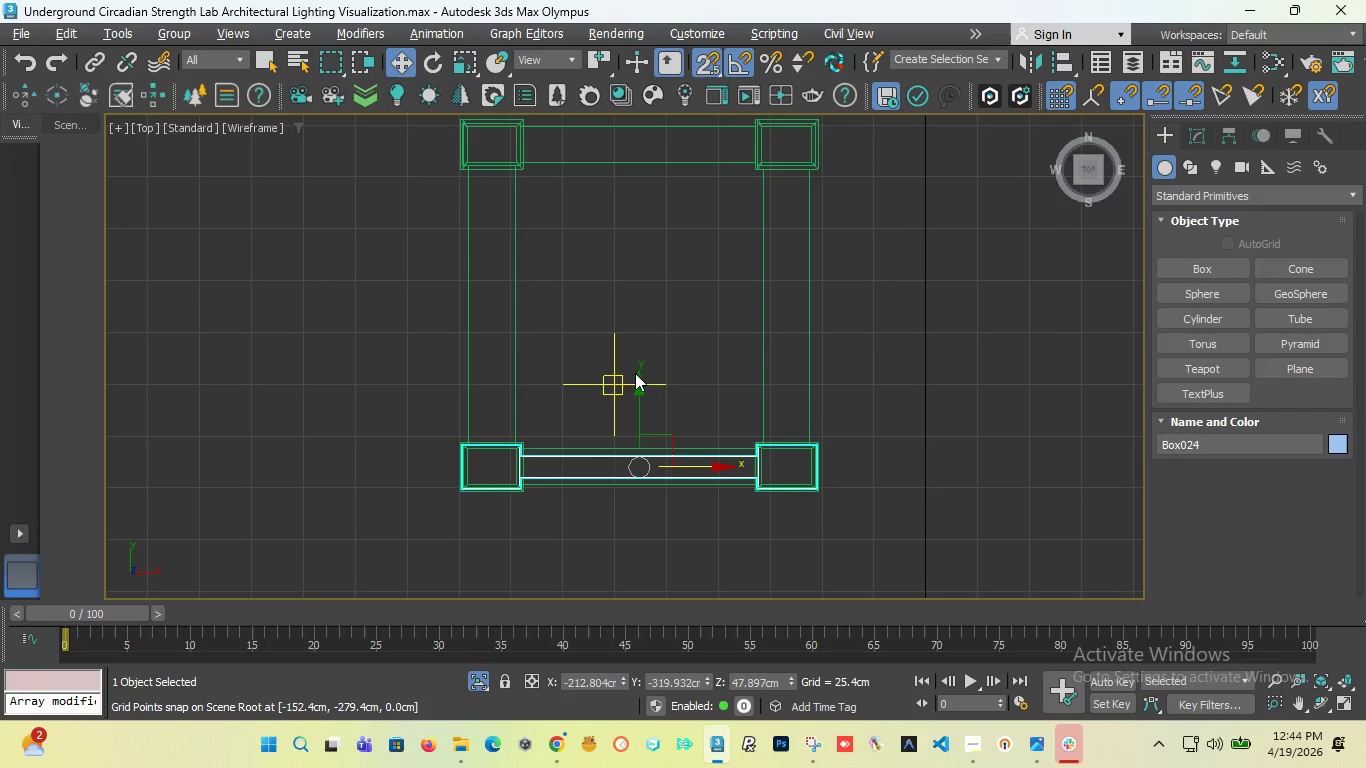 
hold_key(key=ShiftLeft, duration=2.2)
left_click_drag(start_coordinate=[635, 395], to_coordinate=[507, 139])
 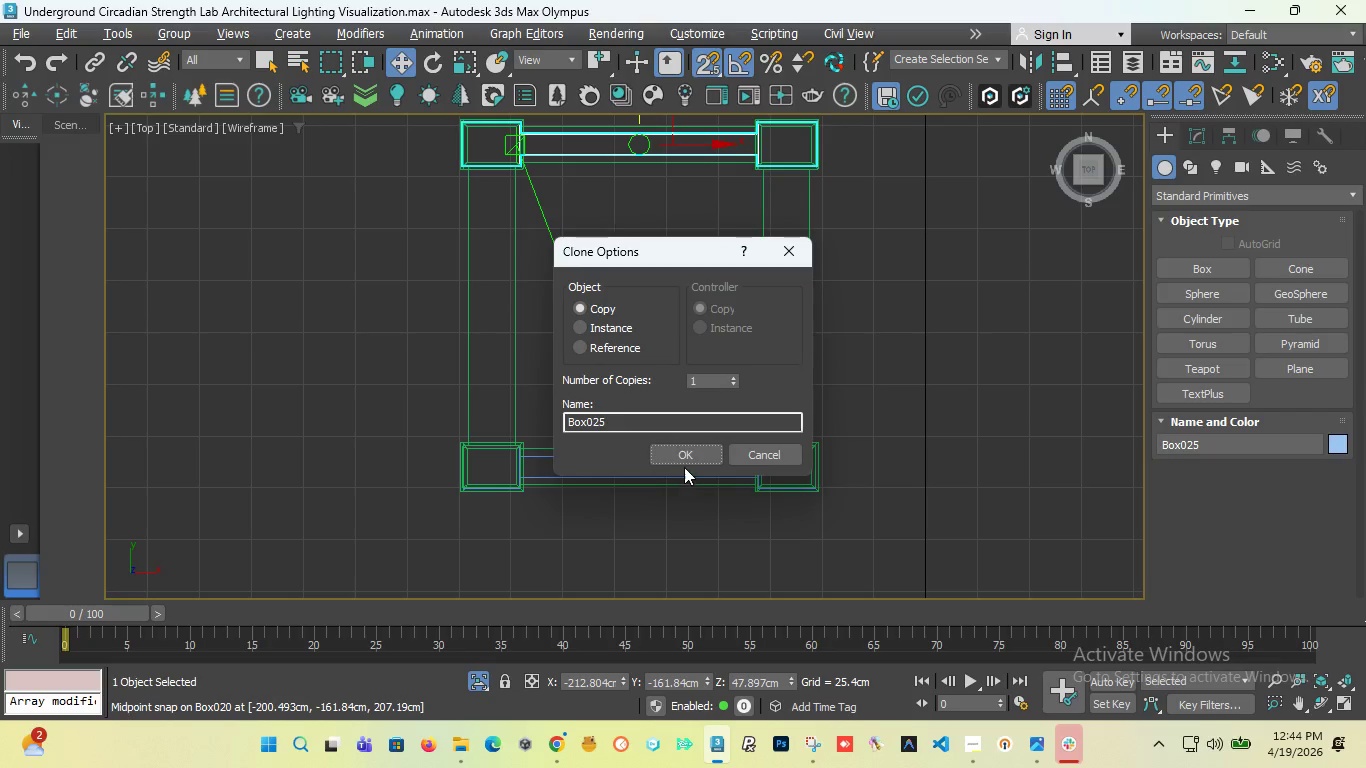 
left_click([684, 463])
 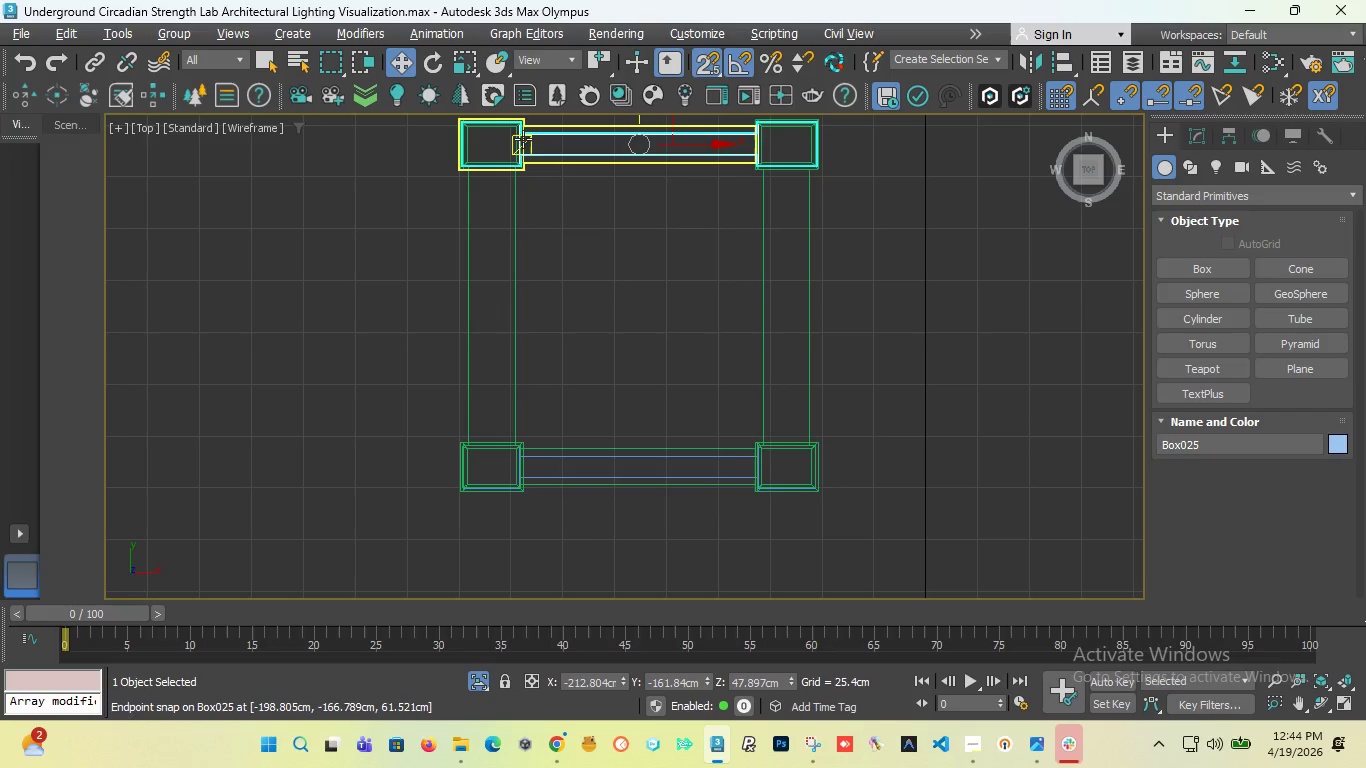 
scroll: coordinate [557, 282], scroll_direction: up, amount: 4.0
 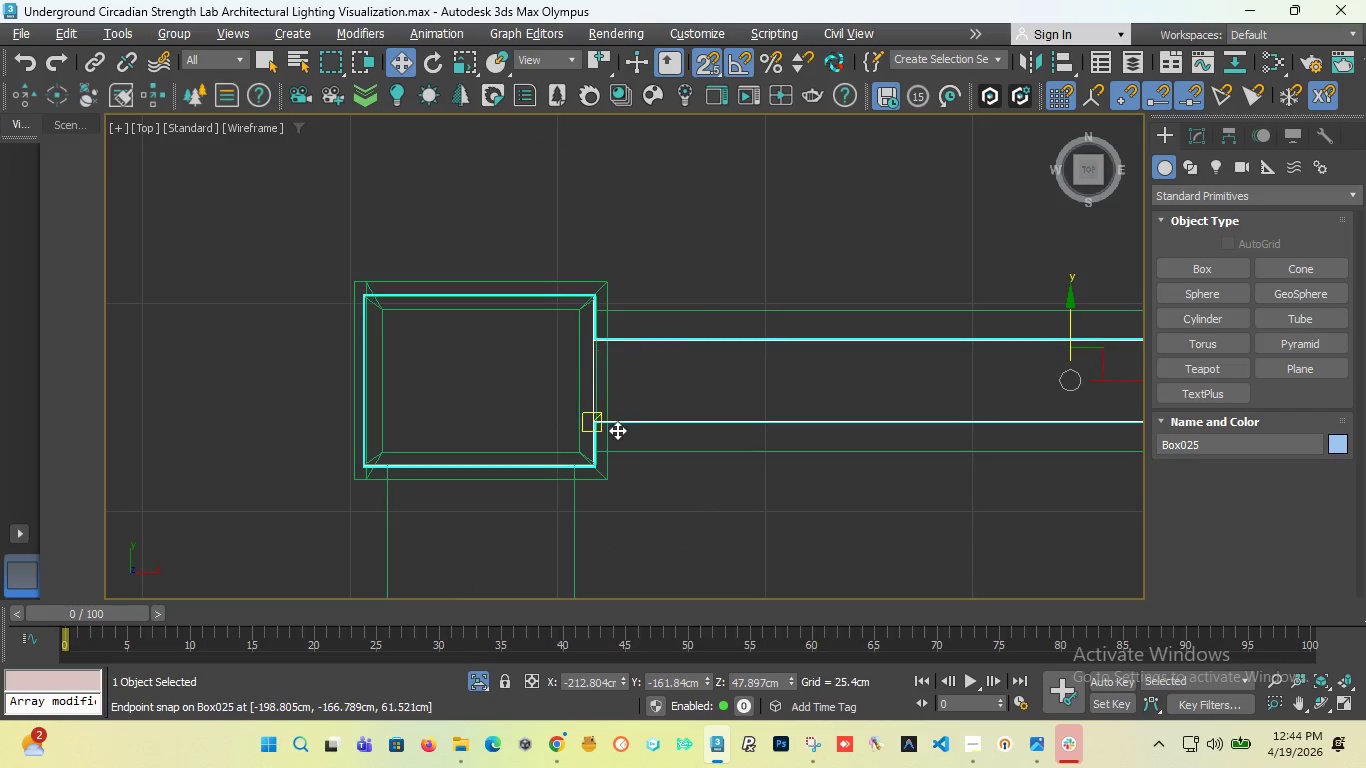 
scroll: coordinate [606, 298], scroll_direction: down, amount: 6.0
 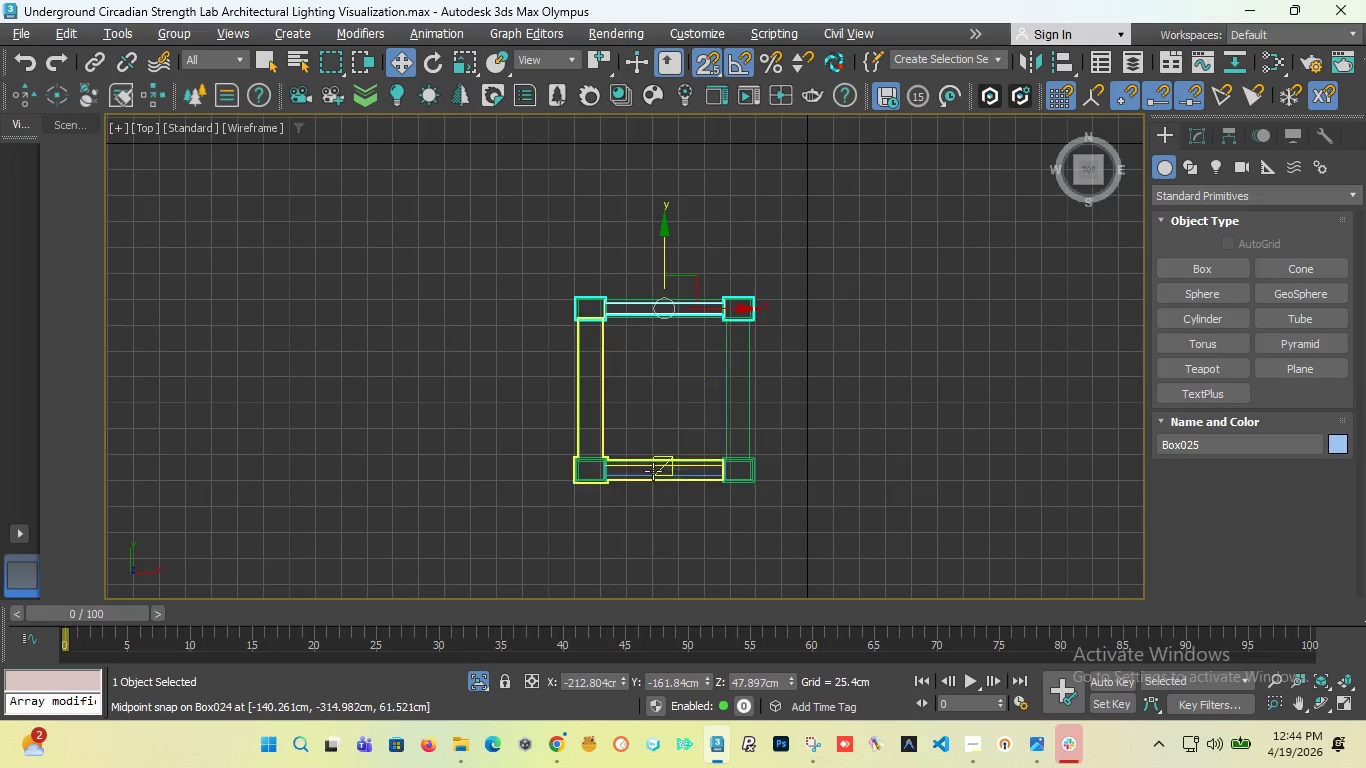 
scroll: coordinate [653, 471], scroll_direction: up, amount: 3.0
 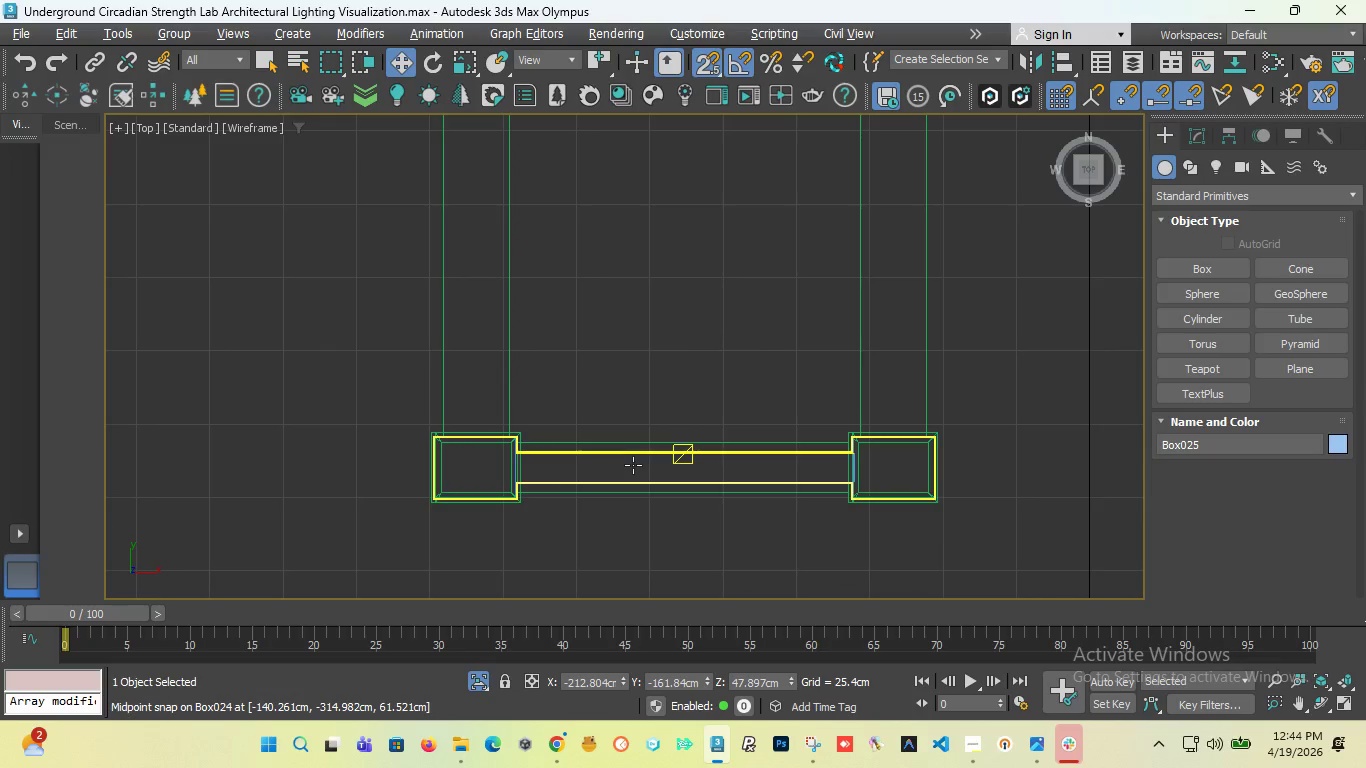 
hold_key(key=ControlLeft, duration=0.58)
left_click([633, 465])
 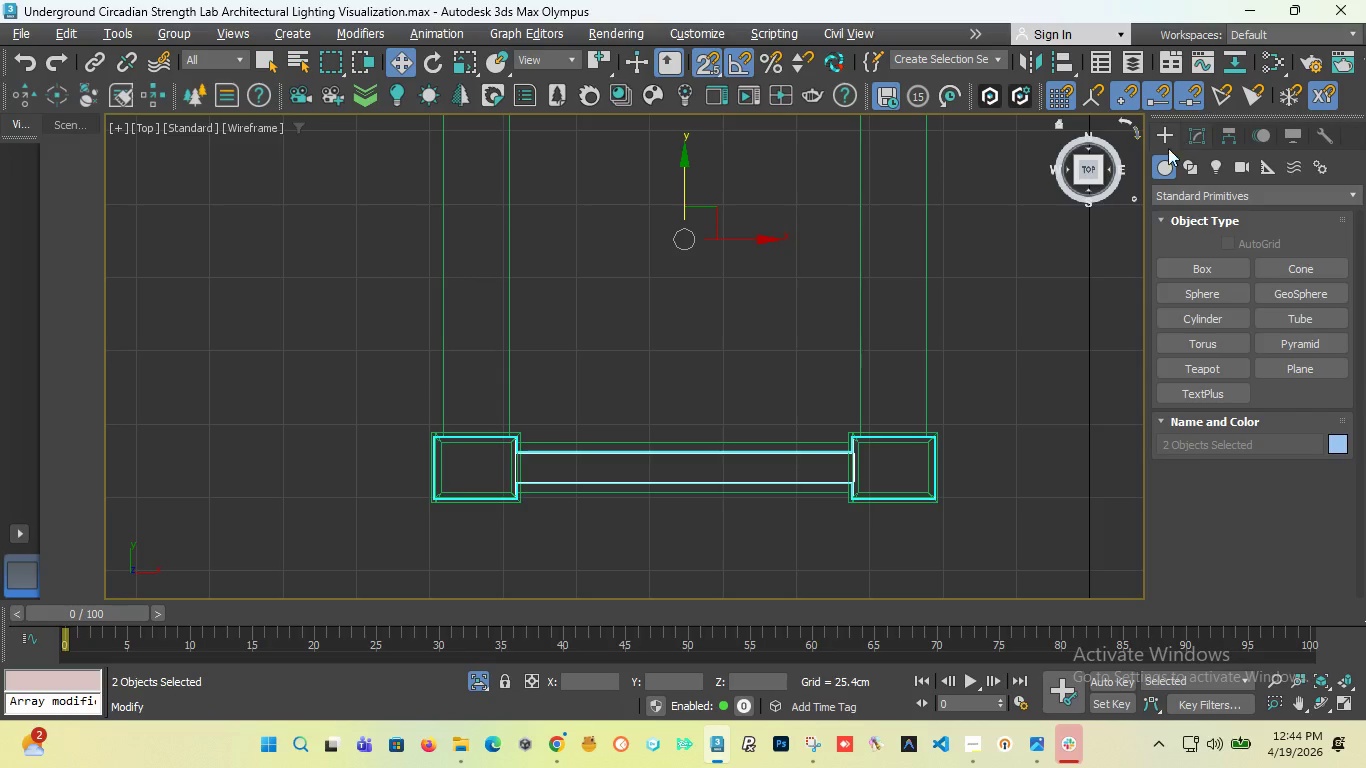 
hold_key(key=ControlLeft, duration=0.36)
 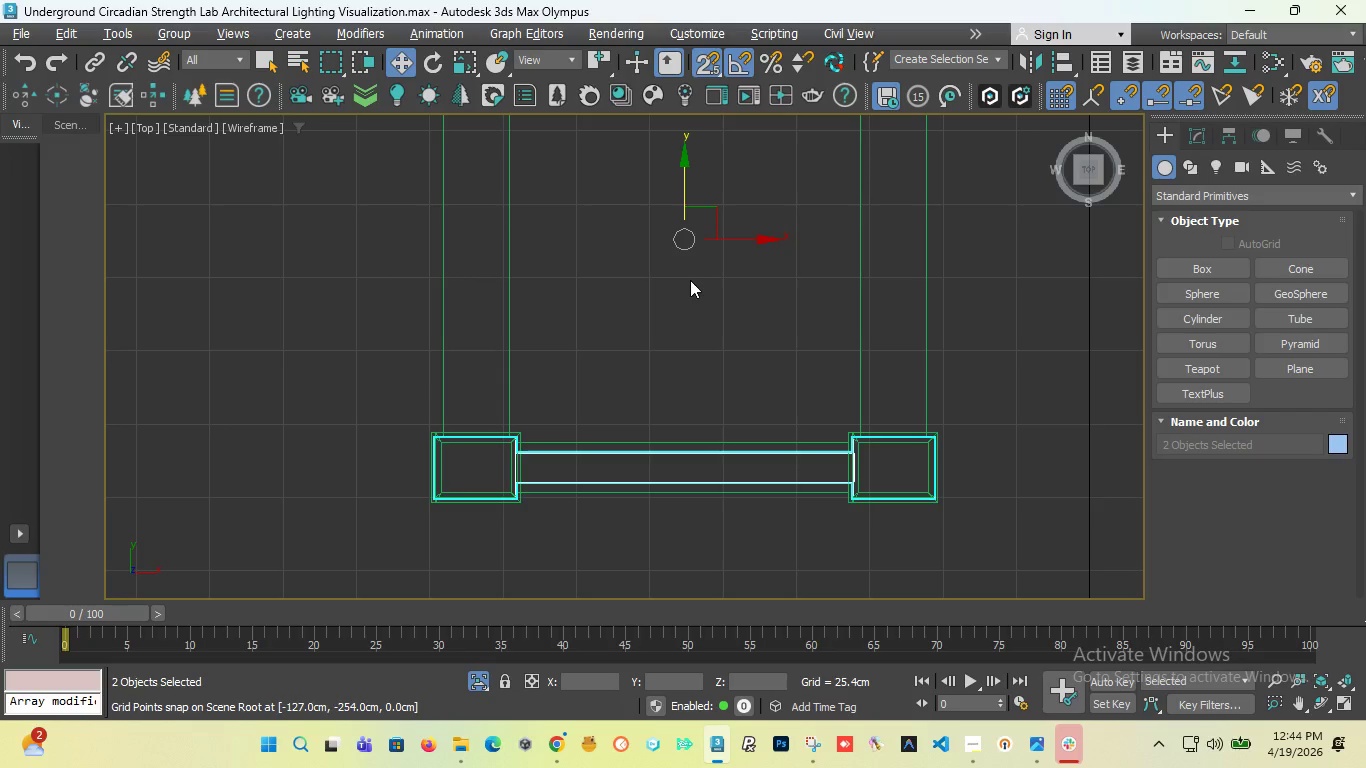 
key(Control+Z)
 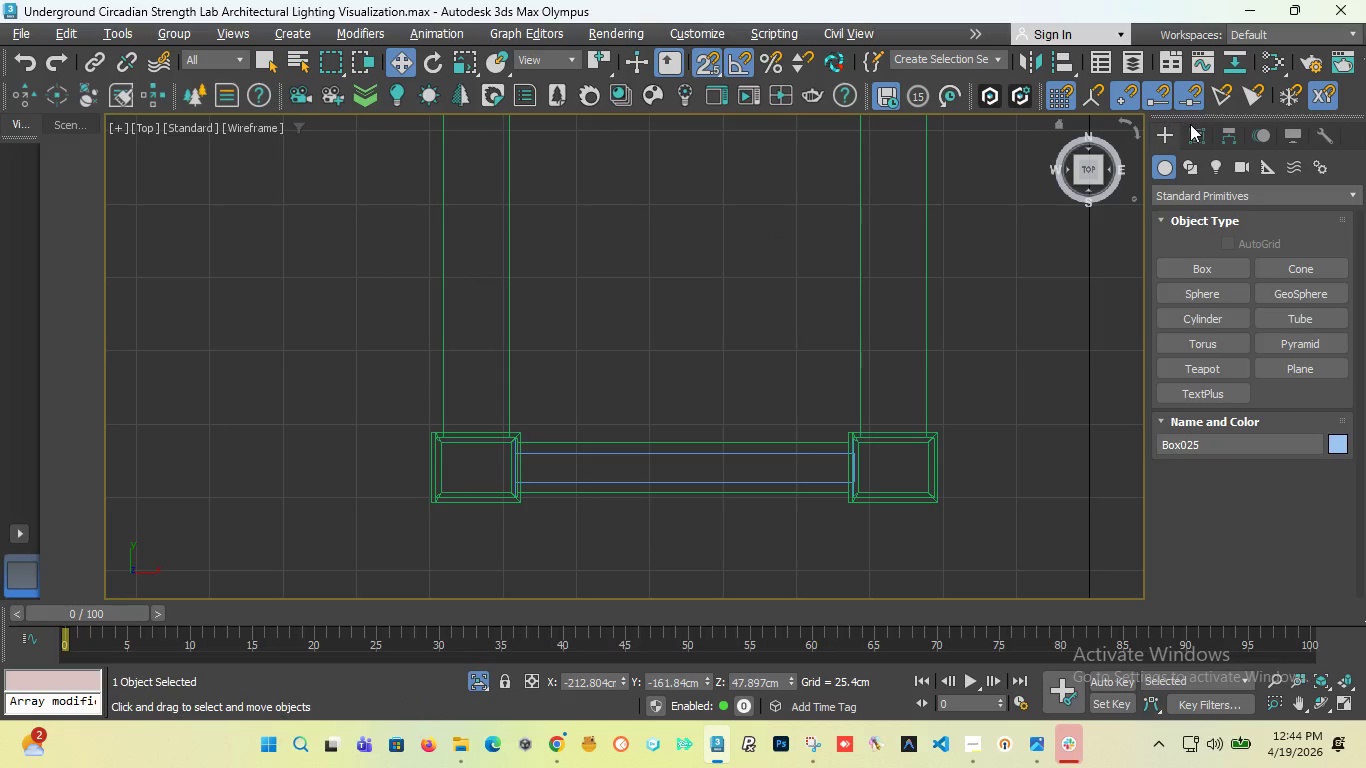 
left_click([1194, 140])
 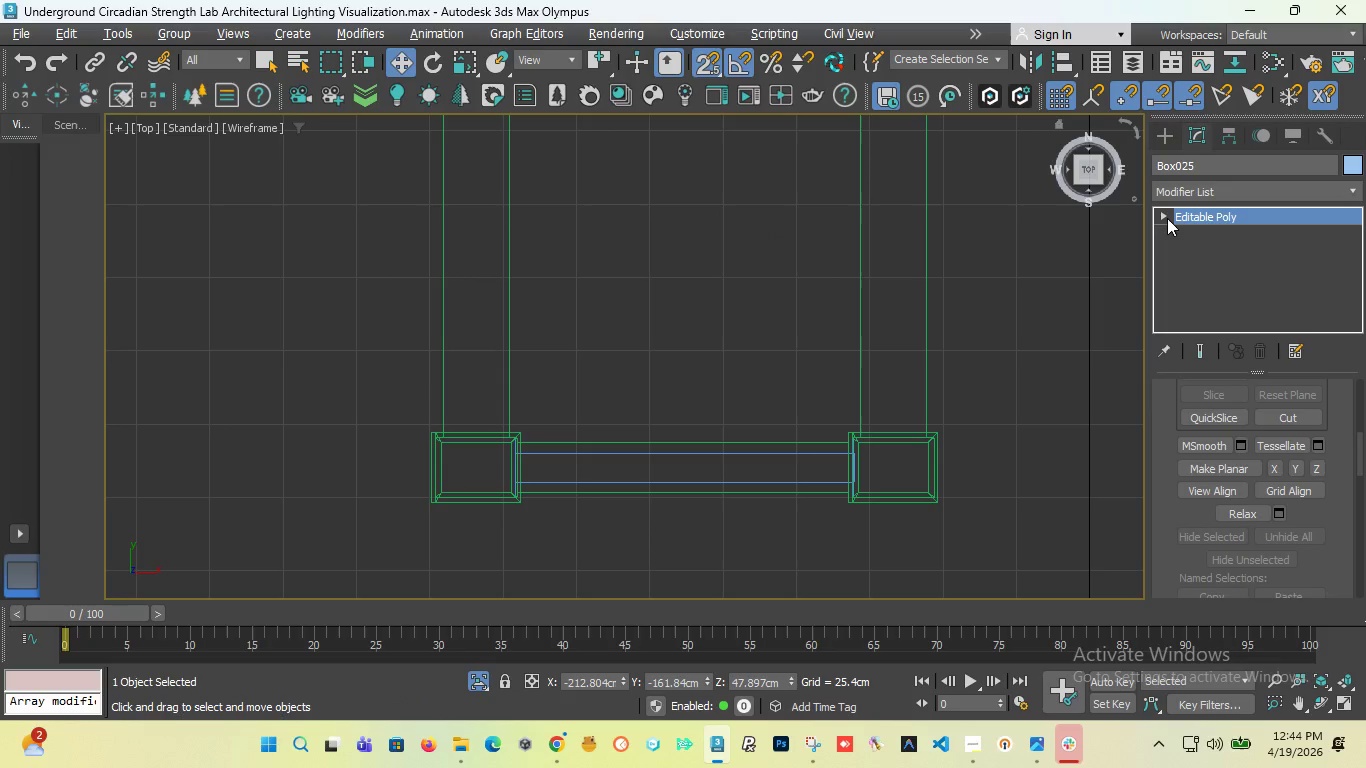 
left_click([1166, 219])
 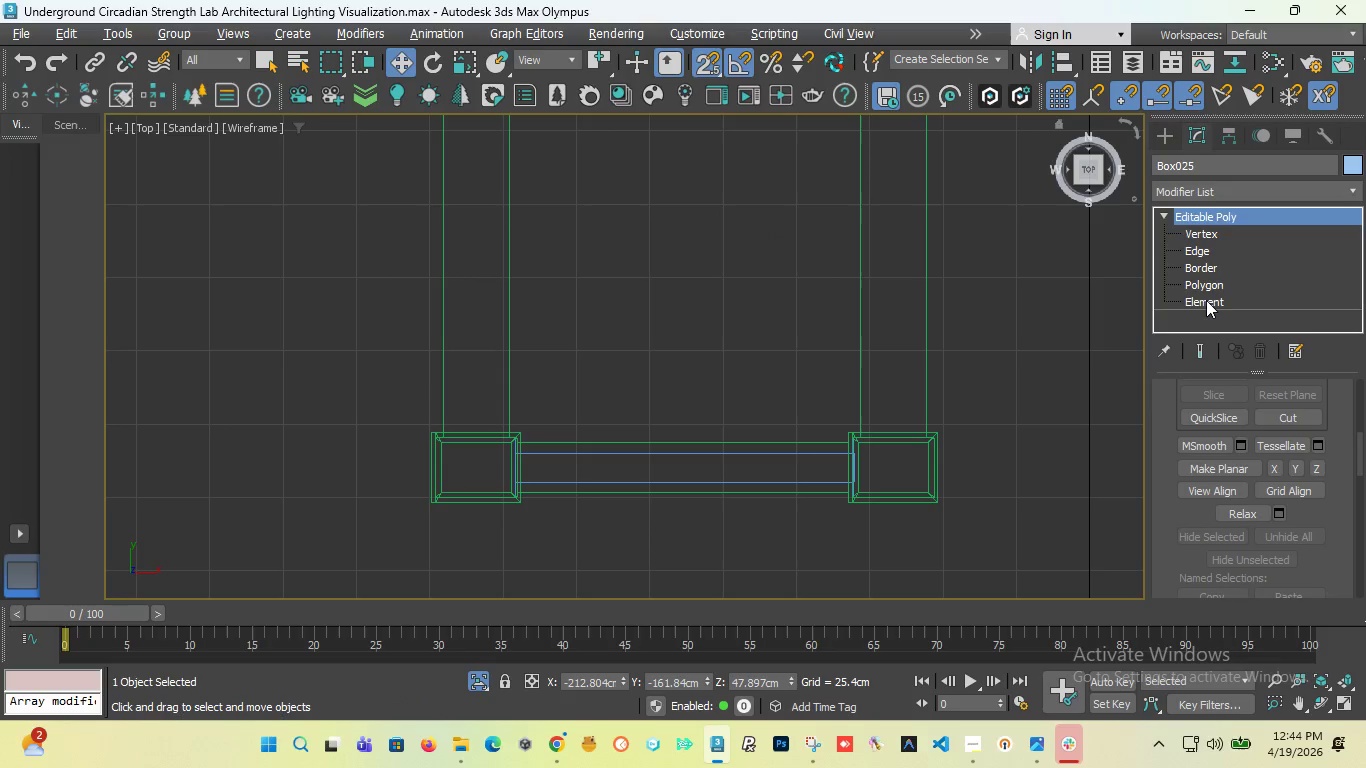 
left_click([1206, 301])
 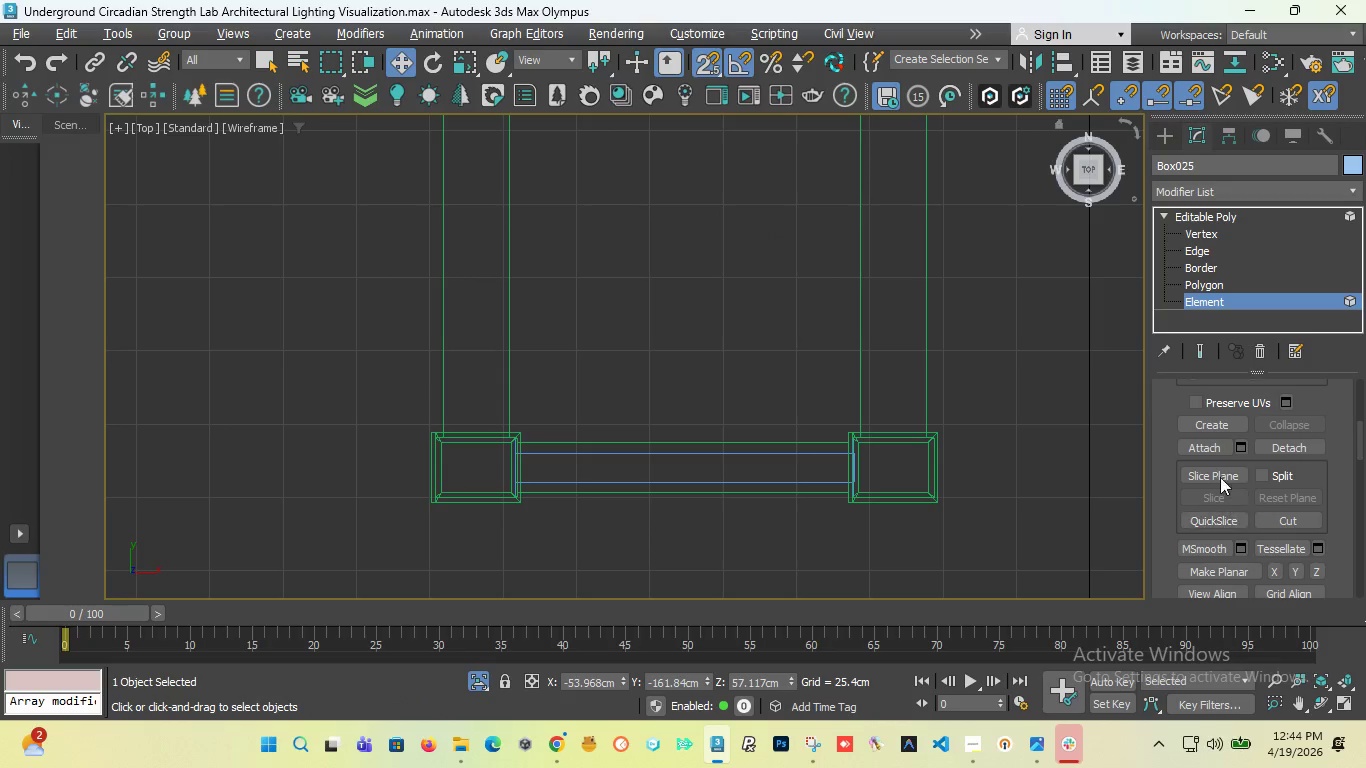 
left_click([1210, 447])
 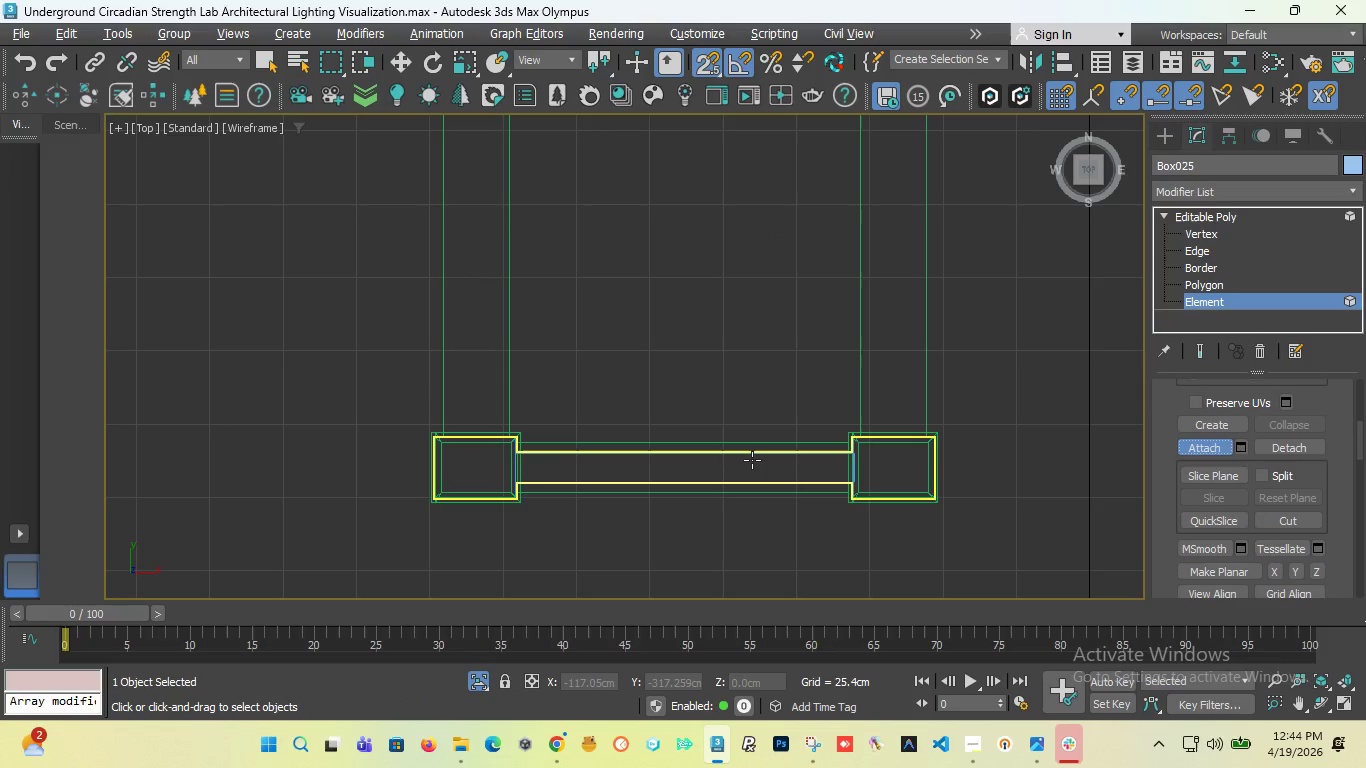 
left_click([752, 460])
 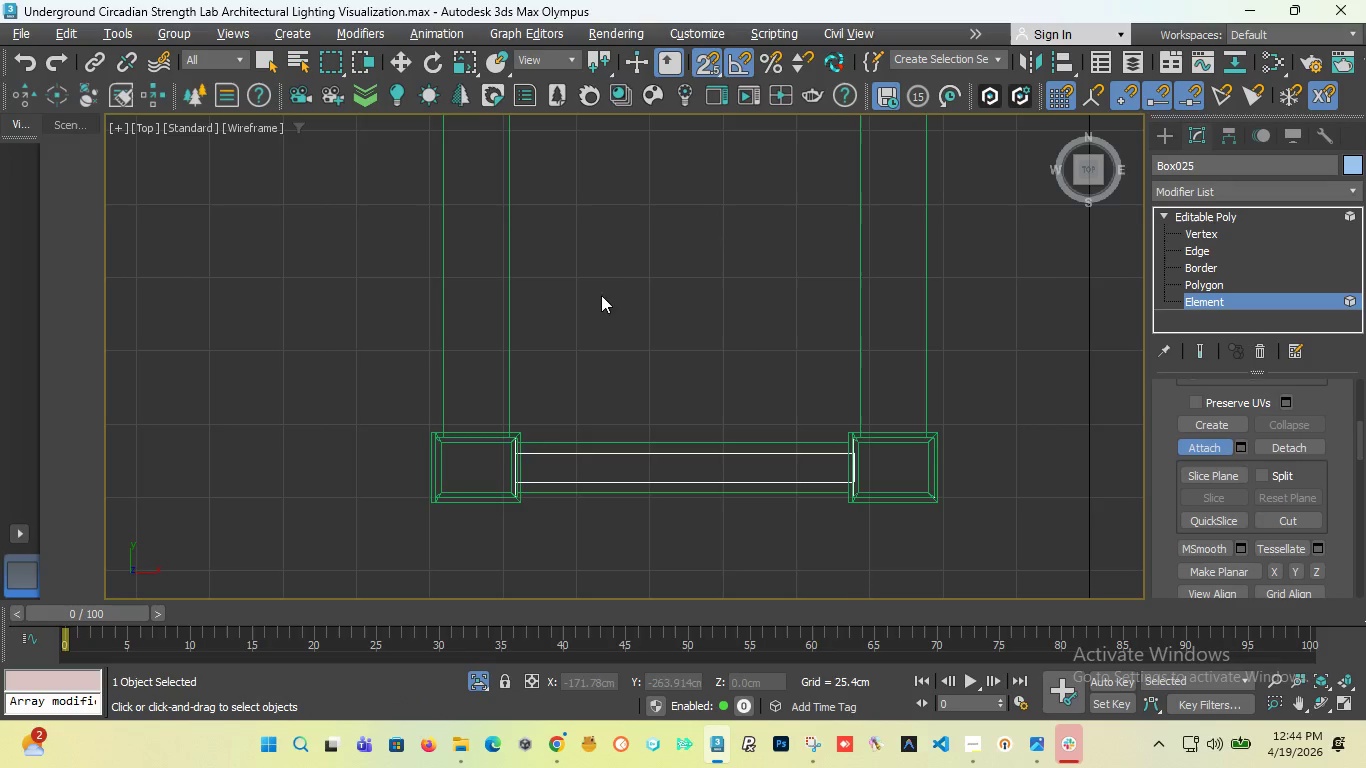 
scroll: coordinate [630, 194], scroll_direction: down, amount: 1.0
 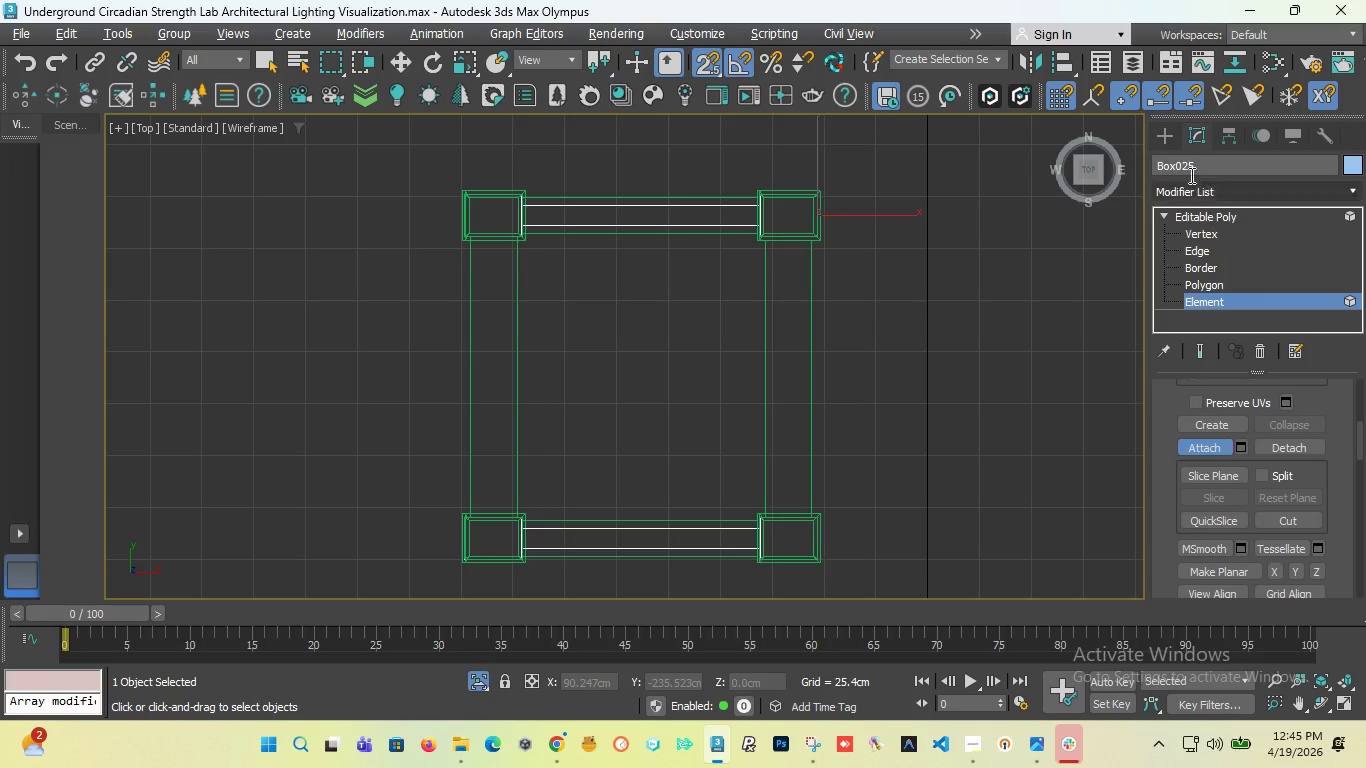 
left_click([1169, 128])
 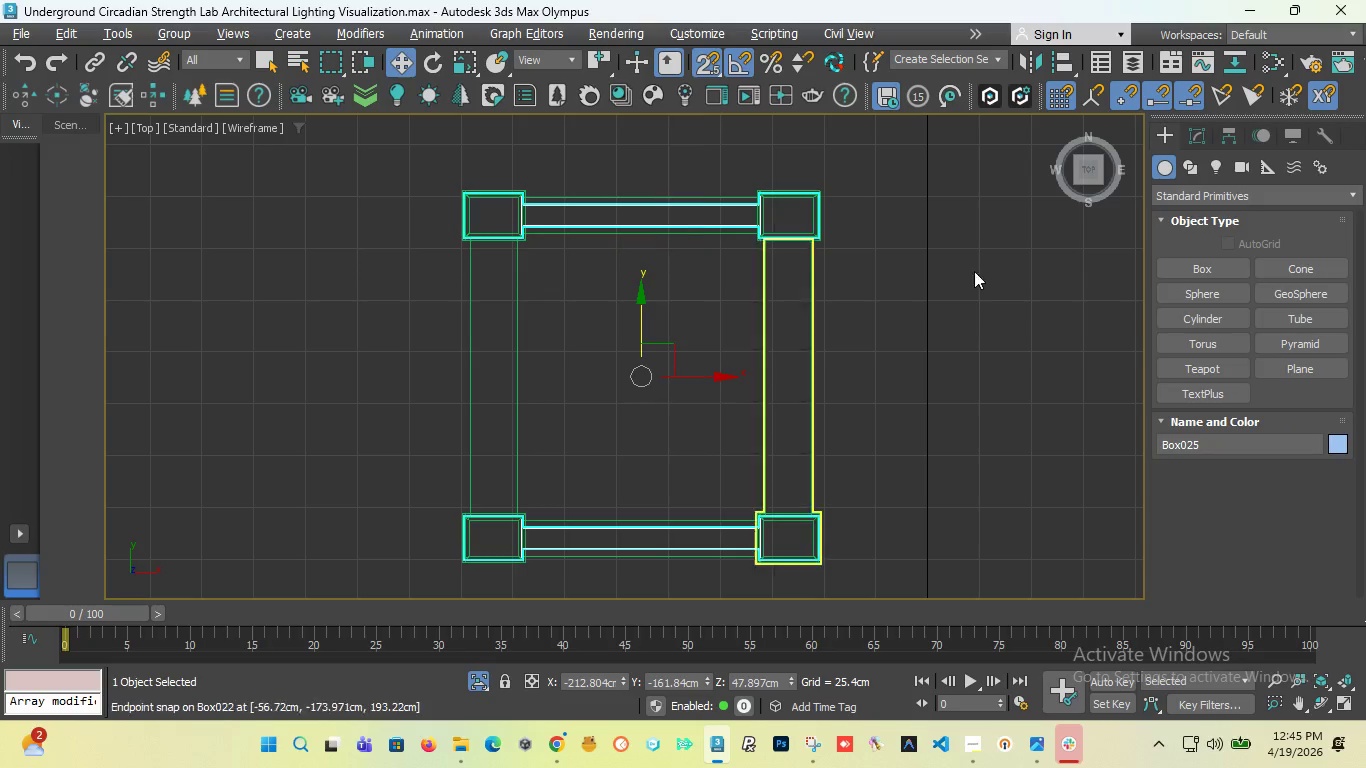 
wait(6.69)
 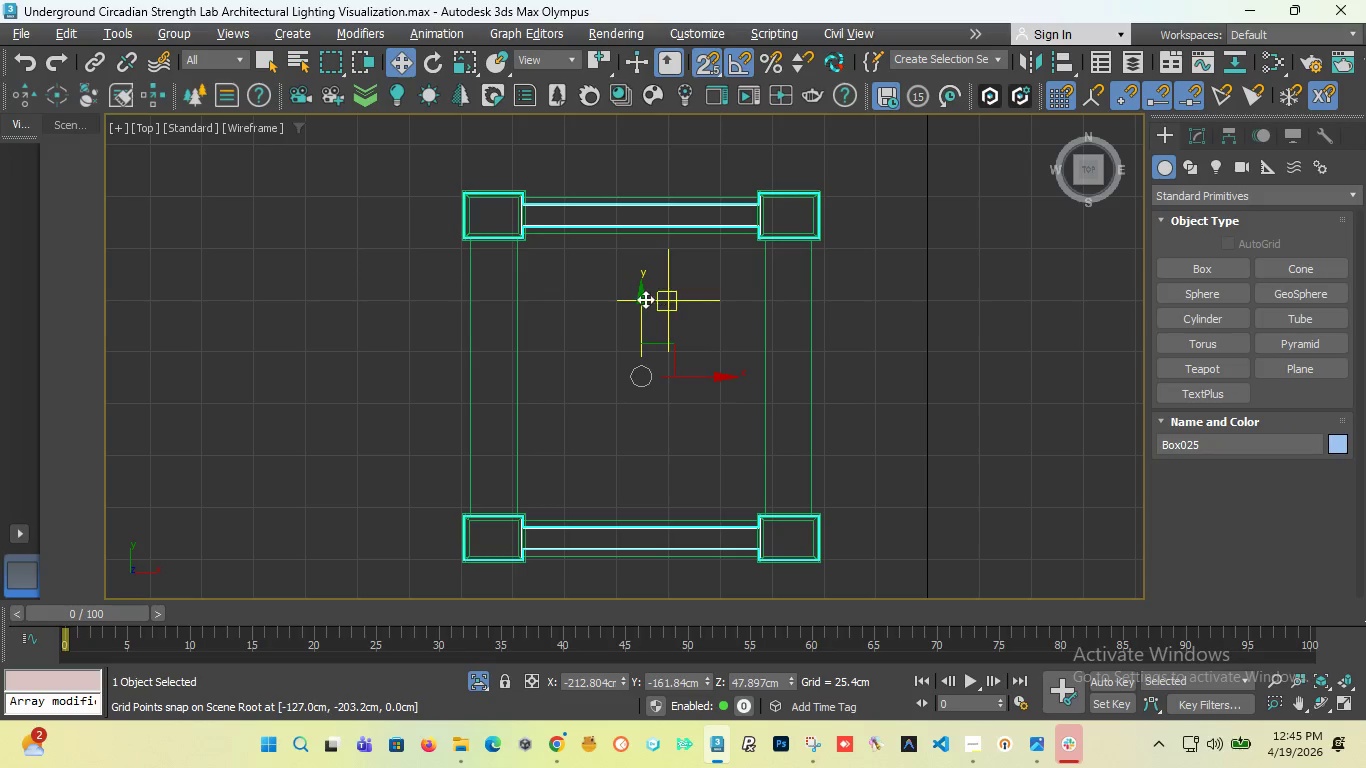 
left_click([805, 281])
 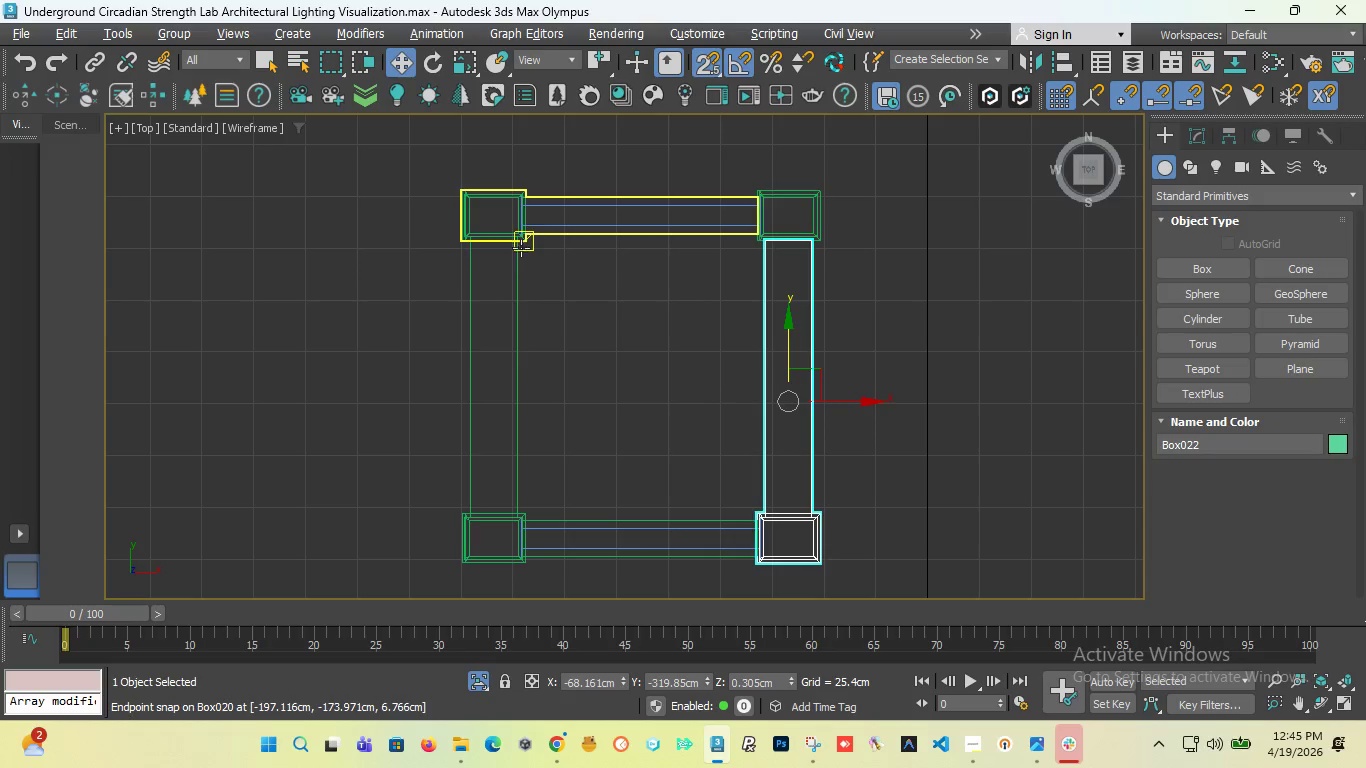 
hold_key(key=ControlLeft, duration=2.88)
left_click([506, 296])
 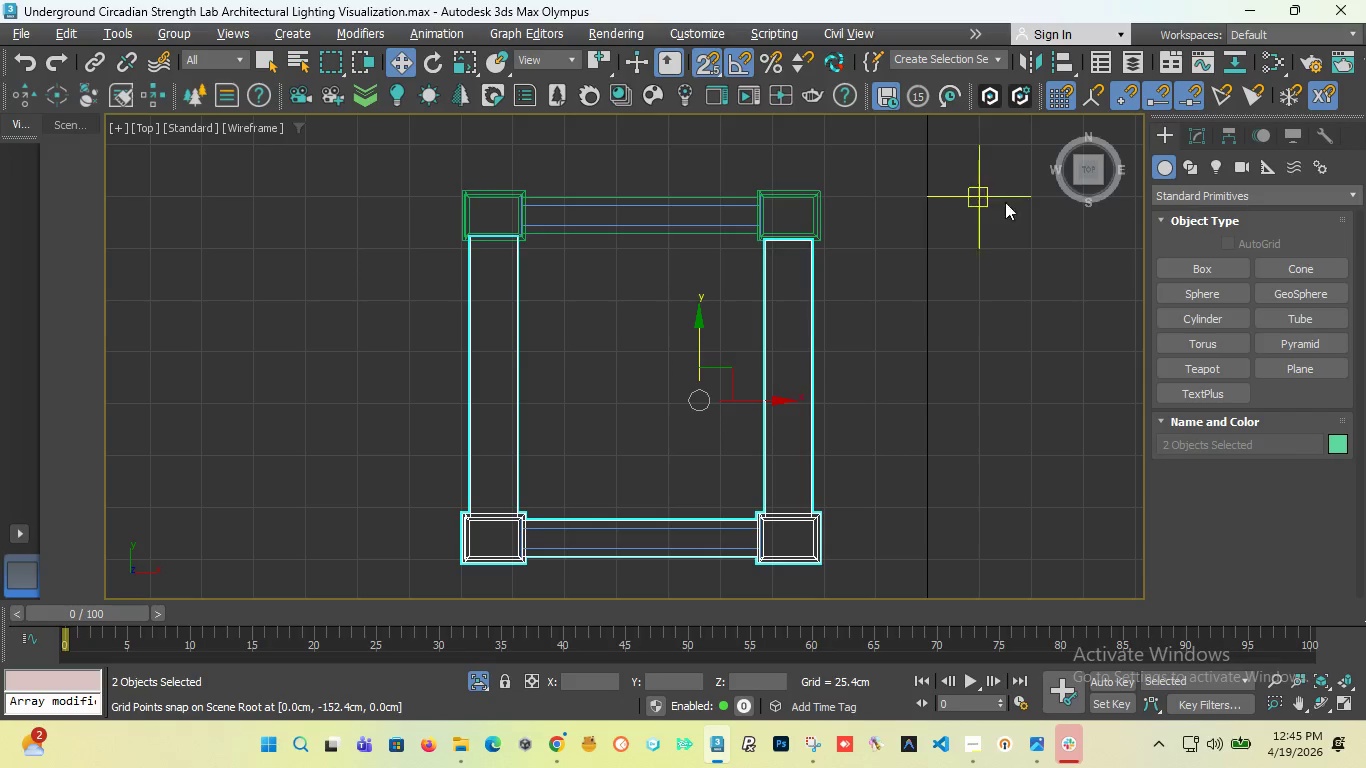 
scroll: coordinate [545, 323], scroll_direction: down, amount: 2.0
 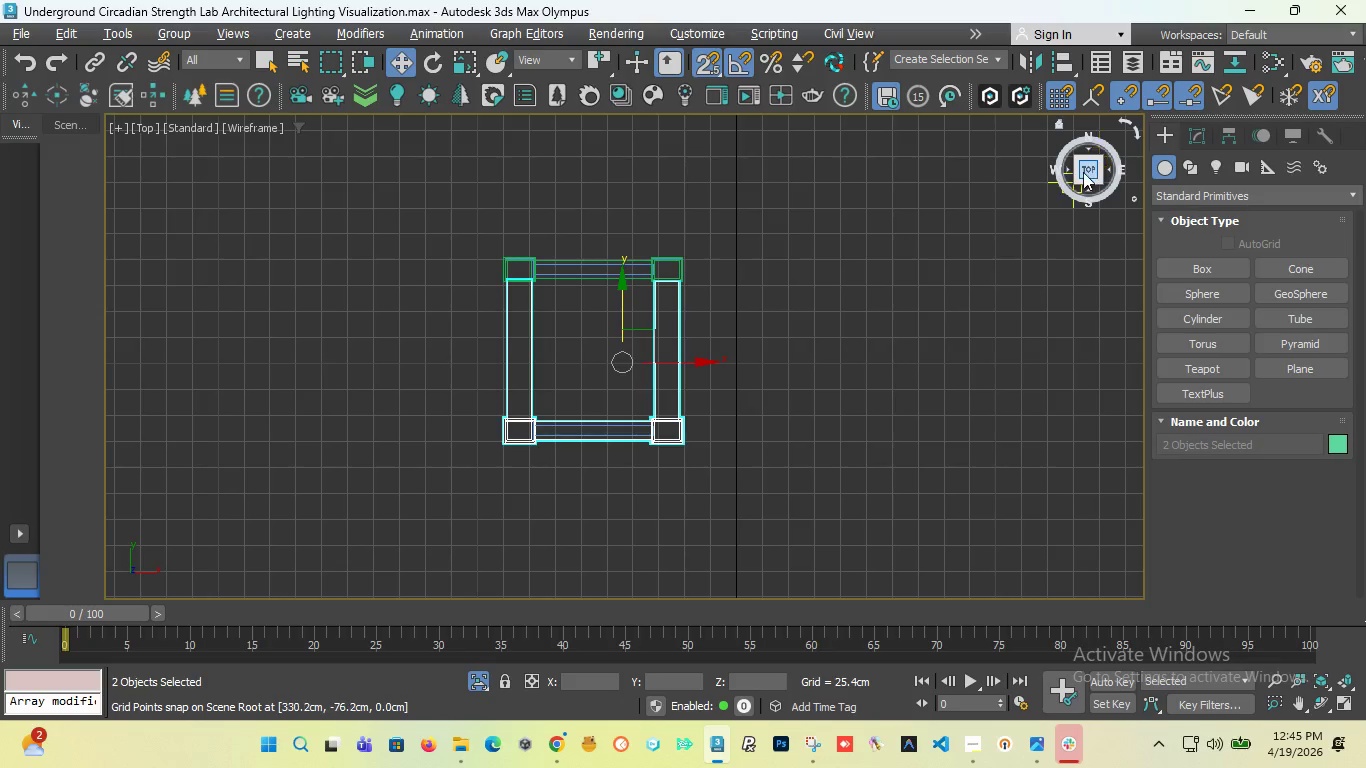 
left_click_drag(start_coordinate=[1083, 172], to_coordinate=[1040, 152])
 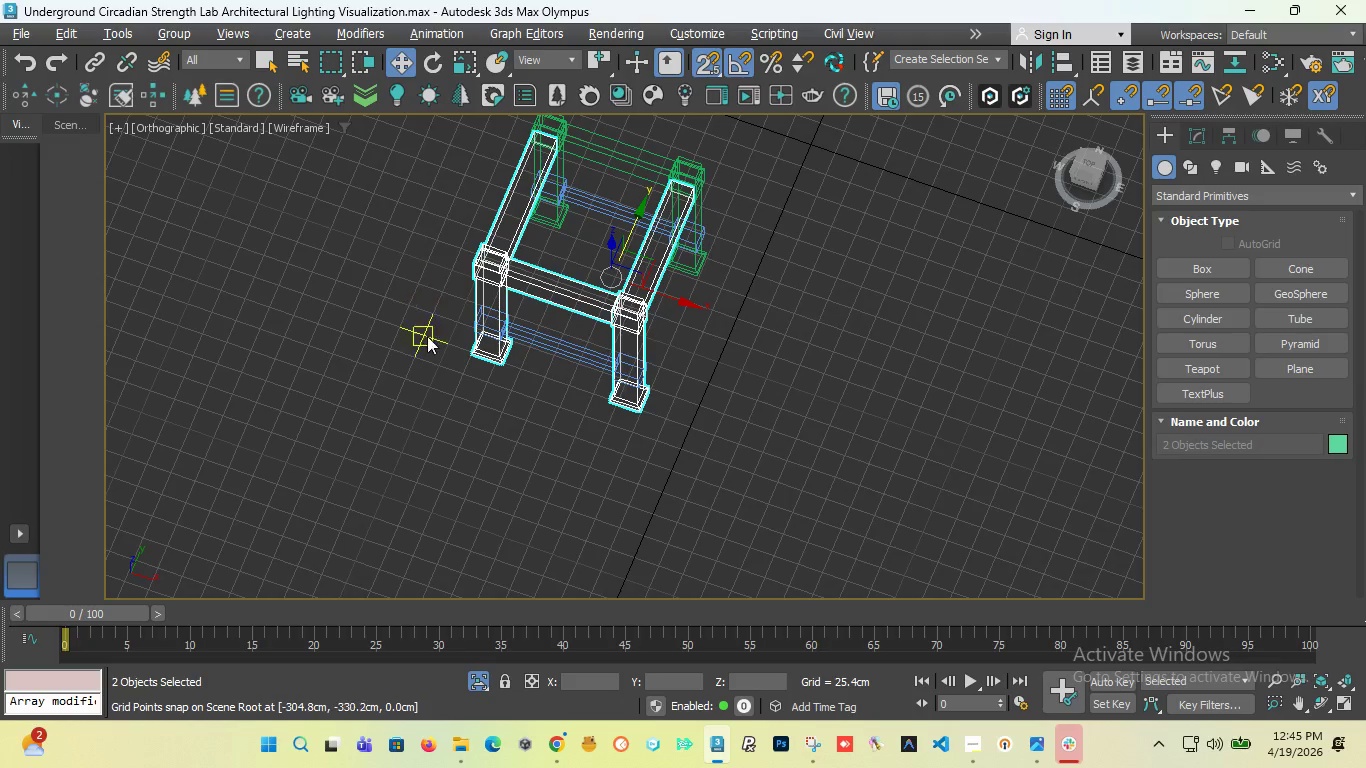 
scroll: coordinate [595, 355], scroll_direction: up, amount: 3.0
 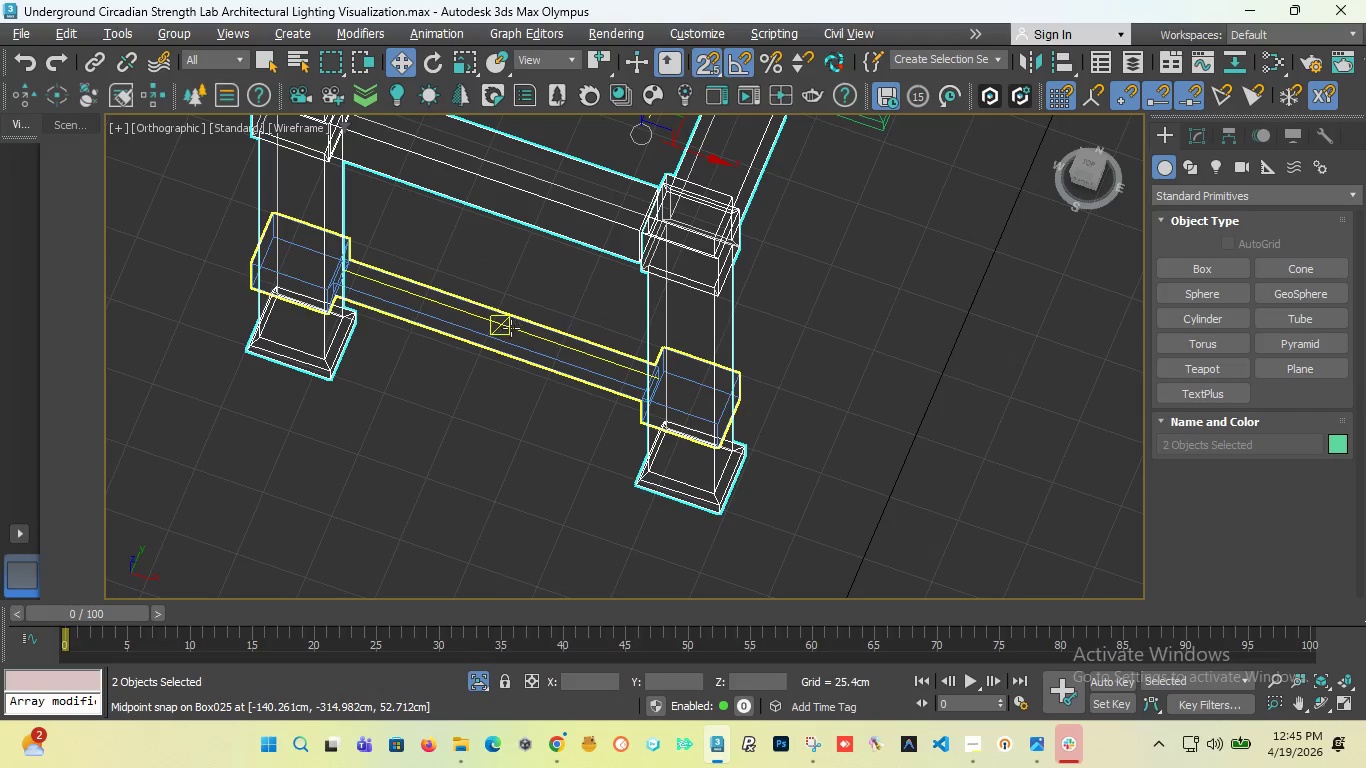 
hold_key(key=ControlLeft, duration=0.86)
 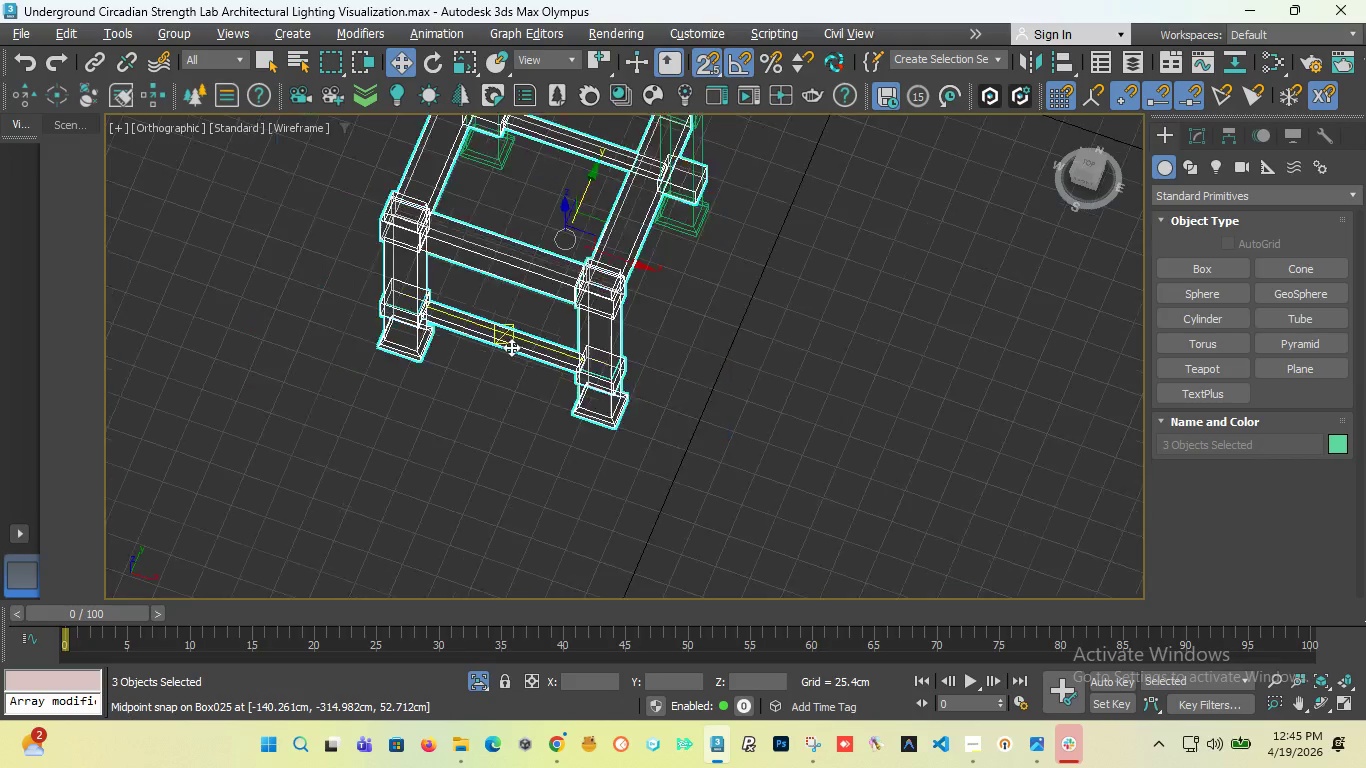 
scroll: coordinate [511, 347], scroll_direction: down, amount: 4.0
 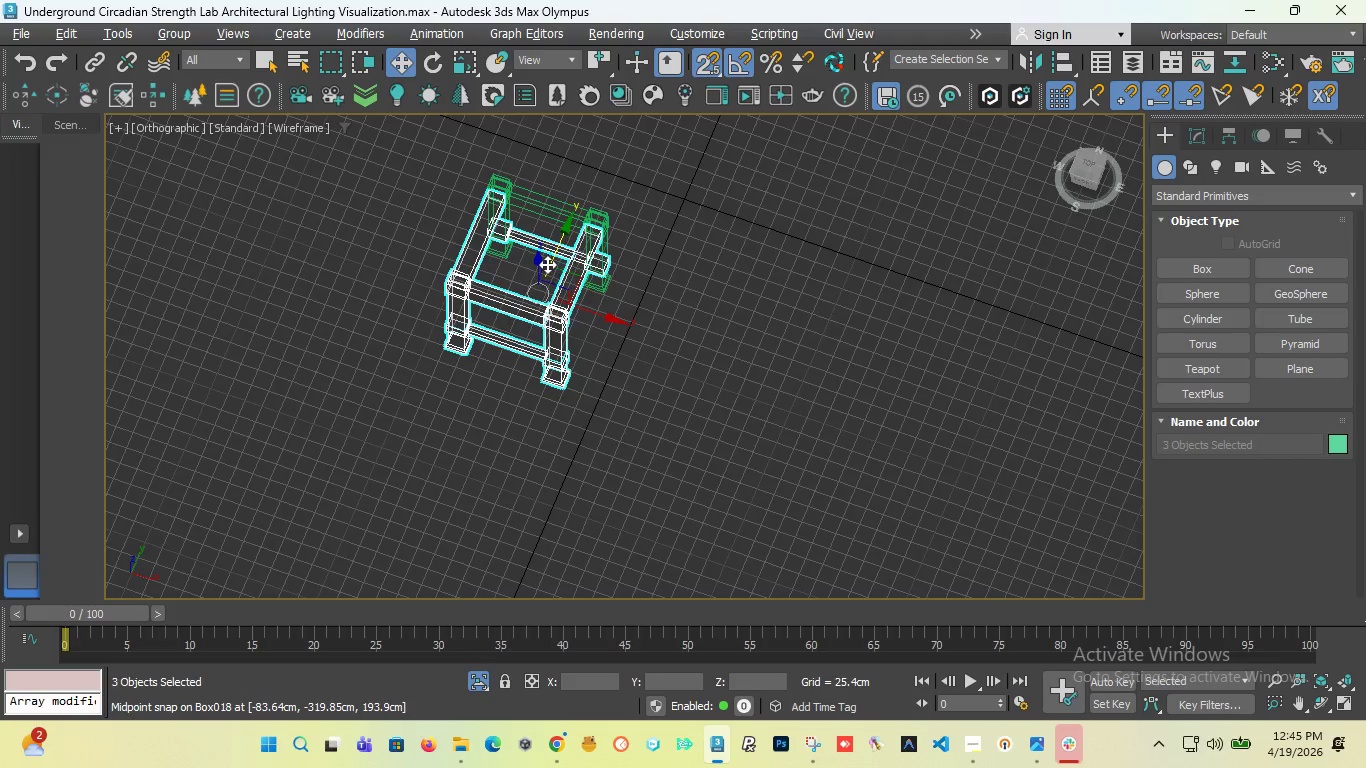 
scroll: coordinate [547, 264], scroll_direction: up, amount: 2.0
 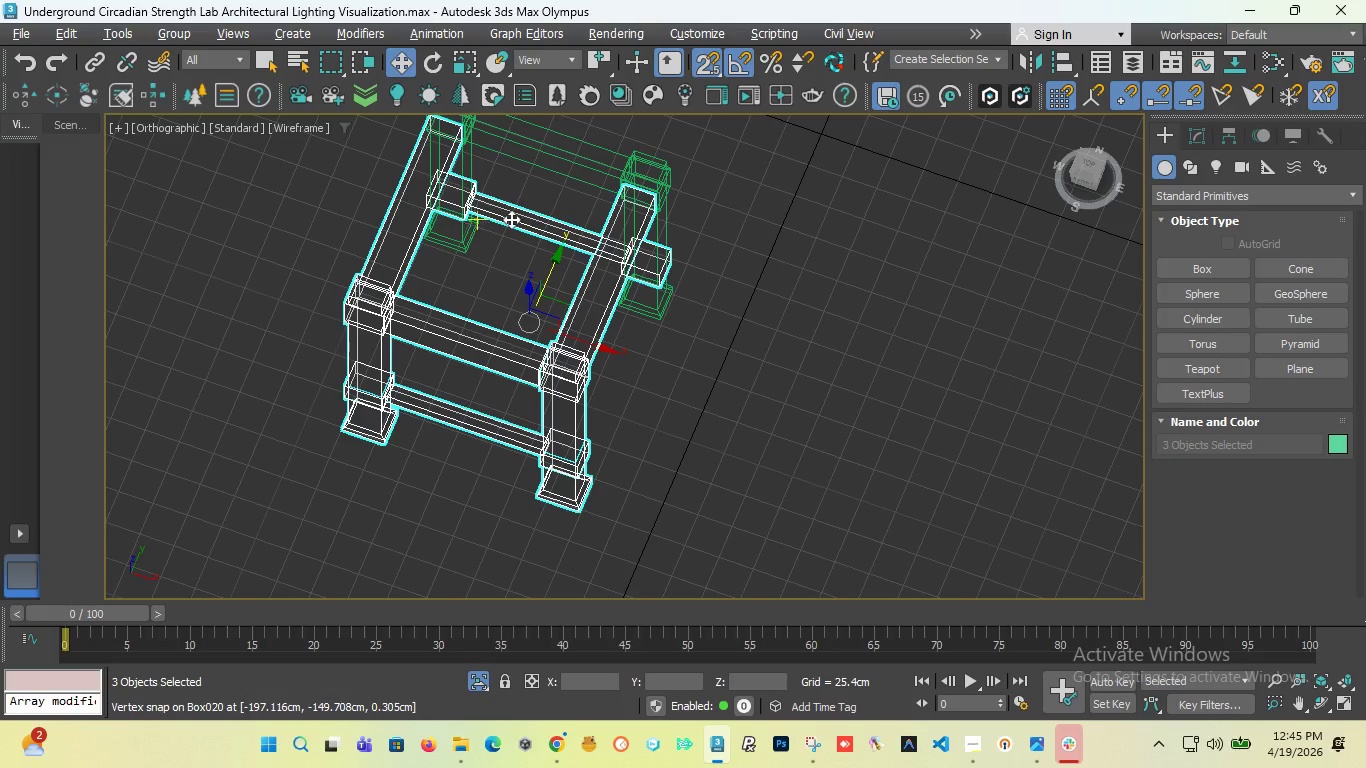 
left_click([879, 236])
 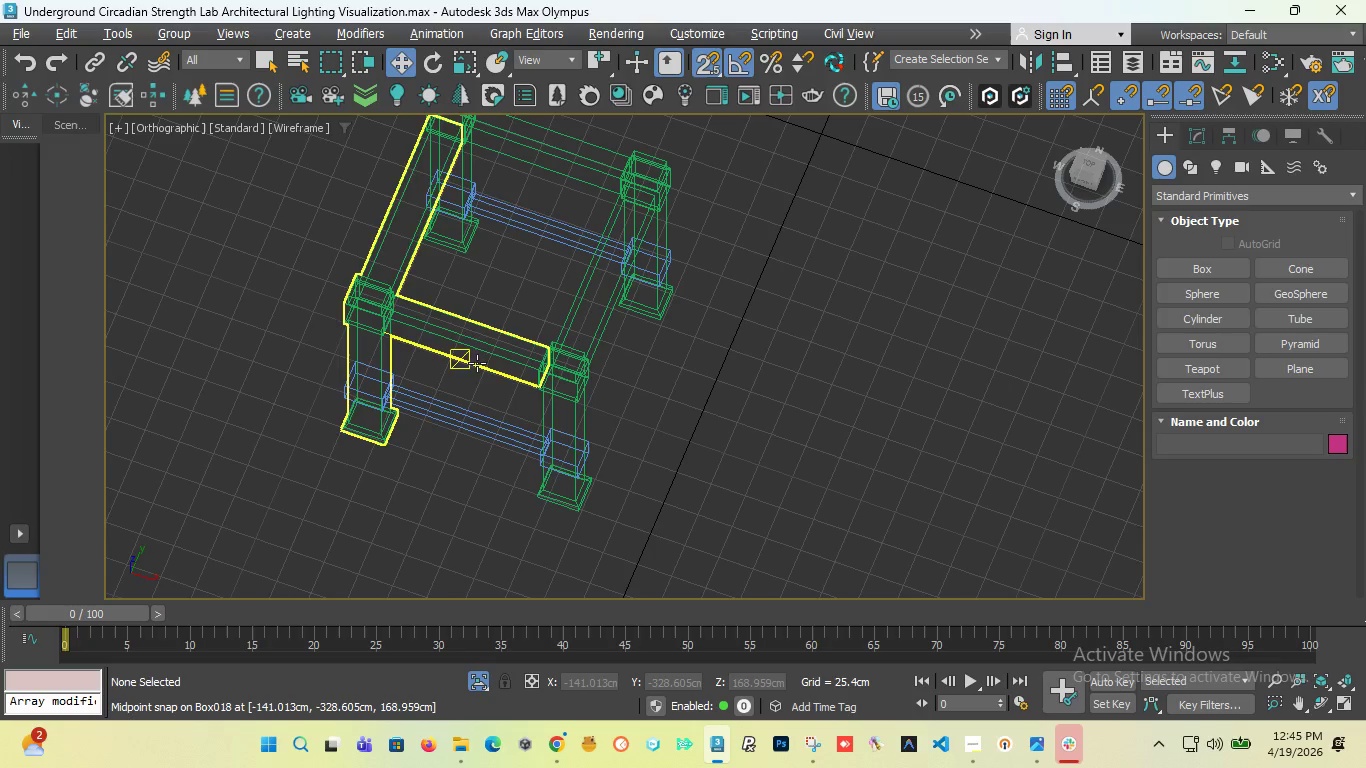 
left_click([456, 410])
 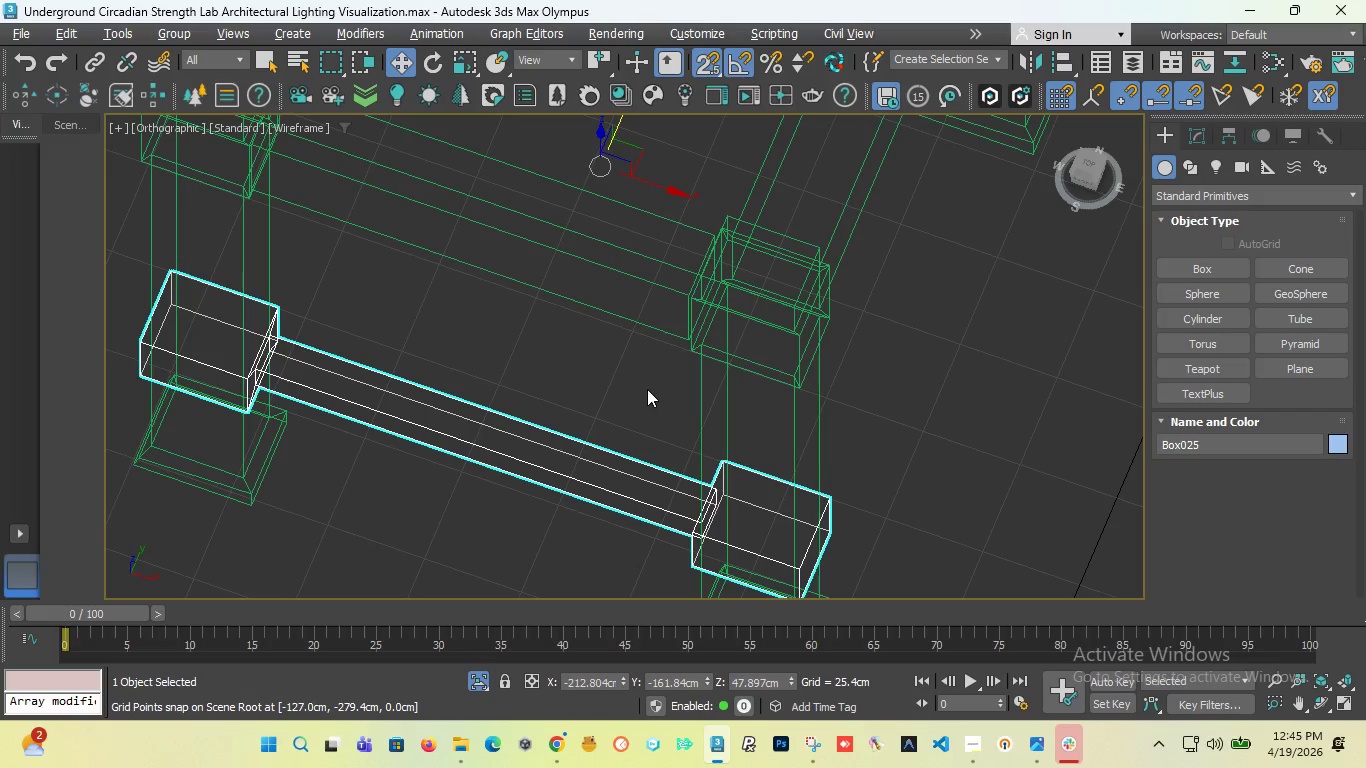 
scroll: coordinate [456, 410], scroll_direction: up, amount: 3.0
 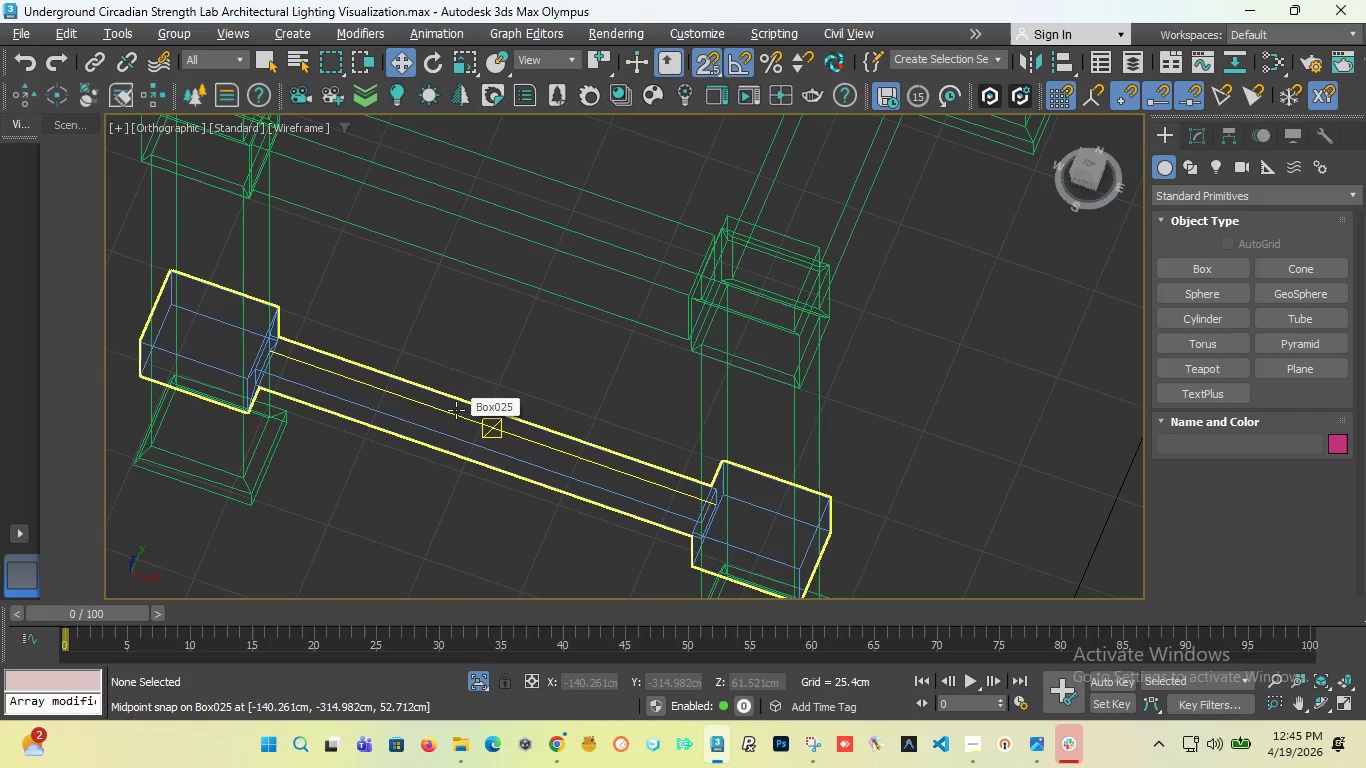 
scroll: coordinate [647, 389], scroll_direction: down, amount: 3.0
 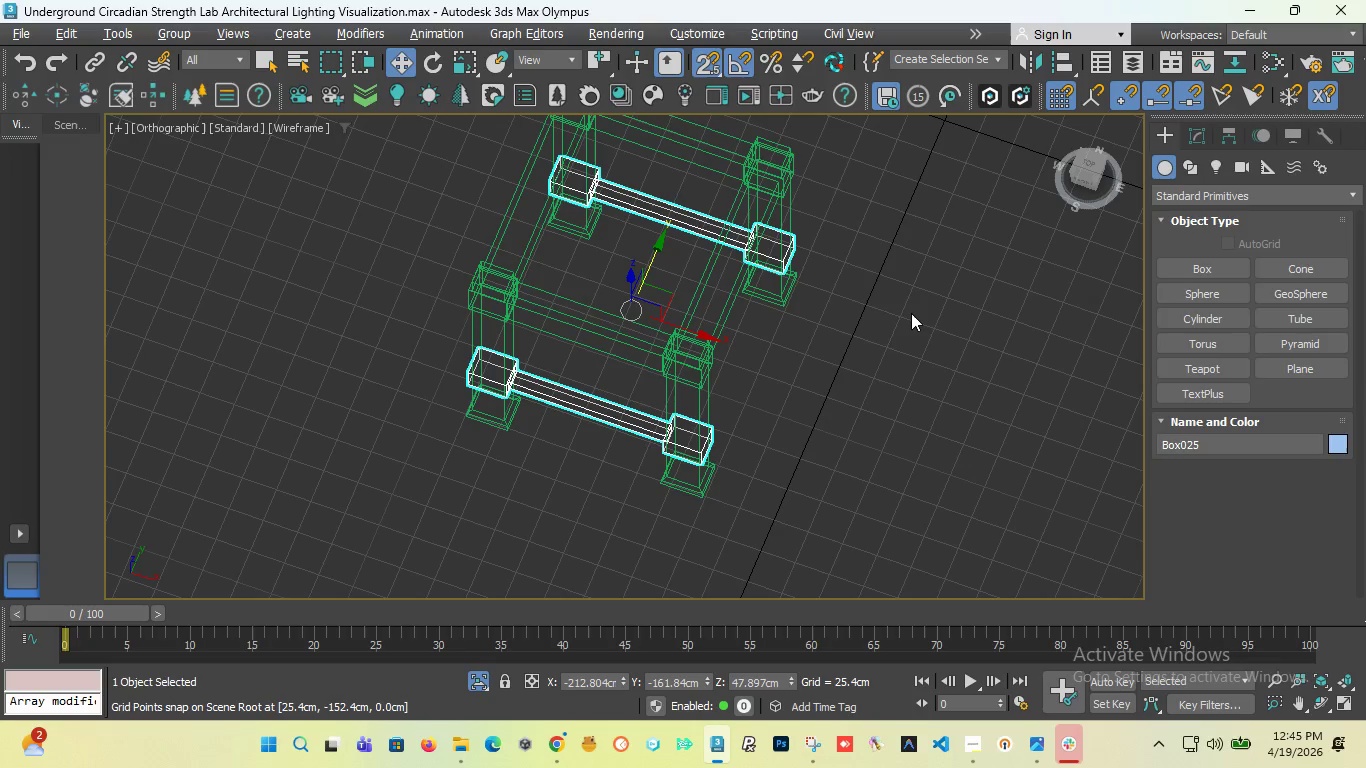 
left_click([911, 318])
 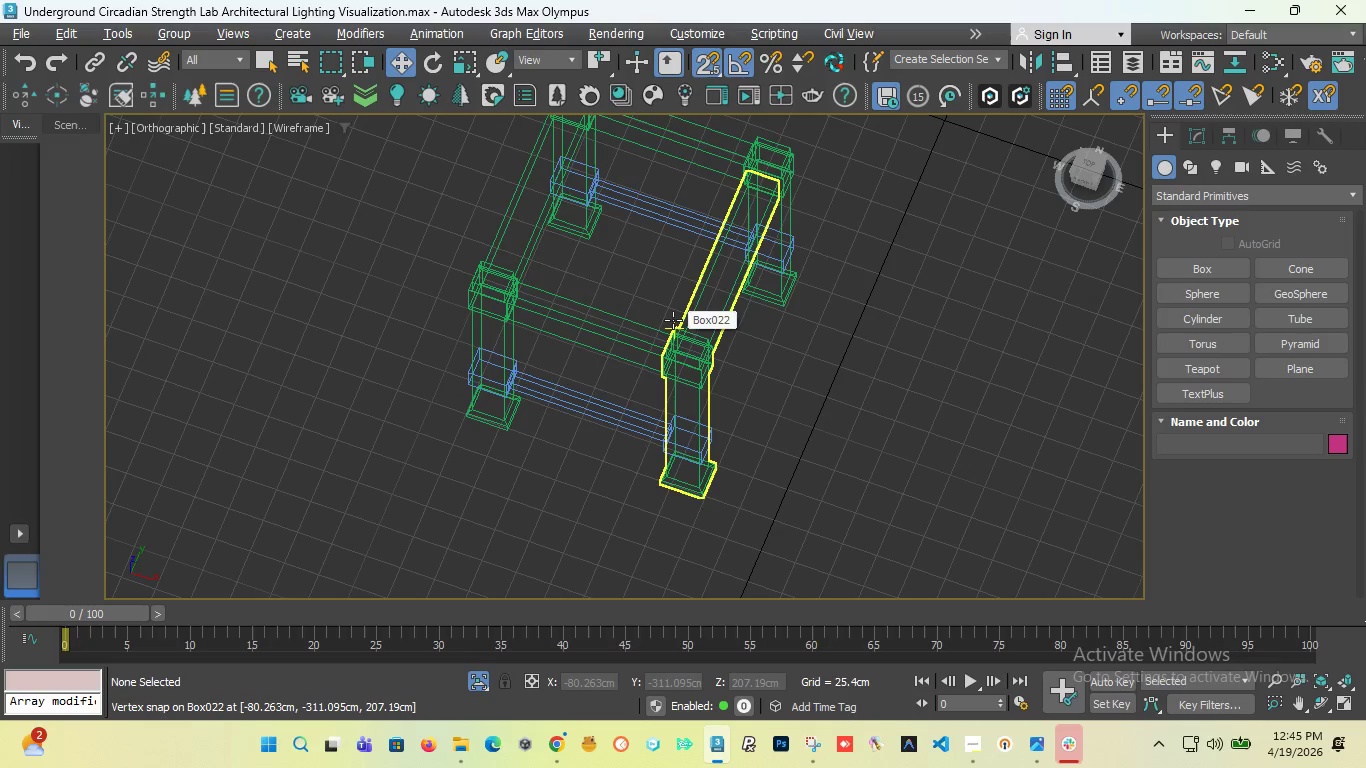 
key(T)
 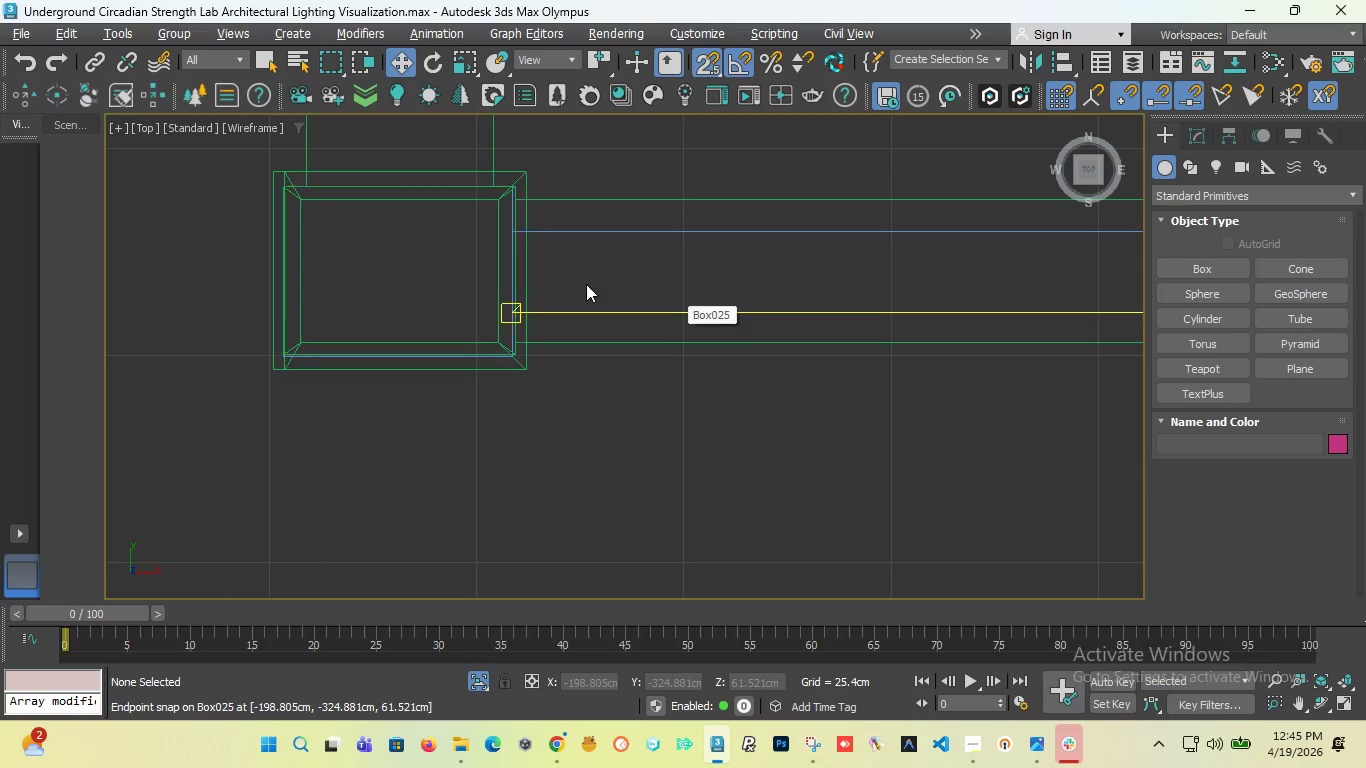 
scroll: coordinate [586, 283], scroll_direction: down, amount: 4.0
 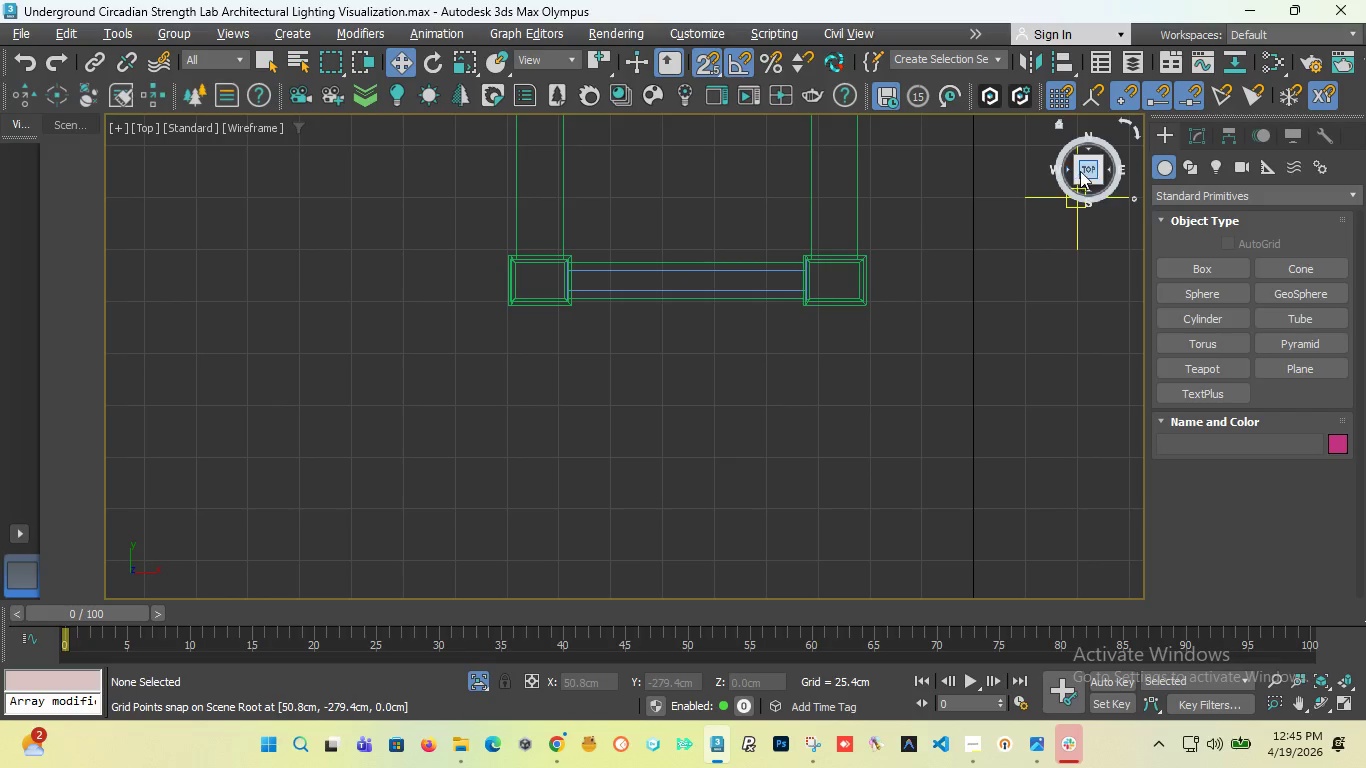 
left_click_drag(start_coordinate=[1081, 170], to_coordinate=[968, 128])
 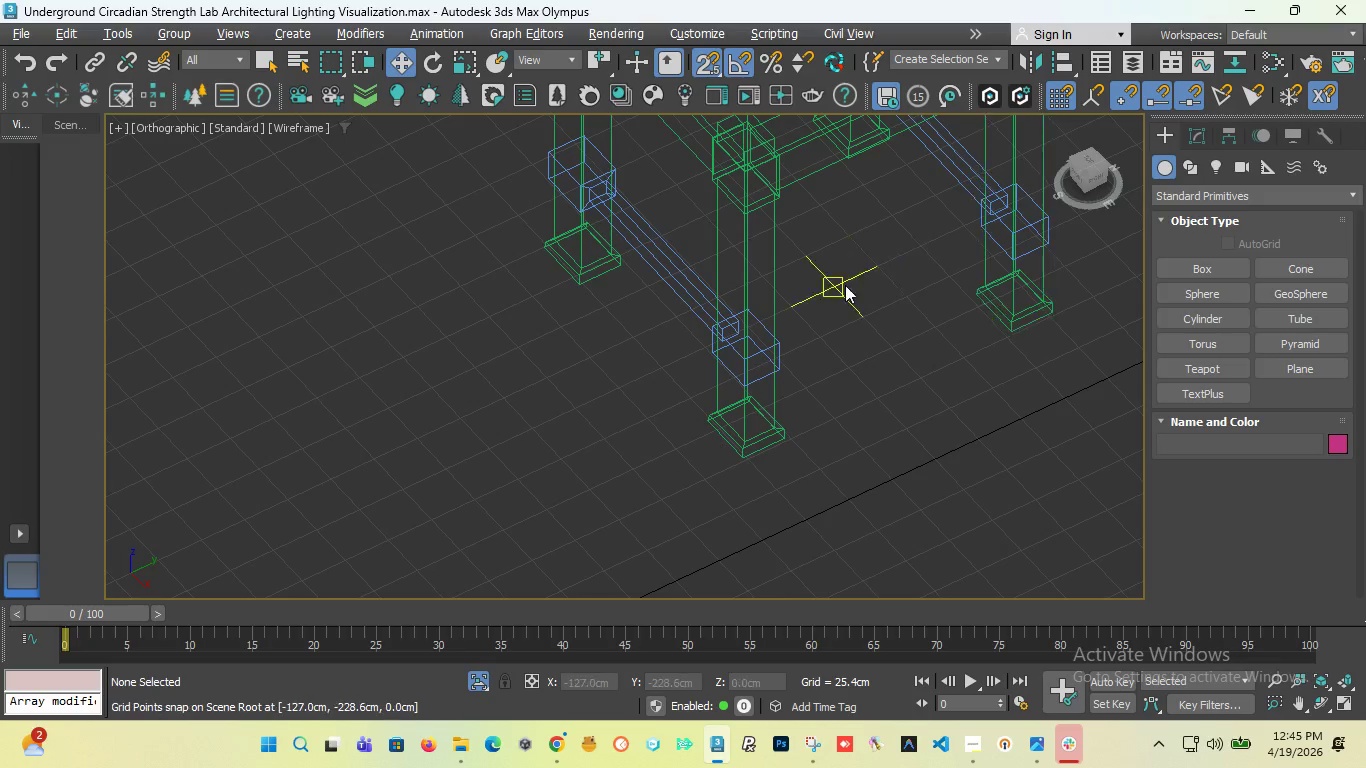 
scroll: coordinate [841, 291], scroll_direction: down, amount: 3.0
 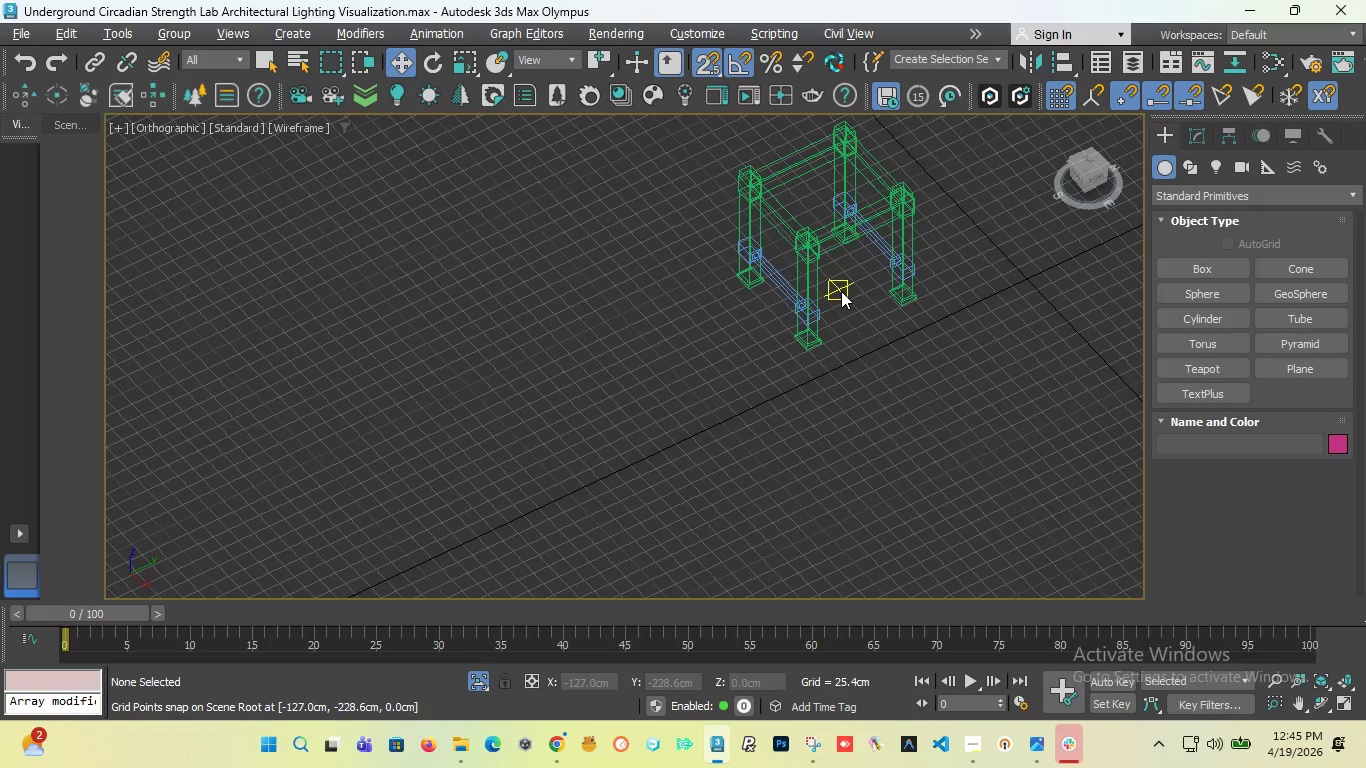 
key(F3)
 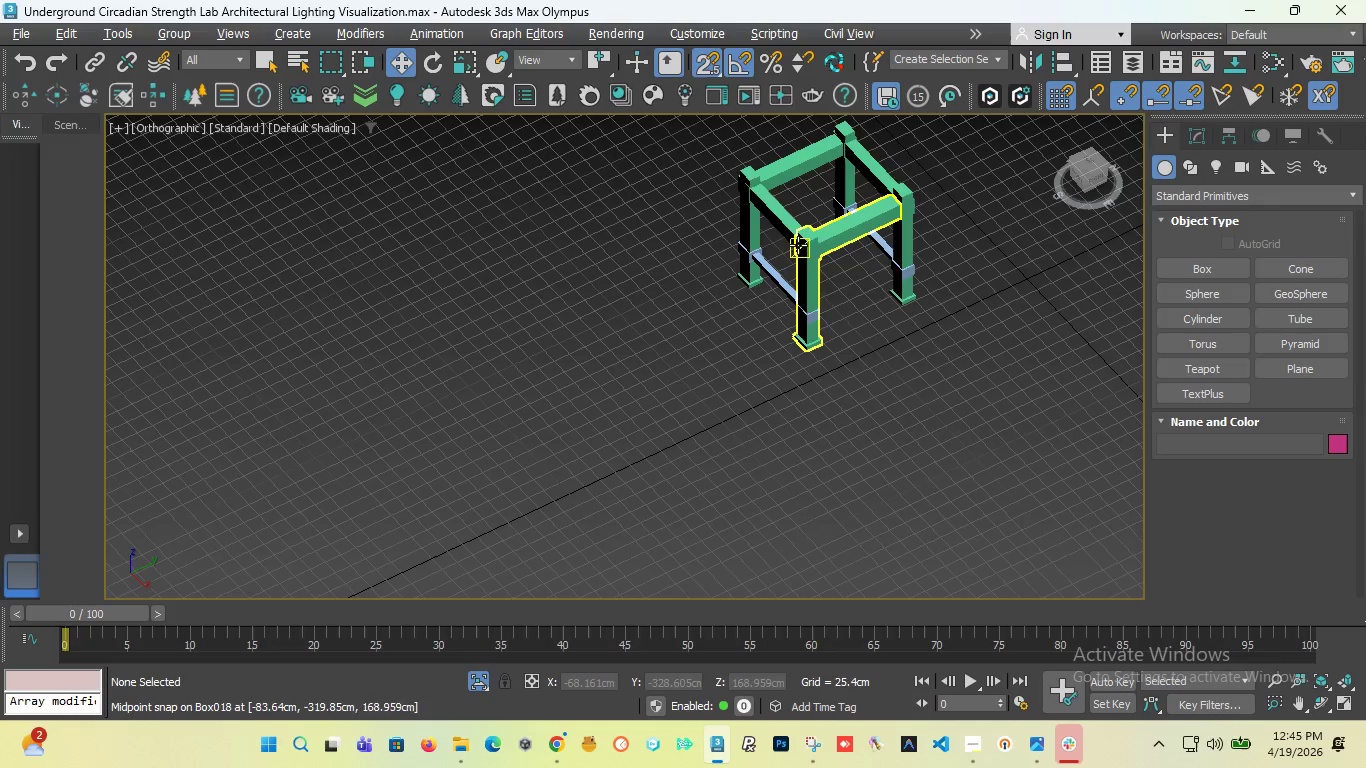 
scroll: coordinate [776, 329], scroll_direction: up, amount: 5.0
 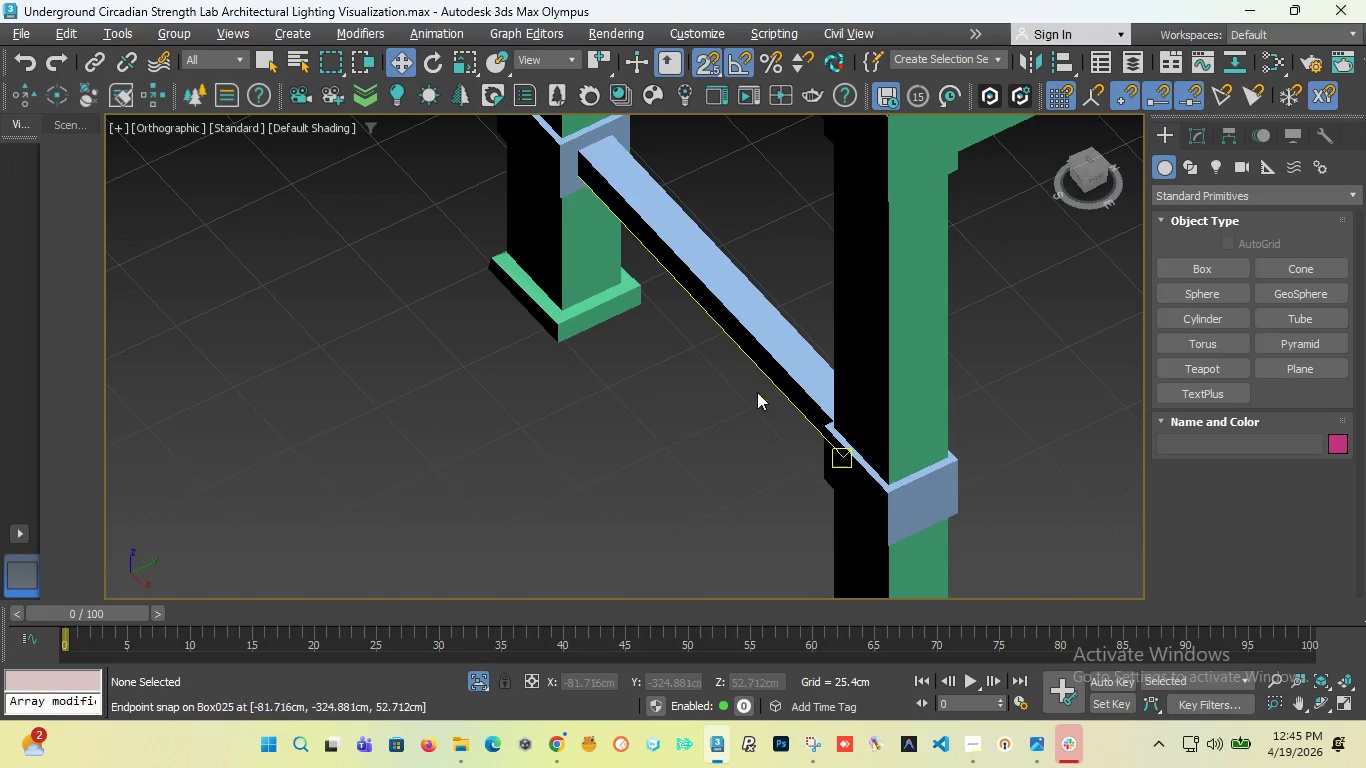 
scroll: coordinate [662, 338], scroll_direction: down, amount: 5.0
 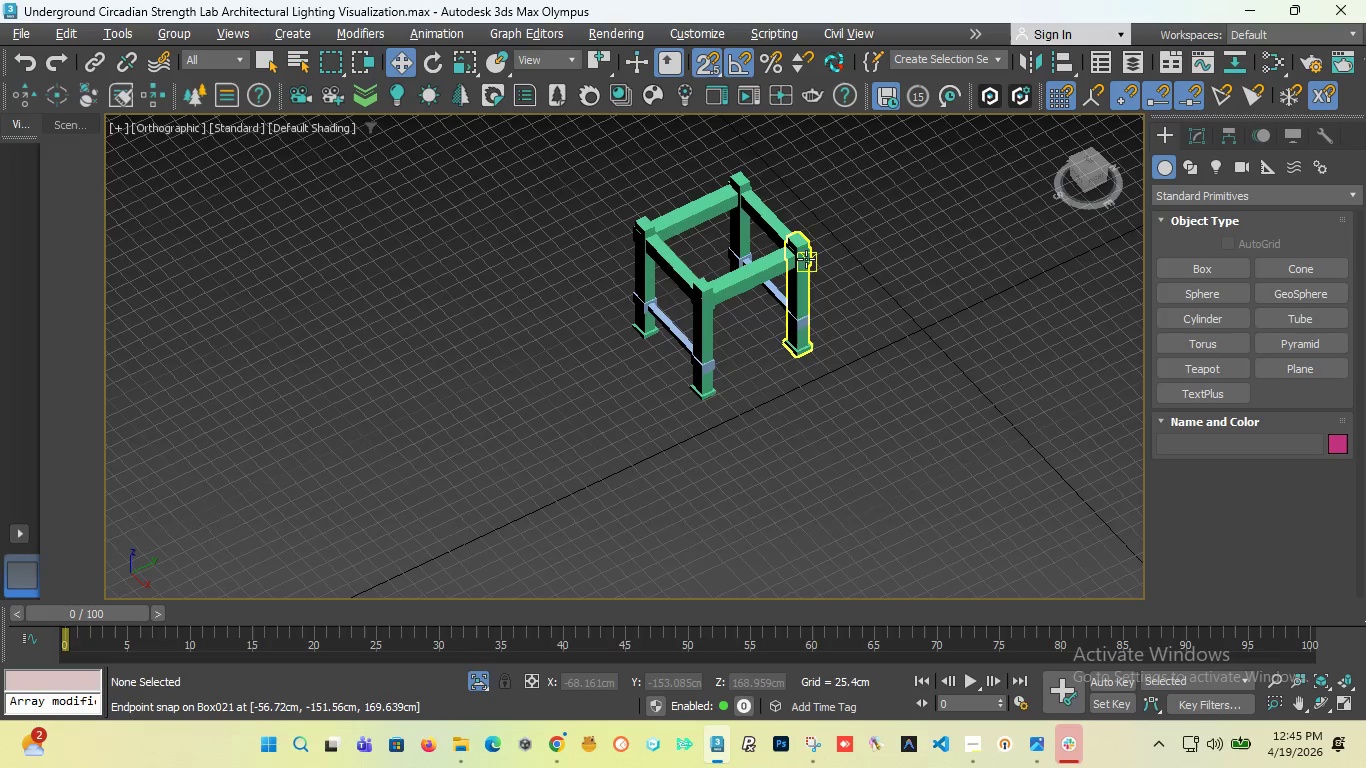 
scroll: coordinate [806, 259], scroll_direction: up, amount: 3.0
 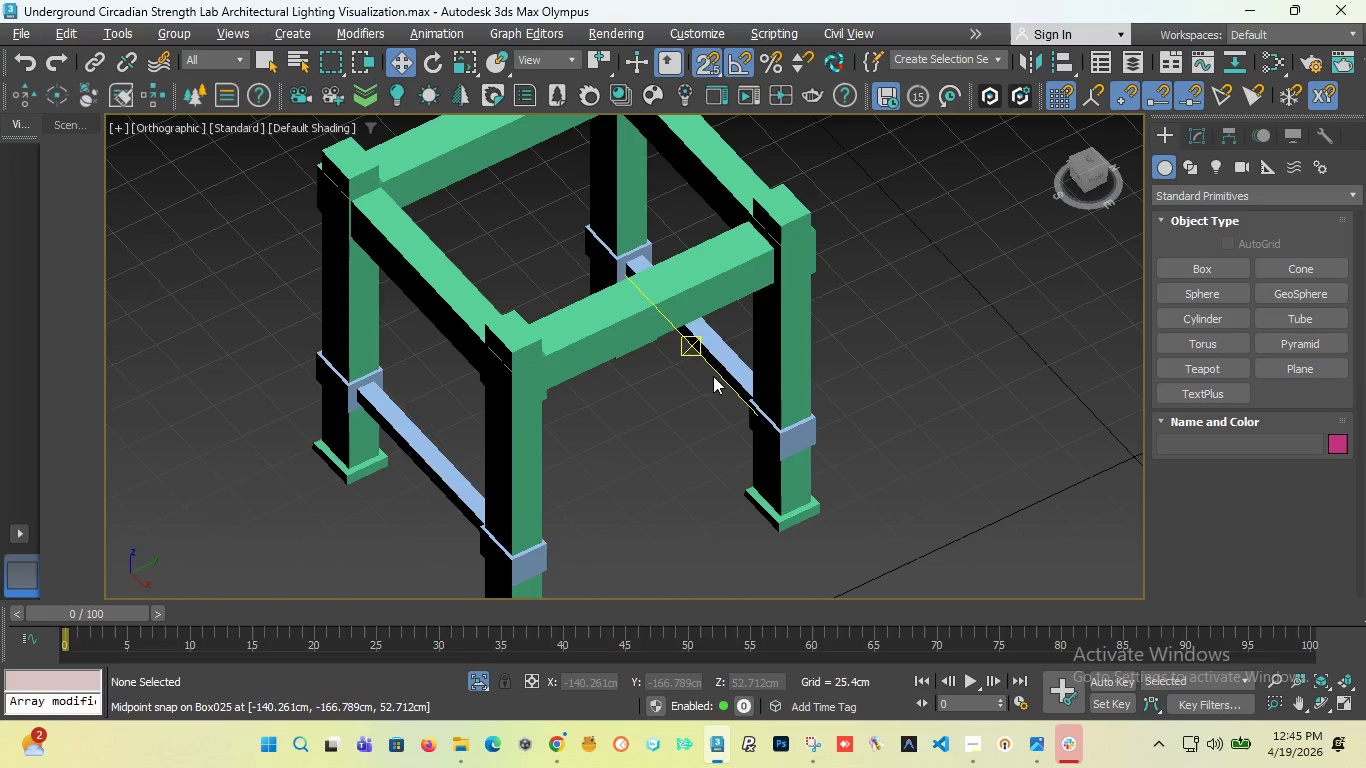 
left_click([725, 363])
 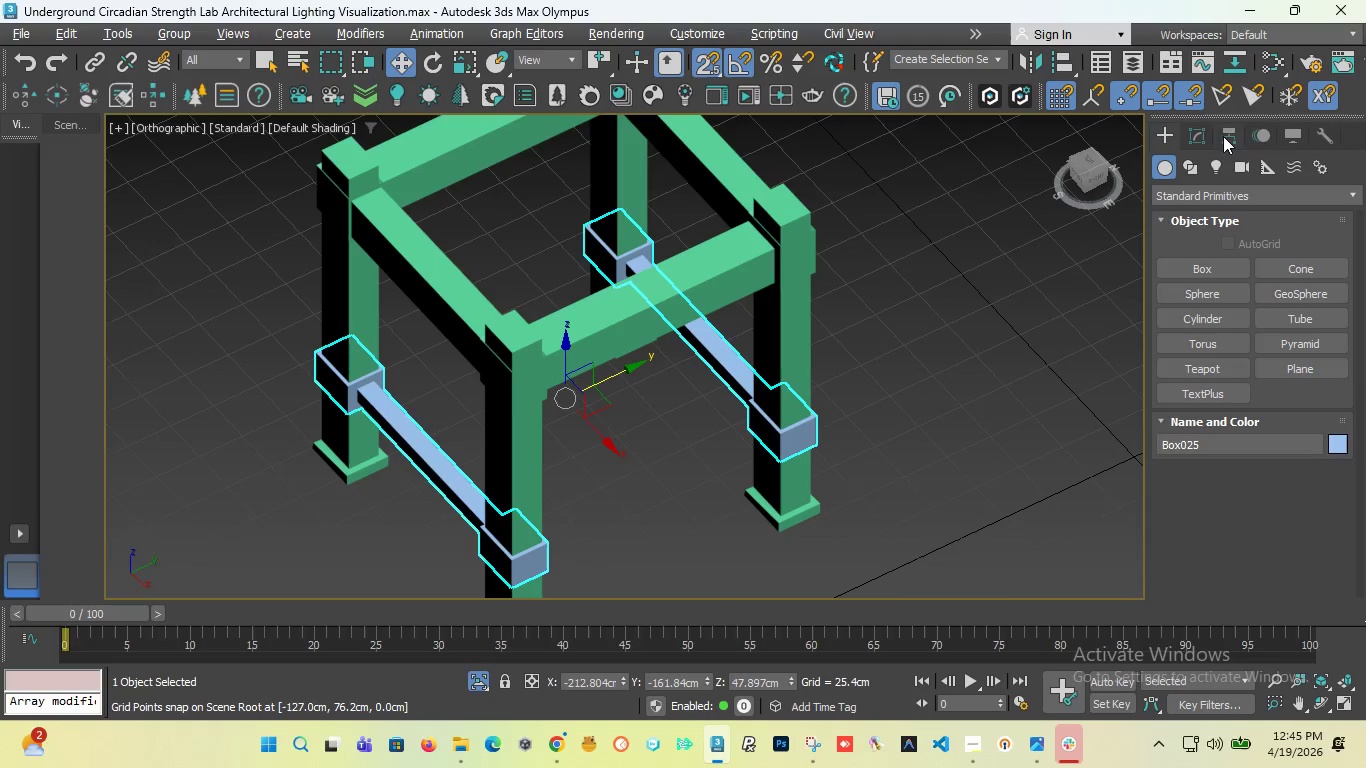 
left_click([1199, 136])
 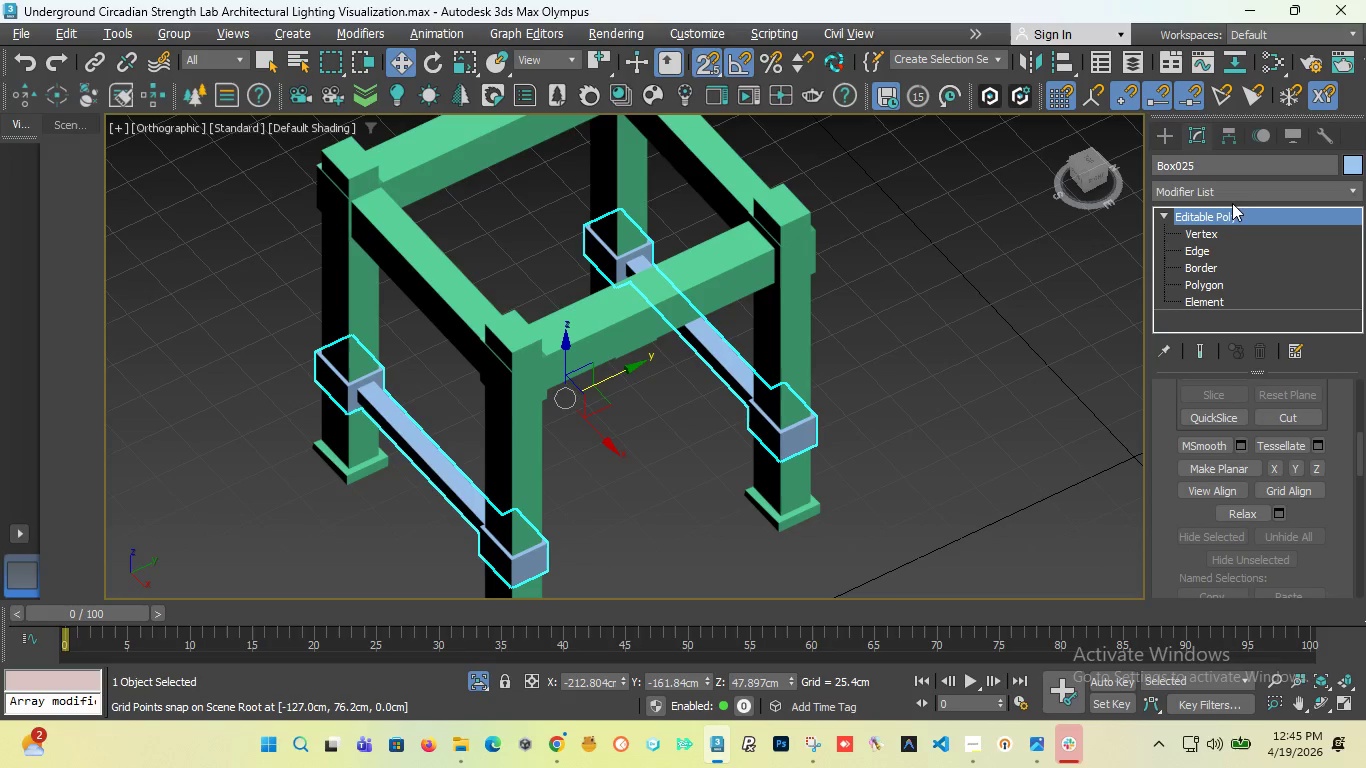 
left_click([1225, 192])
 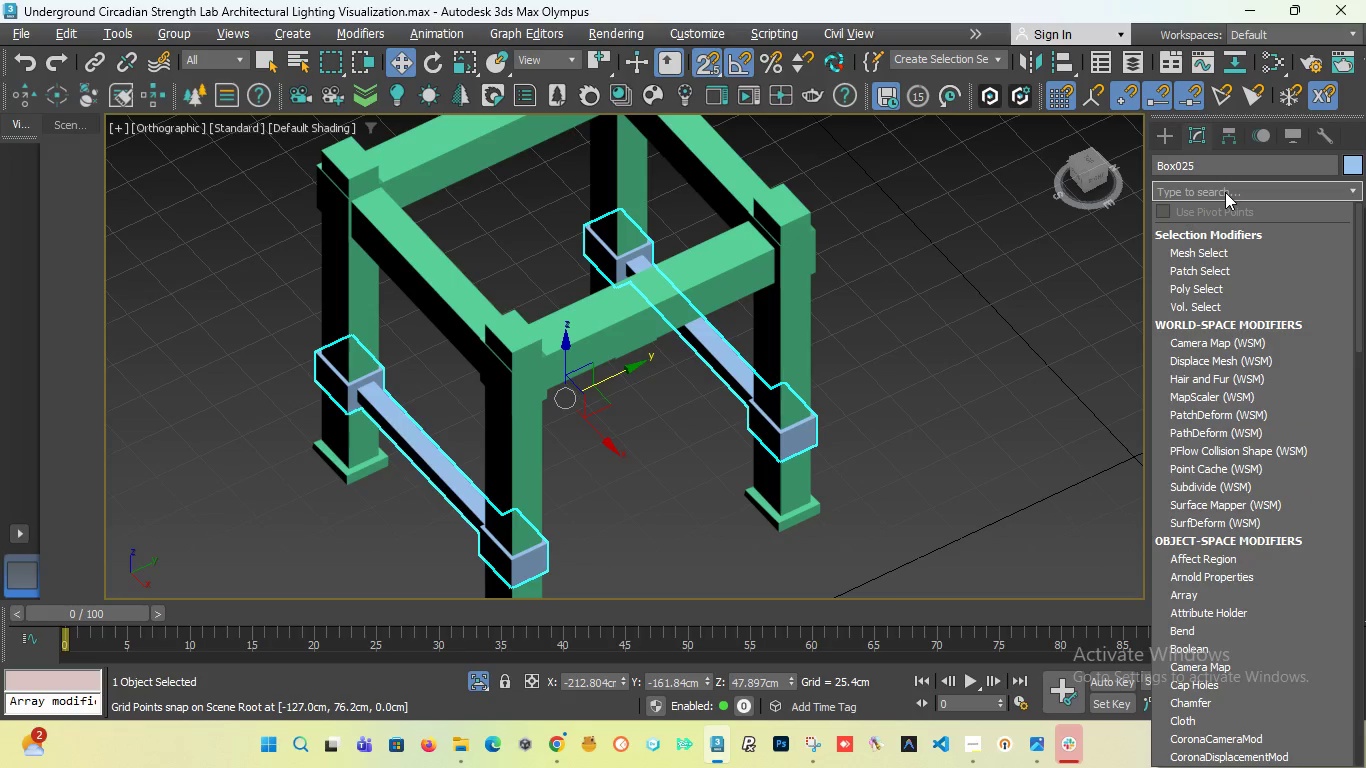 
type(me)
 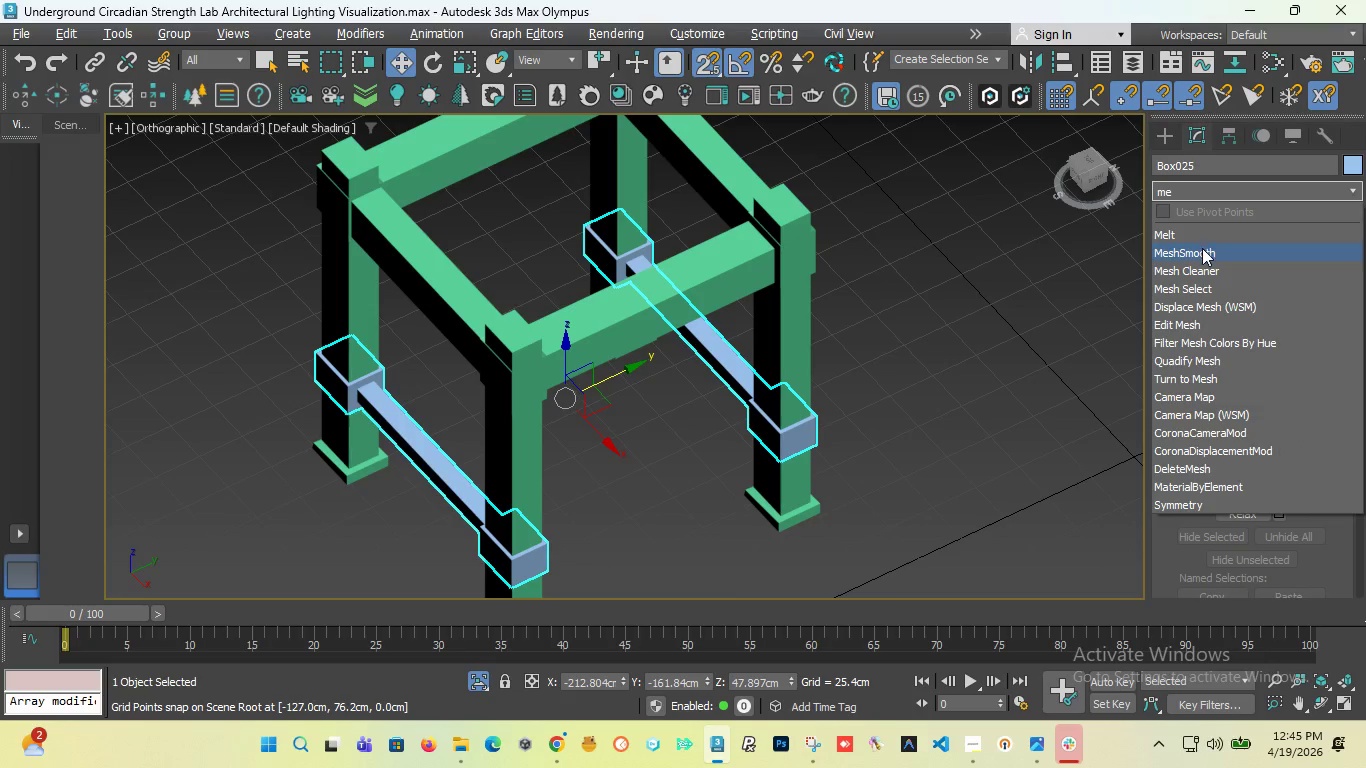 
left_click([1201, 250])
 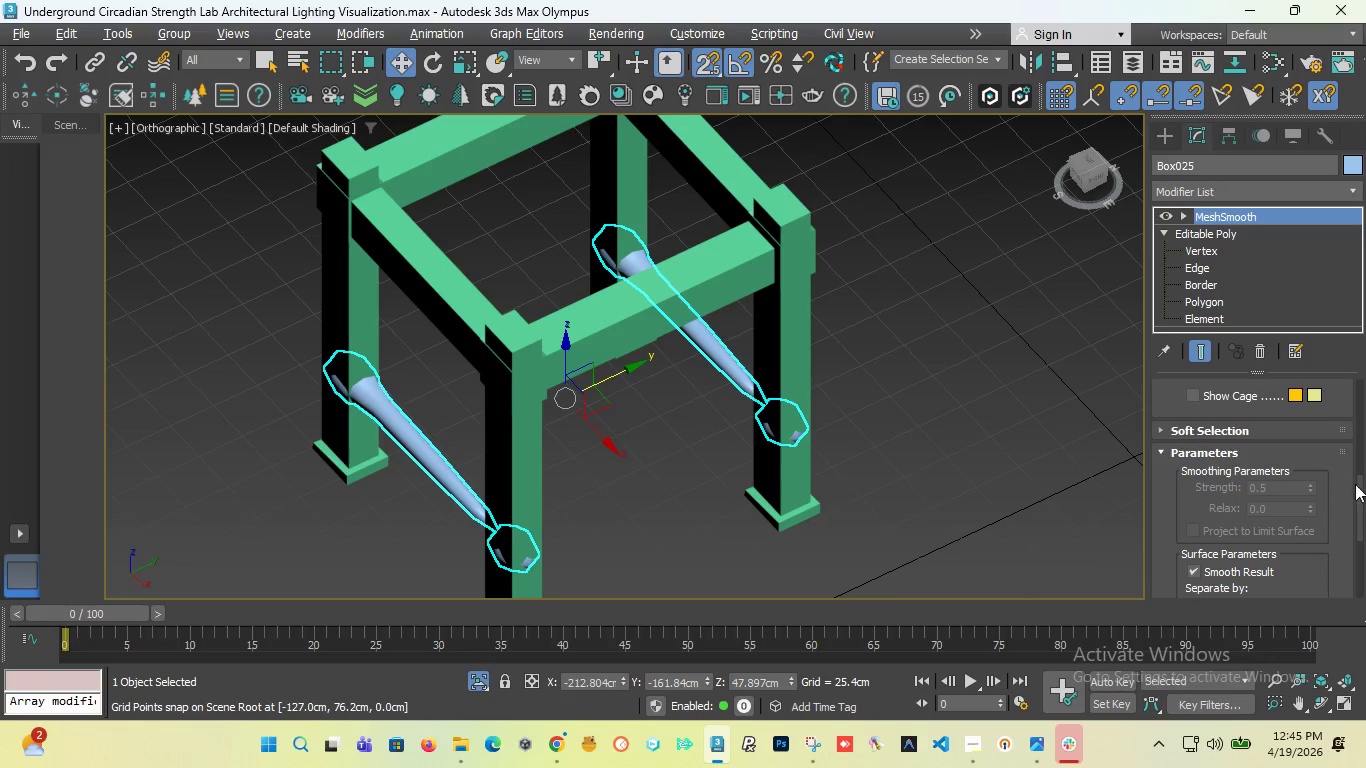 
left_click_drag(start_coordinate=[1362, 509], to_coordinate=[1364, 412])
 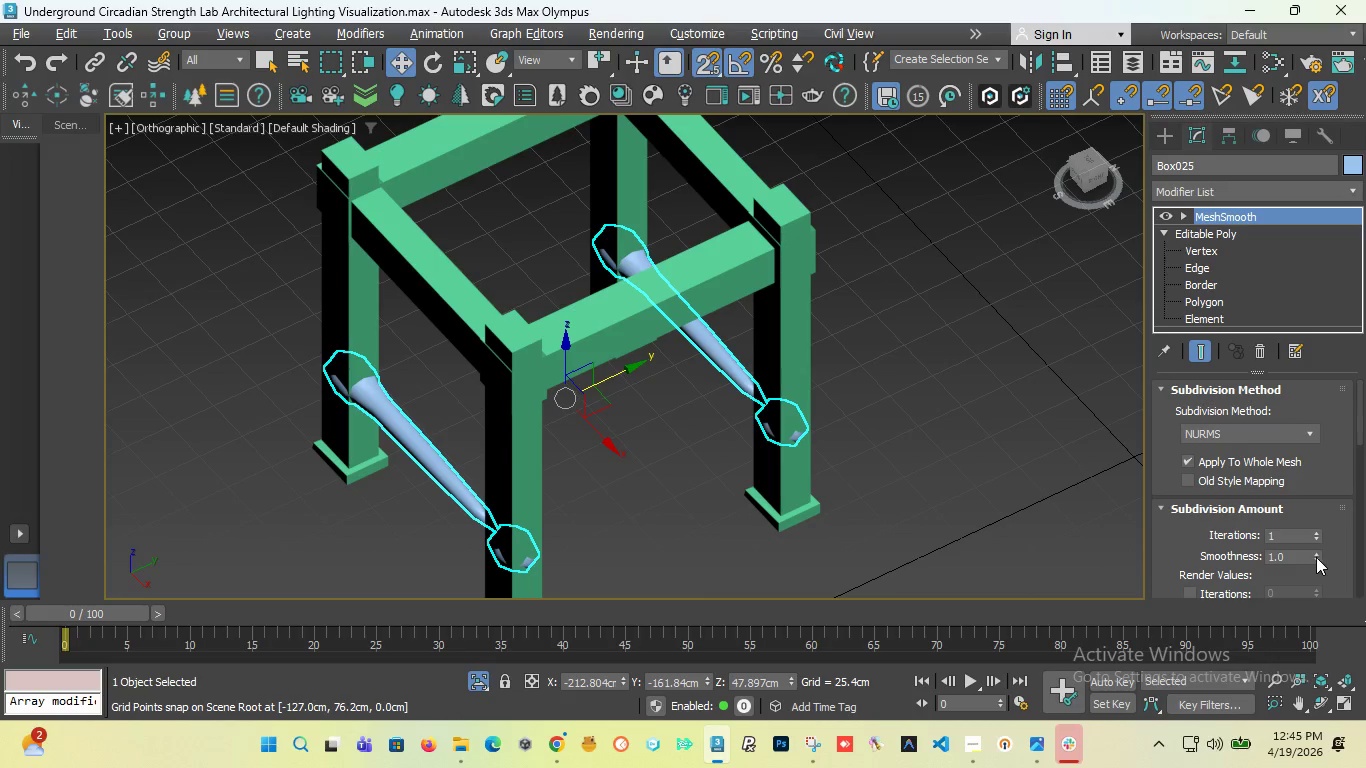 
left_click_drag(start_coordinate=[1316, 557], to_coordinate=[1304, 44])
 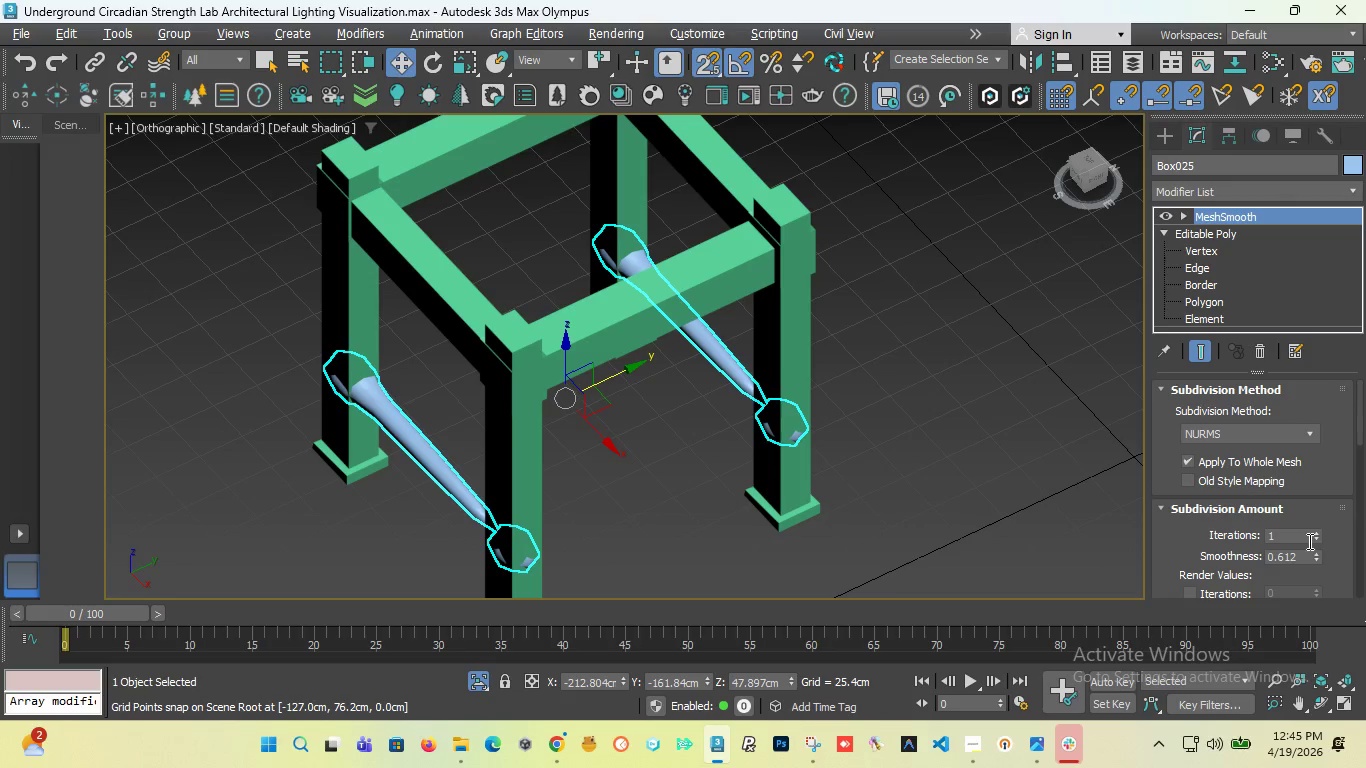 
left_click([1315, 539])
 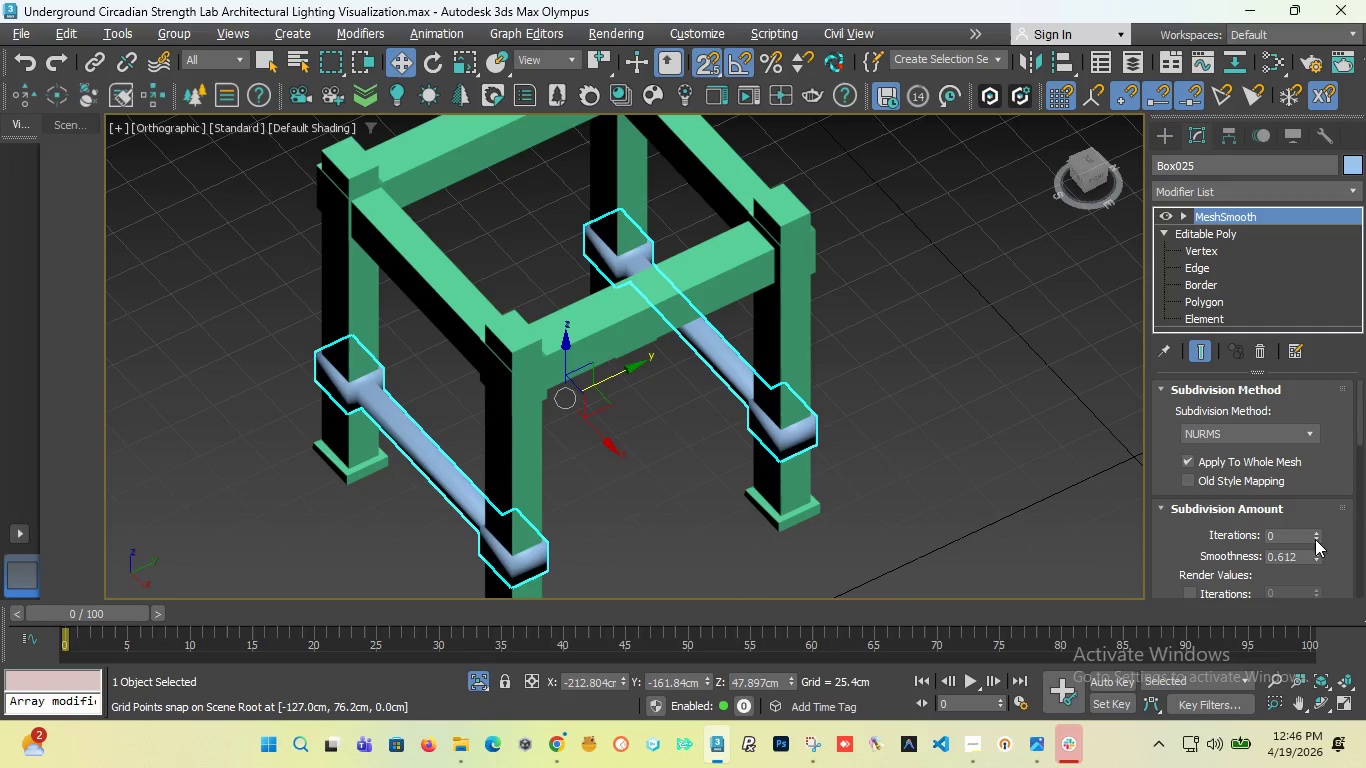 
left_click_drag(start_coordinate=[1308, 554], to_coordinate=[1186, 547])
 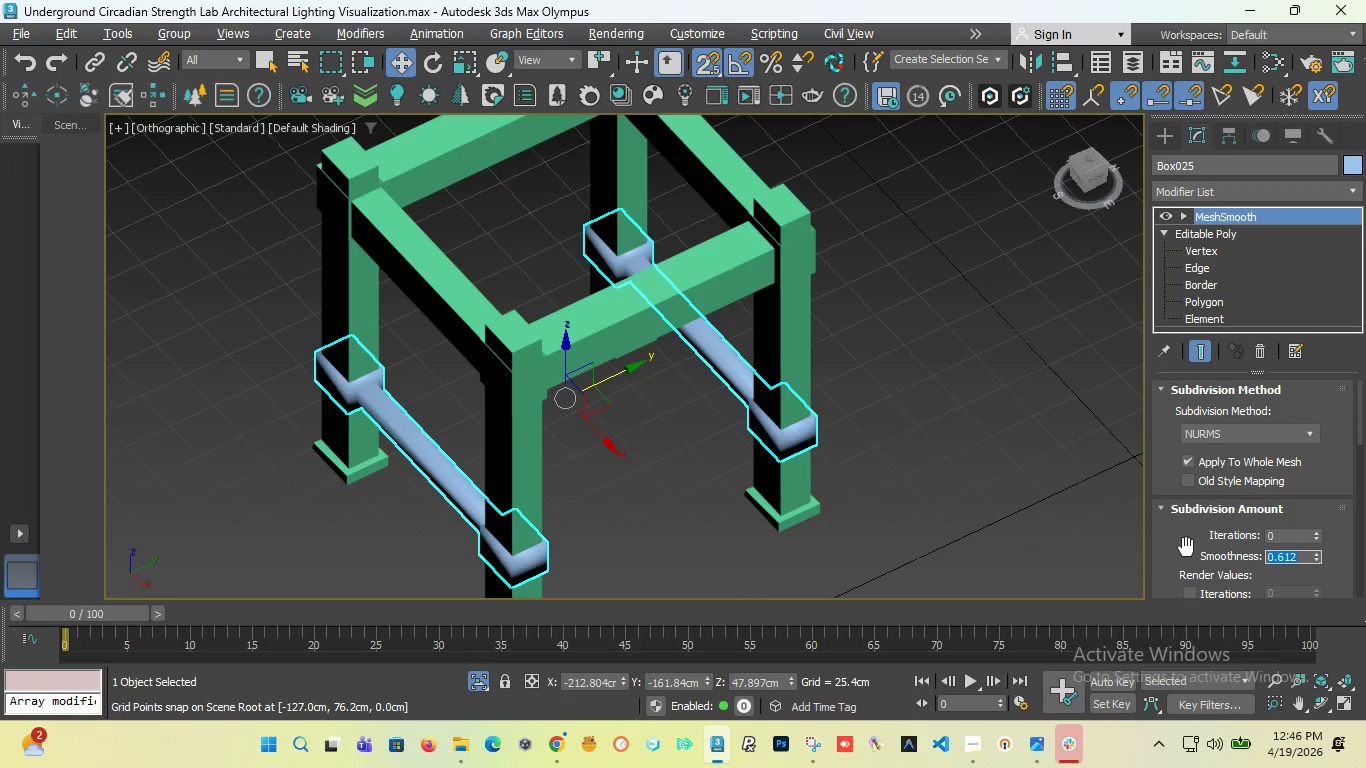 
key(0)
 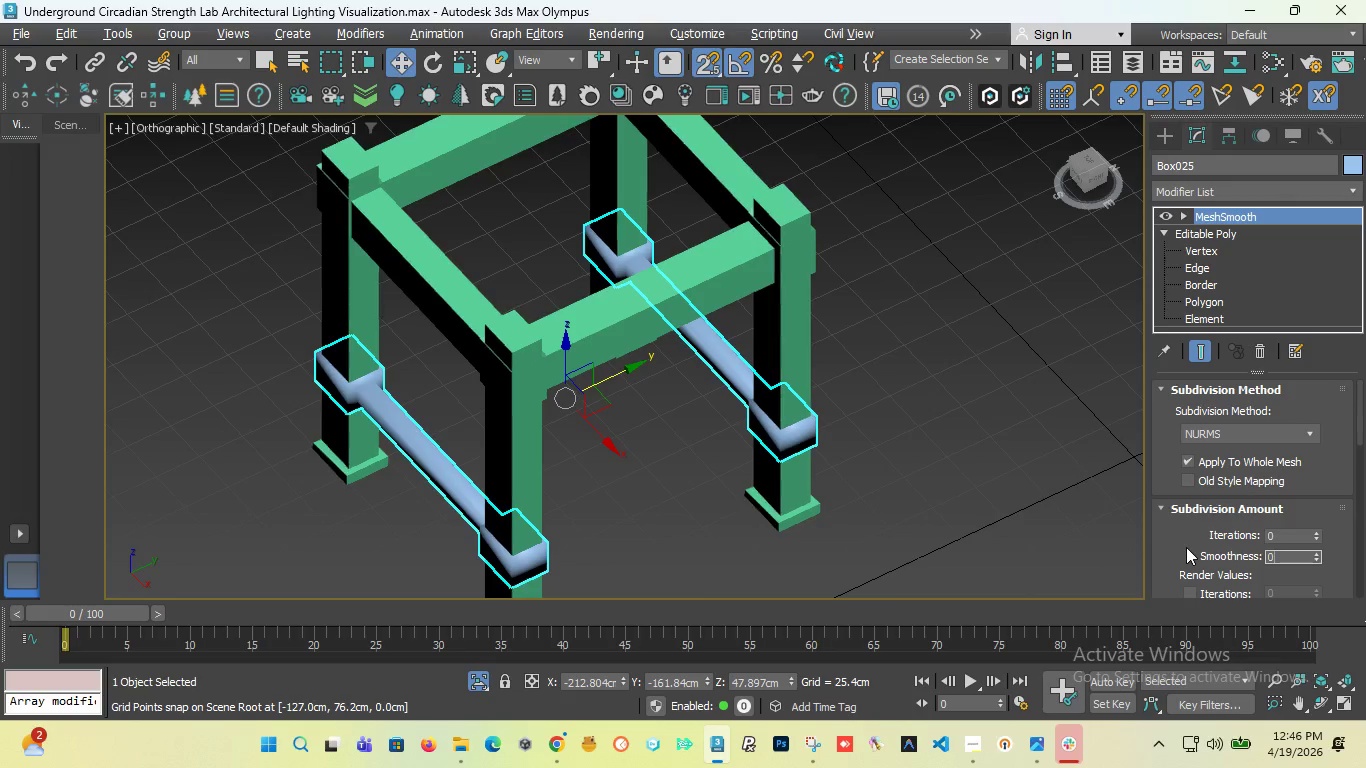 
key(Enter)
 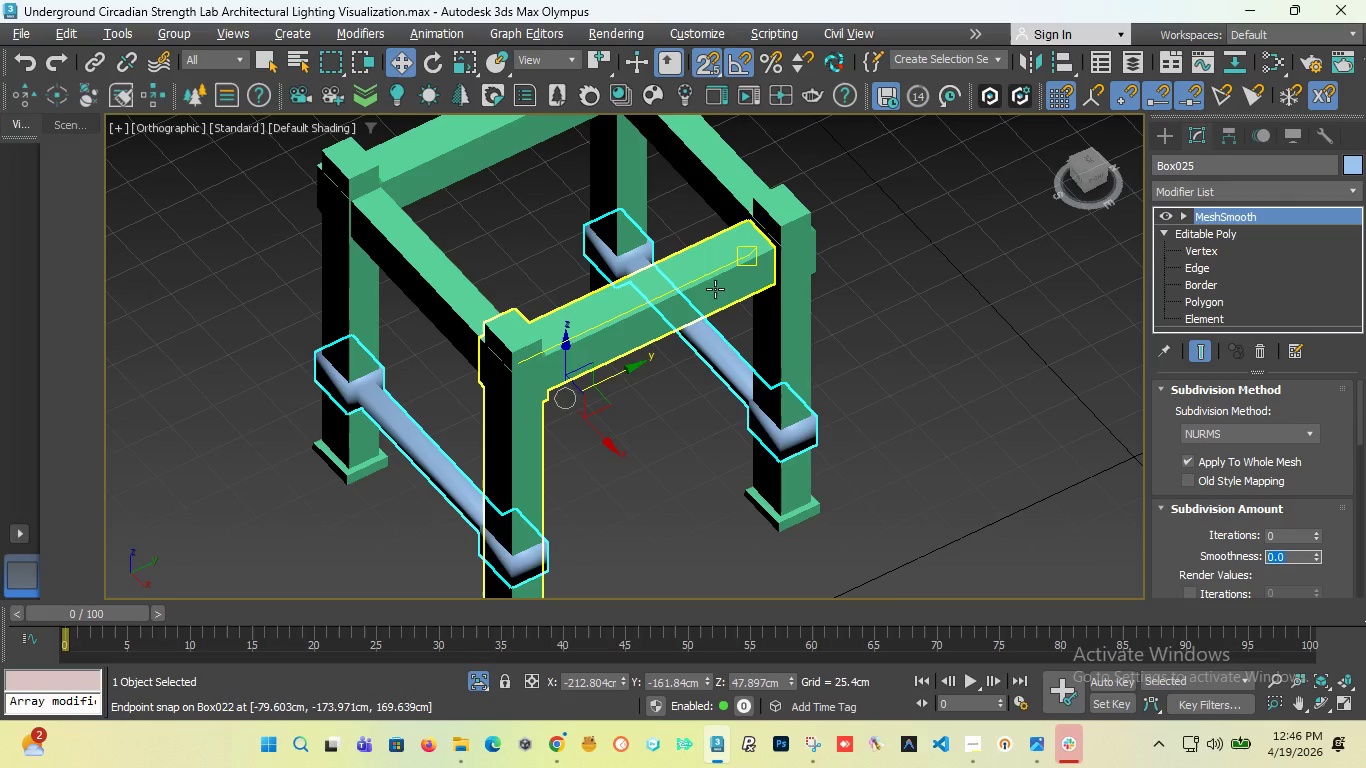 
scroll: coordinate [733, 386], scroll_direction: up, amount: 7.0
 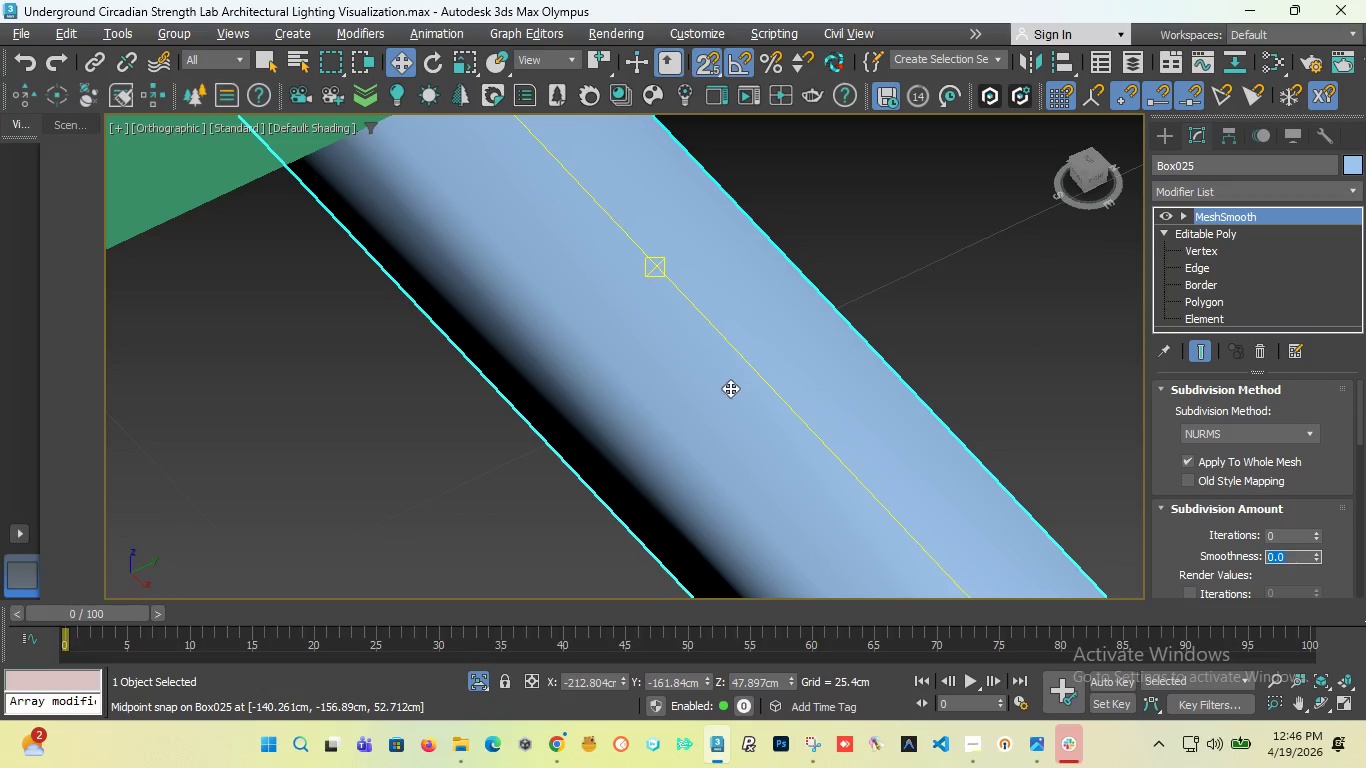 
scroll: coordinate [862, 523], scroll_direction: down, amount: 9.0
 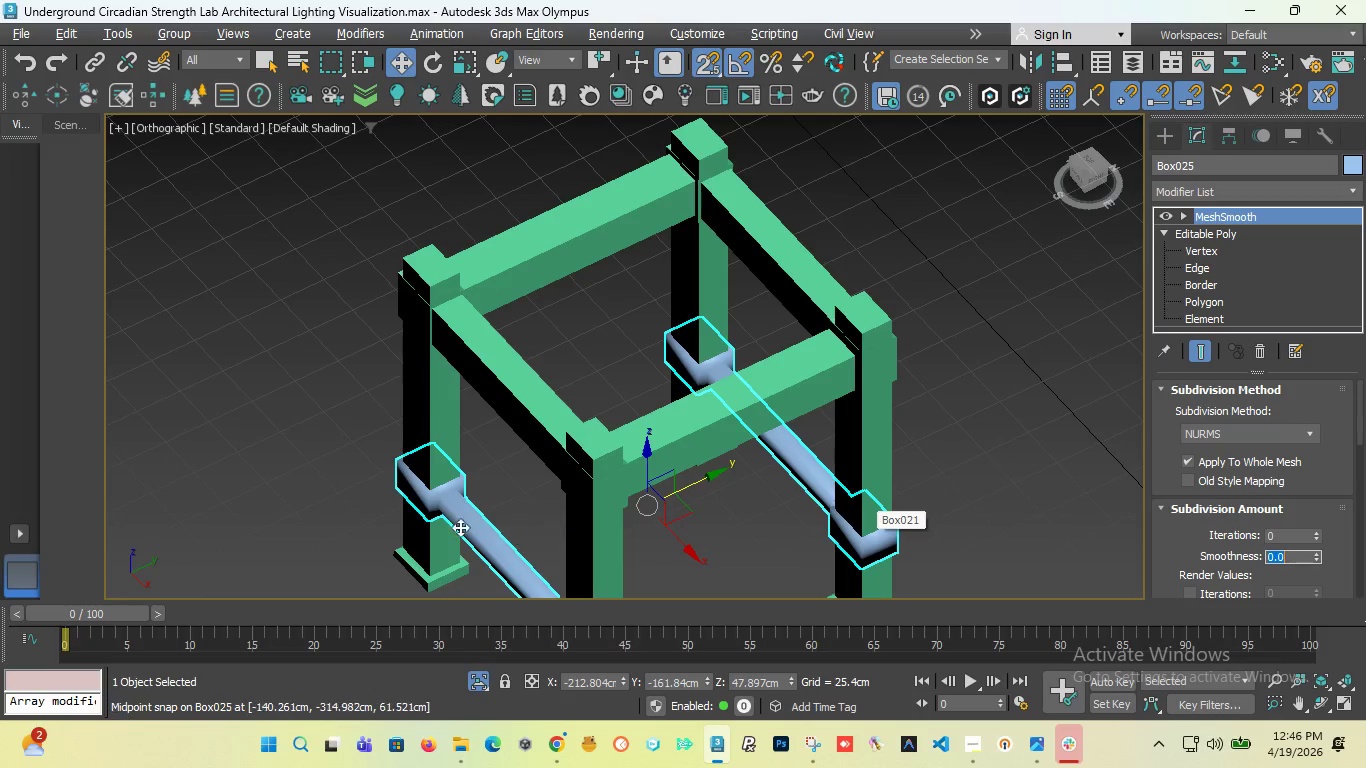 
scroll: coordinate [427, 485], scroll_direction: up, amount: 7.0
 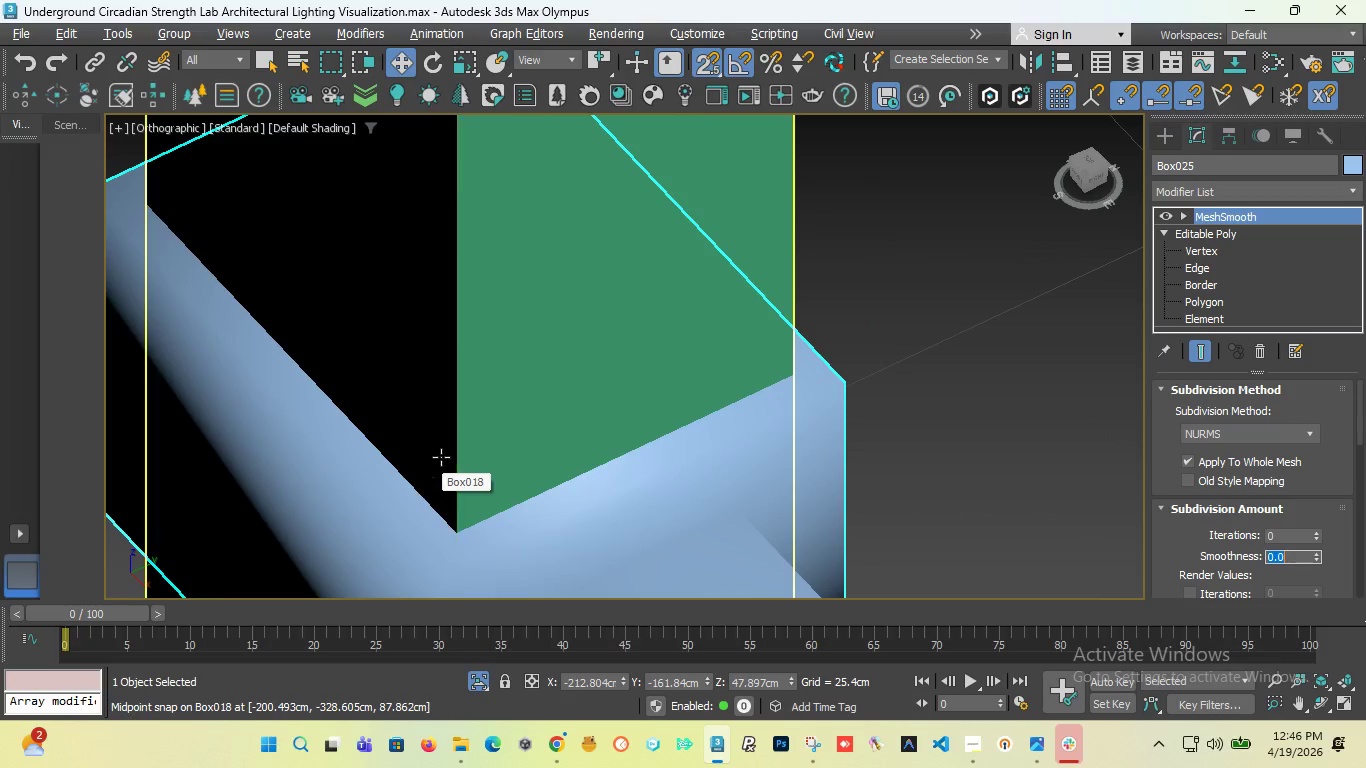 
scroll: coordinate [468, 396], scroll_direction: down, amount: 5.0
 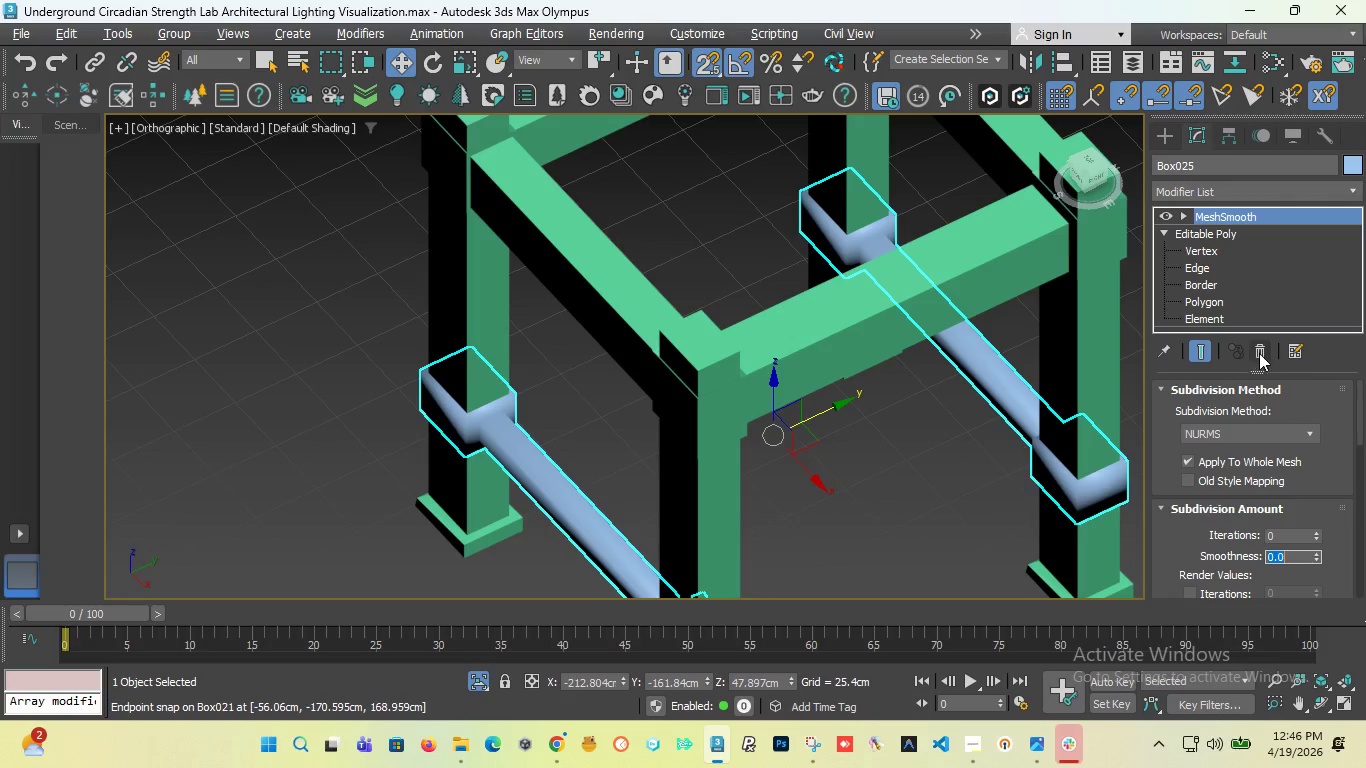 
left_click([1265, 353])
 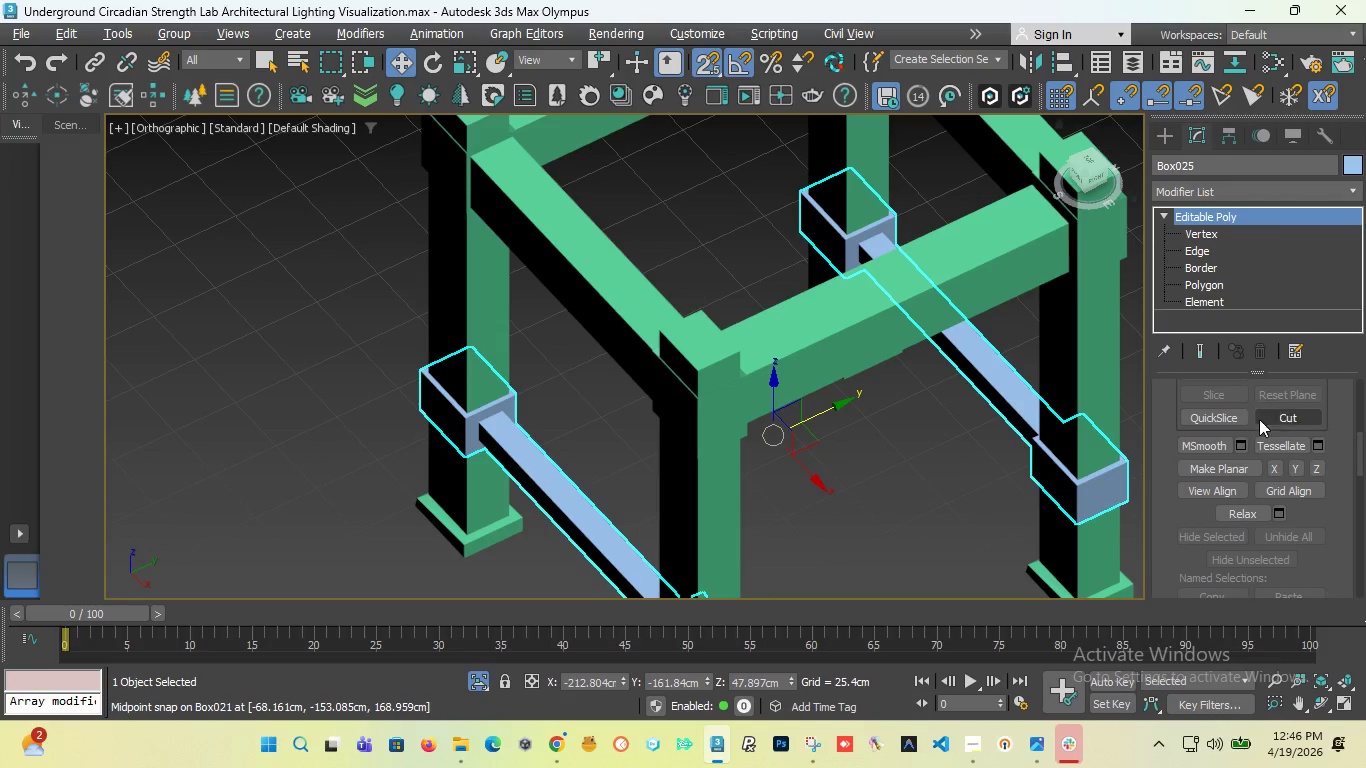 
left_click([1307, 193])
 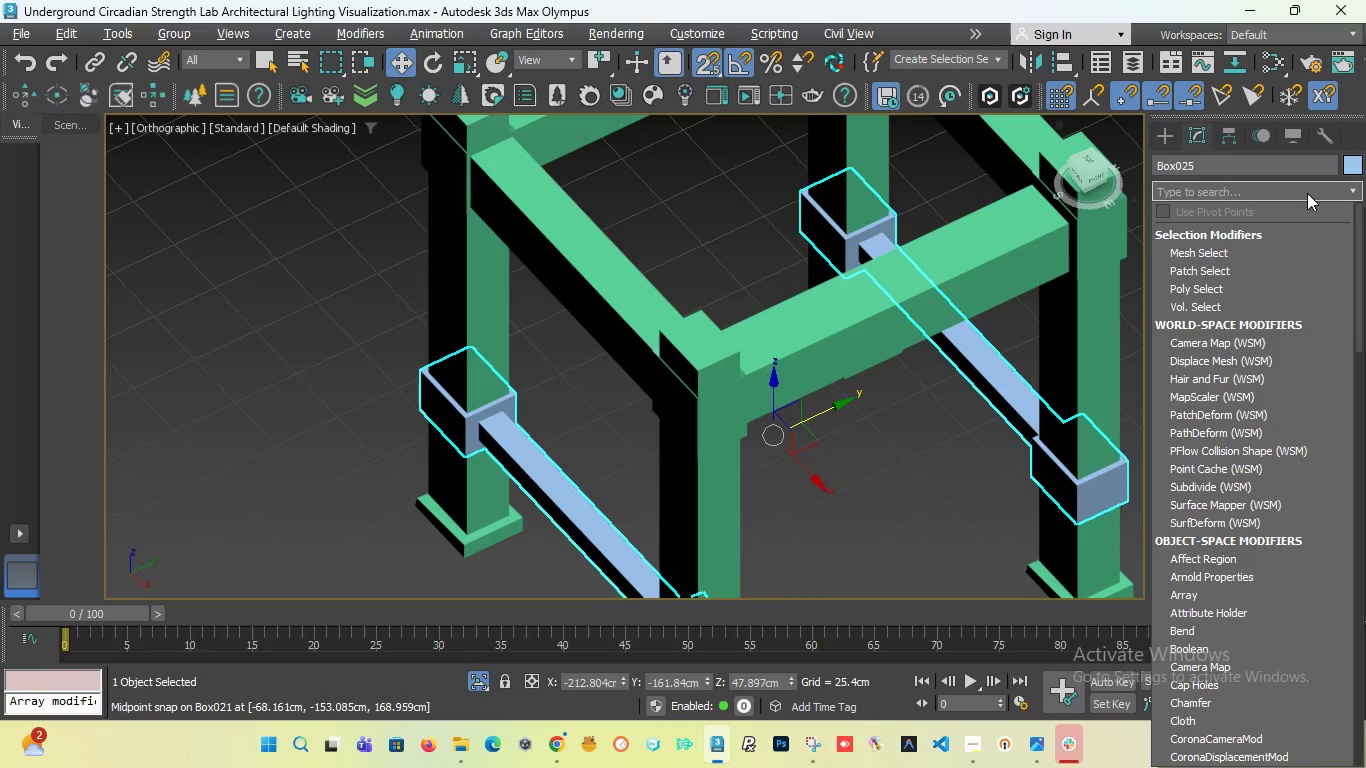 
type(t)
key(Backspace)
type(me)
 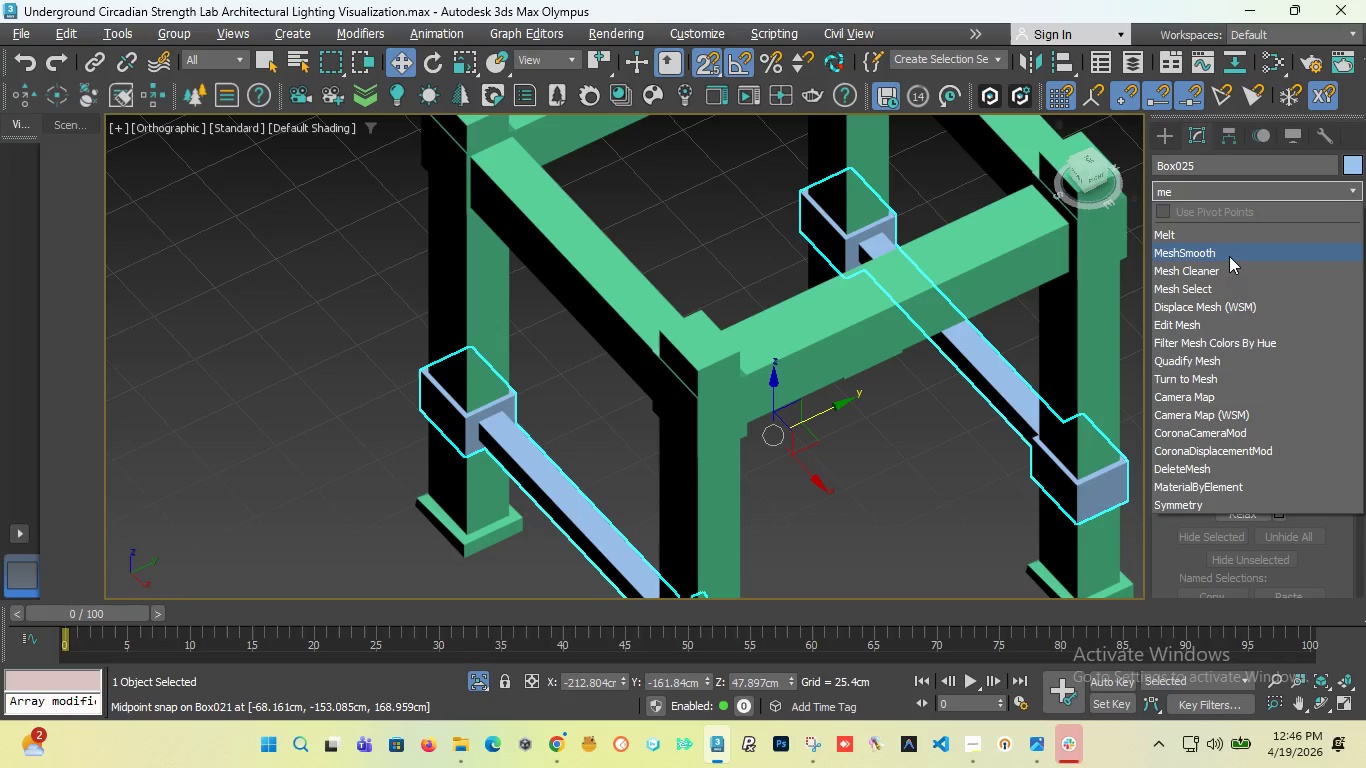 
left_click([1229, 256])
 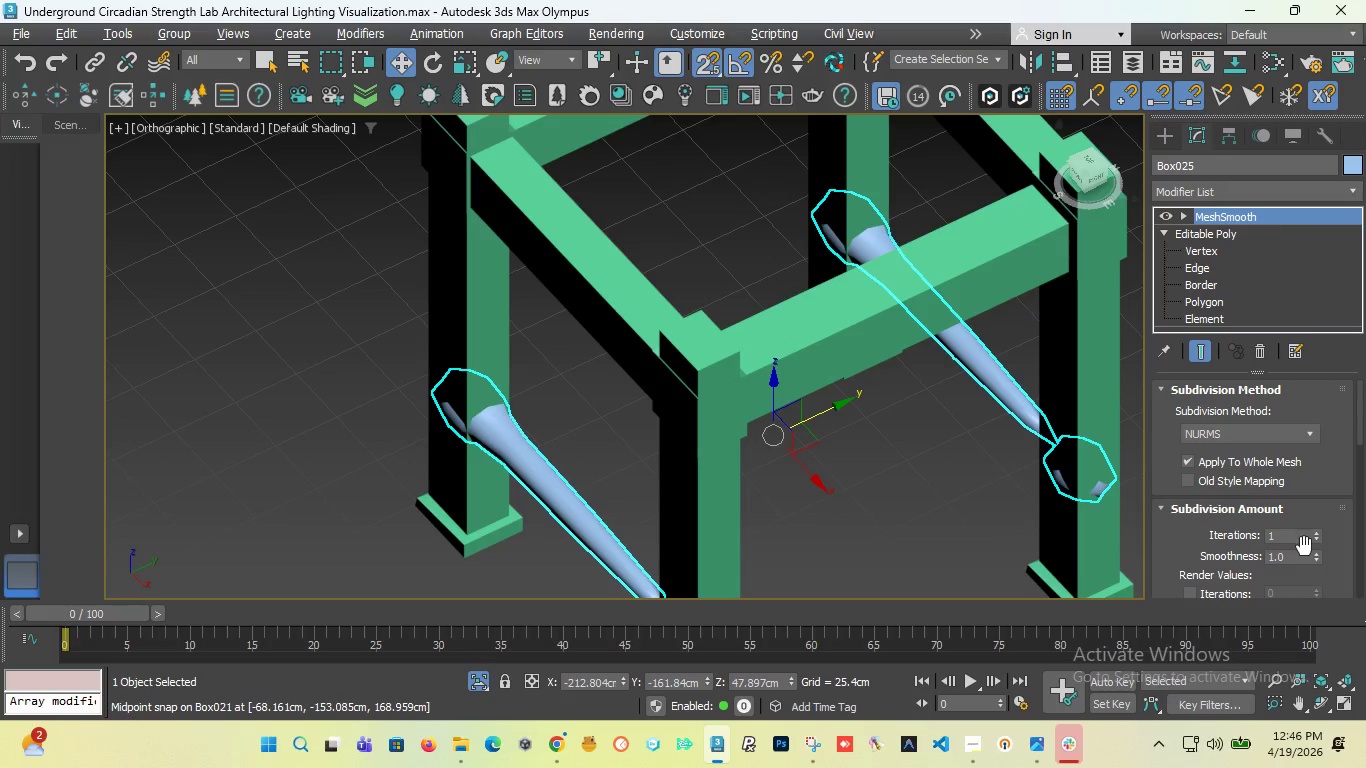 
left_click_drag(start_coordinate=[1301, 562], to_coordinate=[1207, 558])
 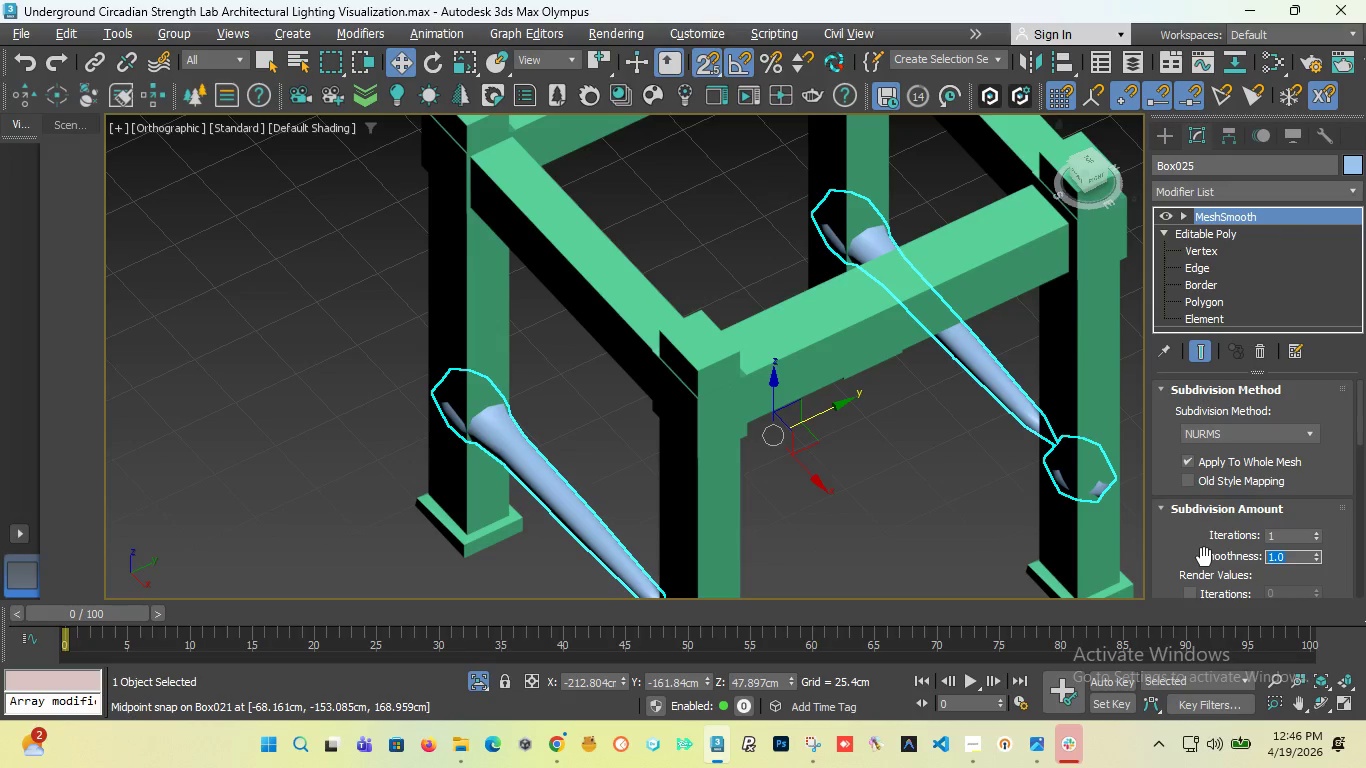 
key(0)
 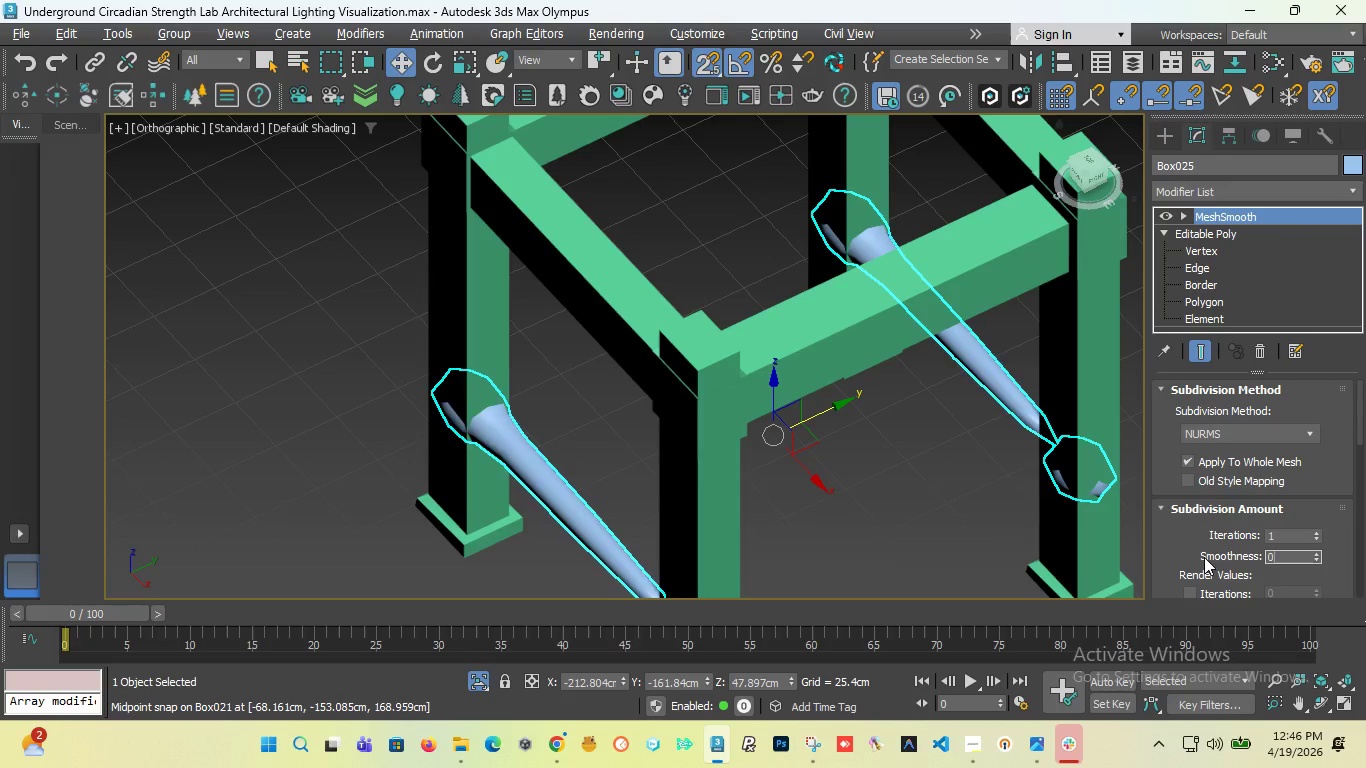 
key(Enter)
 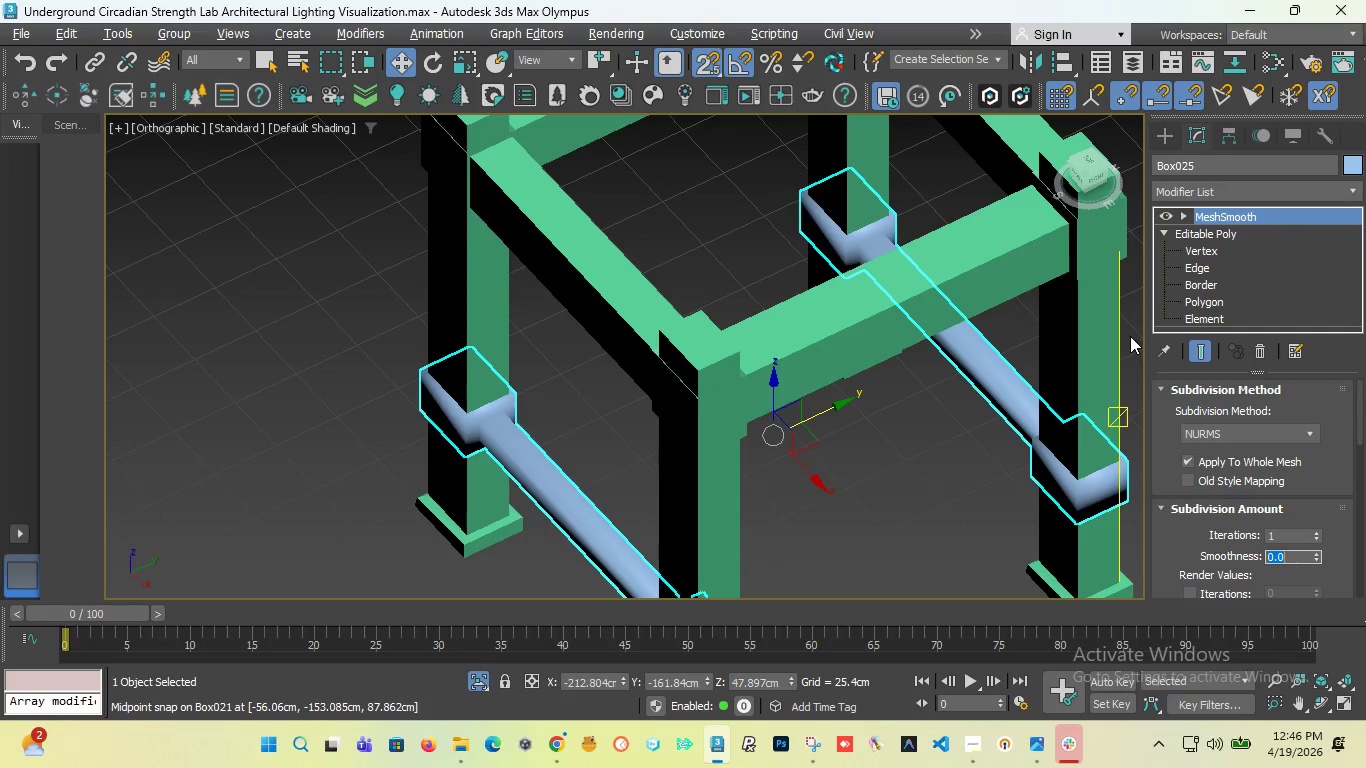 
scroll: coordinate [658, 327], scroll_direction: down, amount: 3.0
 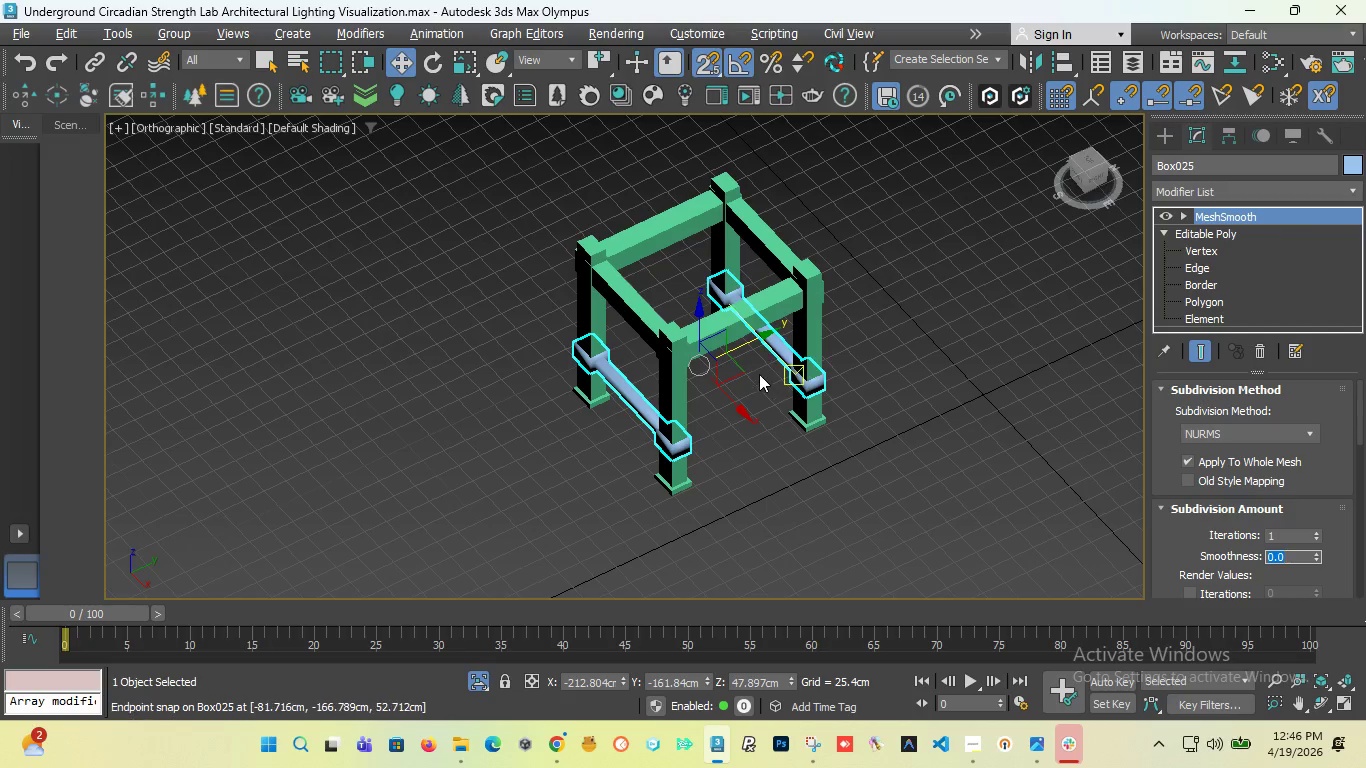 
scroll: coordinate [859, 364], scroll_direction: up, amount: 9.0
 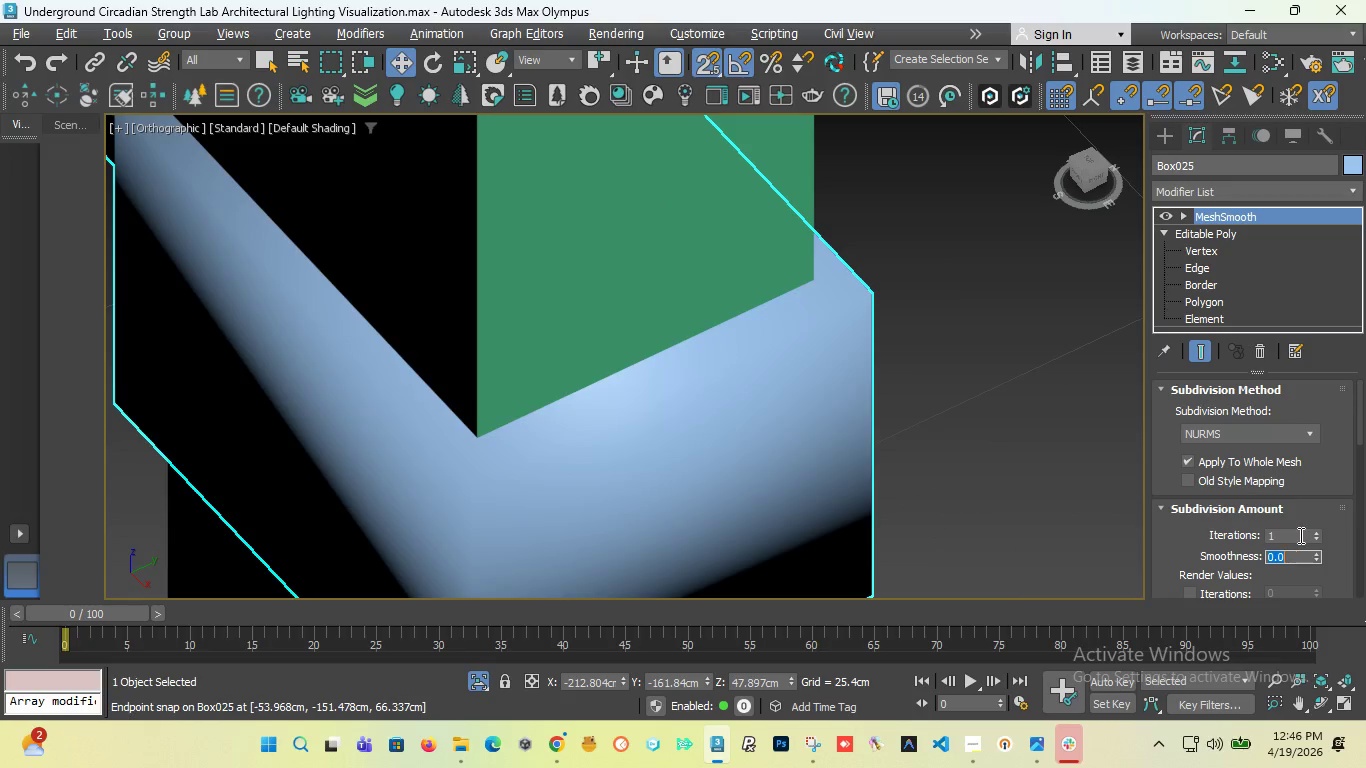 
left_click([1315, 533])
 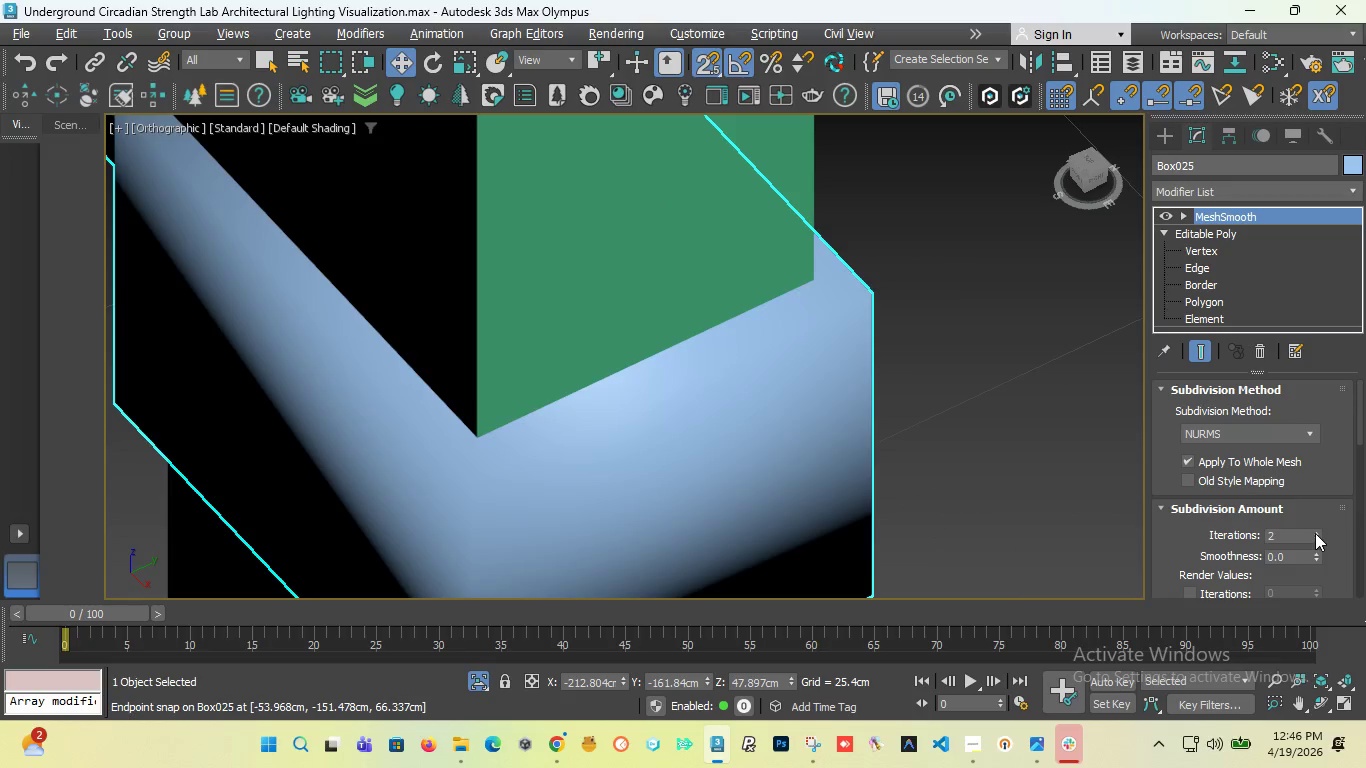 
left_click_drag(start_coordinate=[1315, 533], to_coordinate=[1280, 585])
 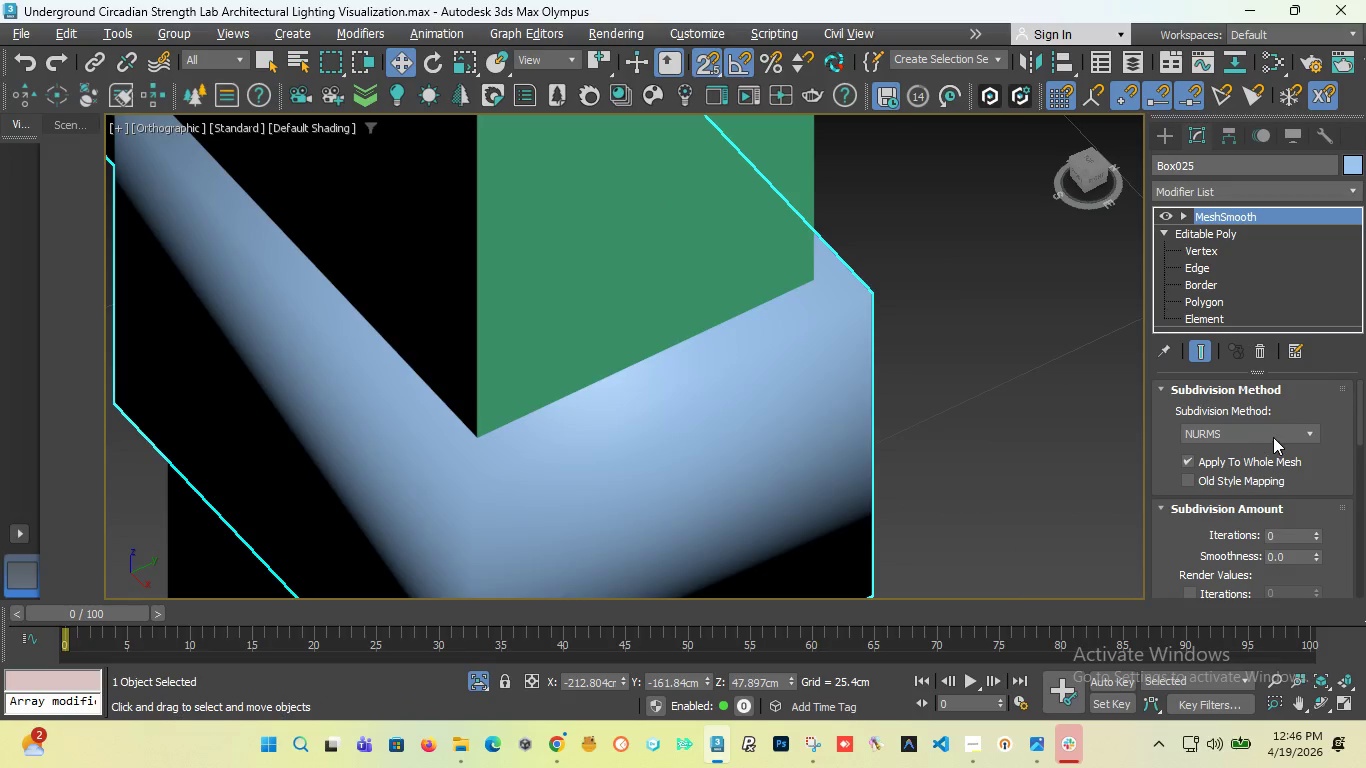 
left_click([1273, 437])
 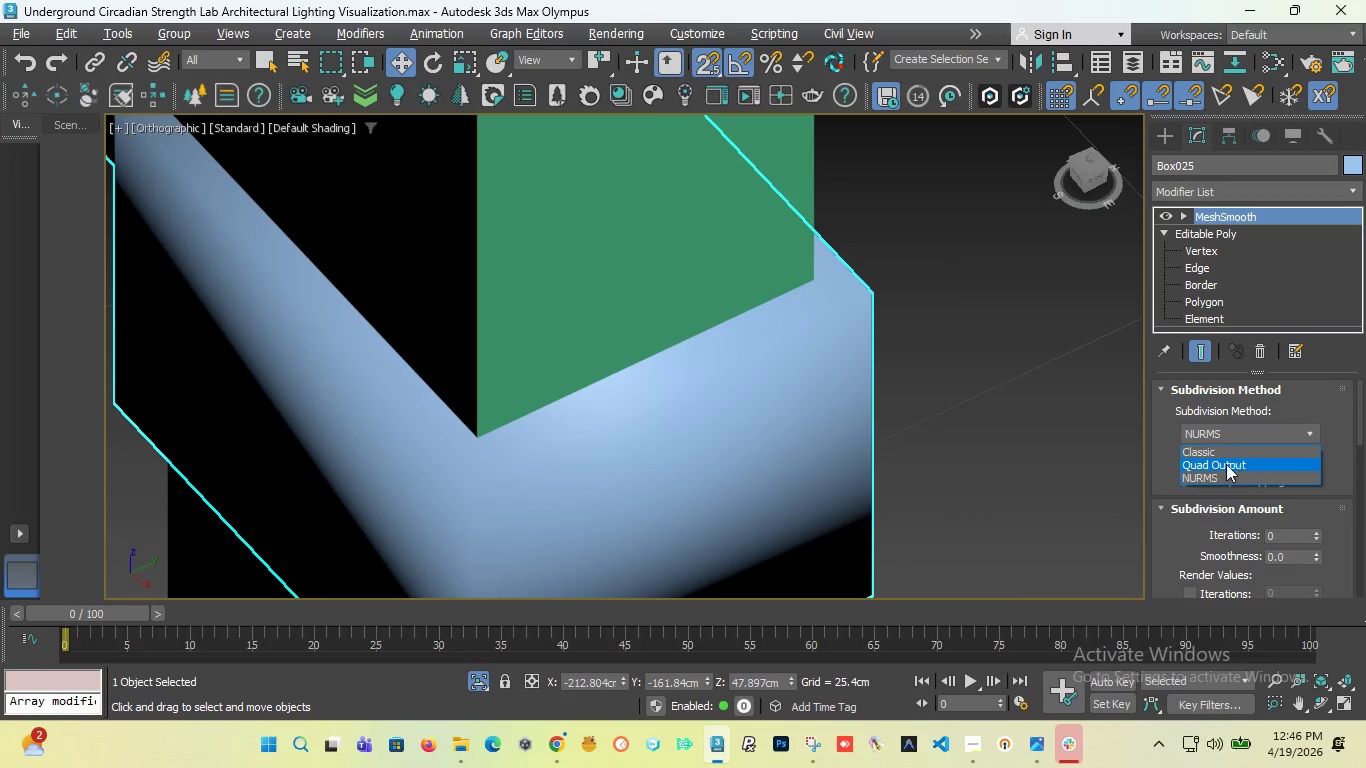 
left_click([1148, 444])
 